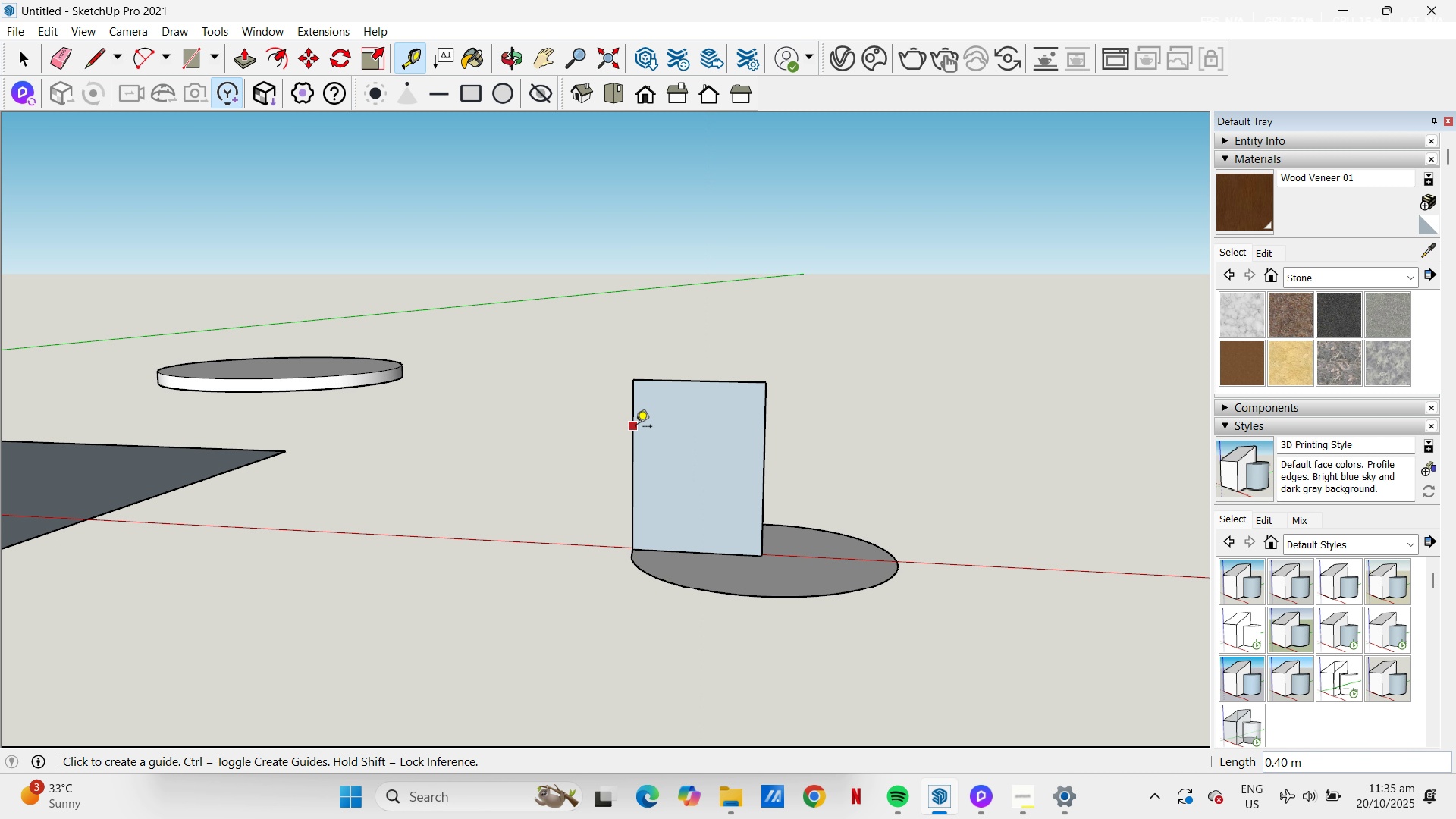 
left_click([635, 428])
 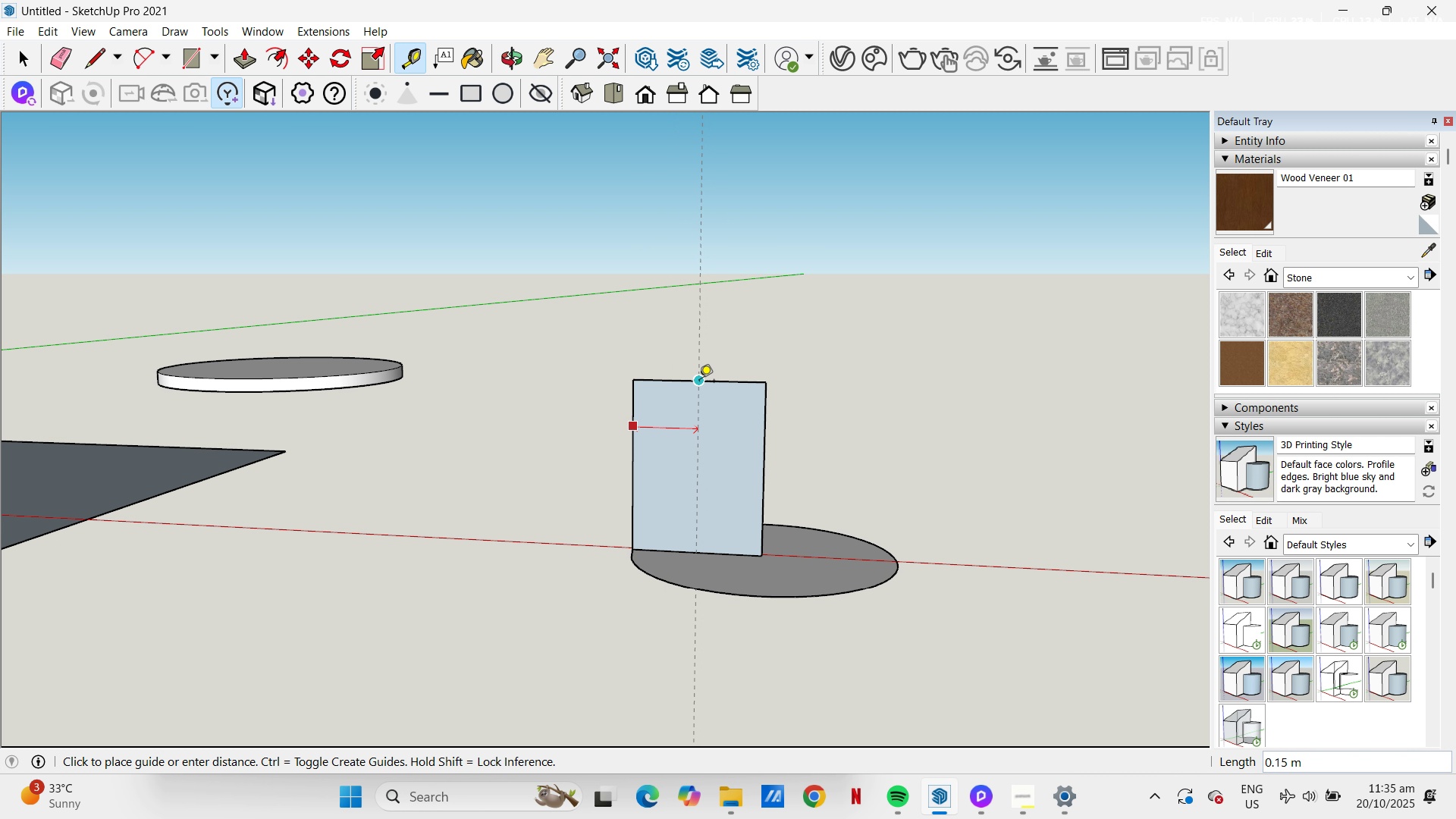 
left_click([699, 382])
 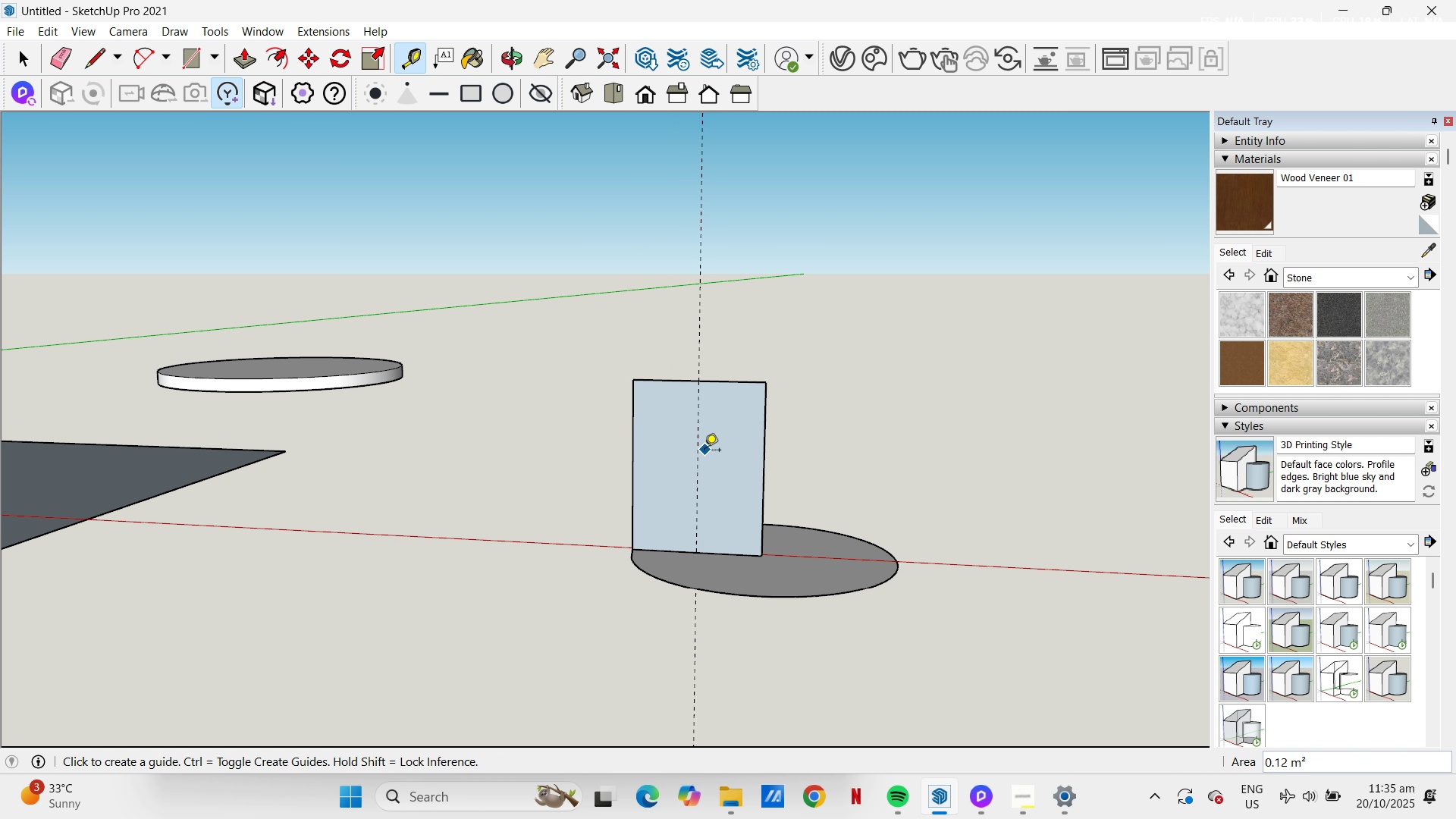 
type(aa)
 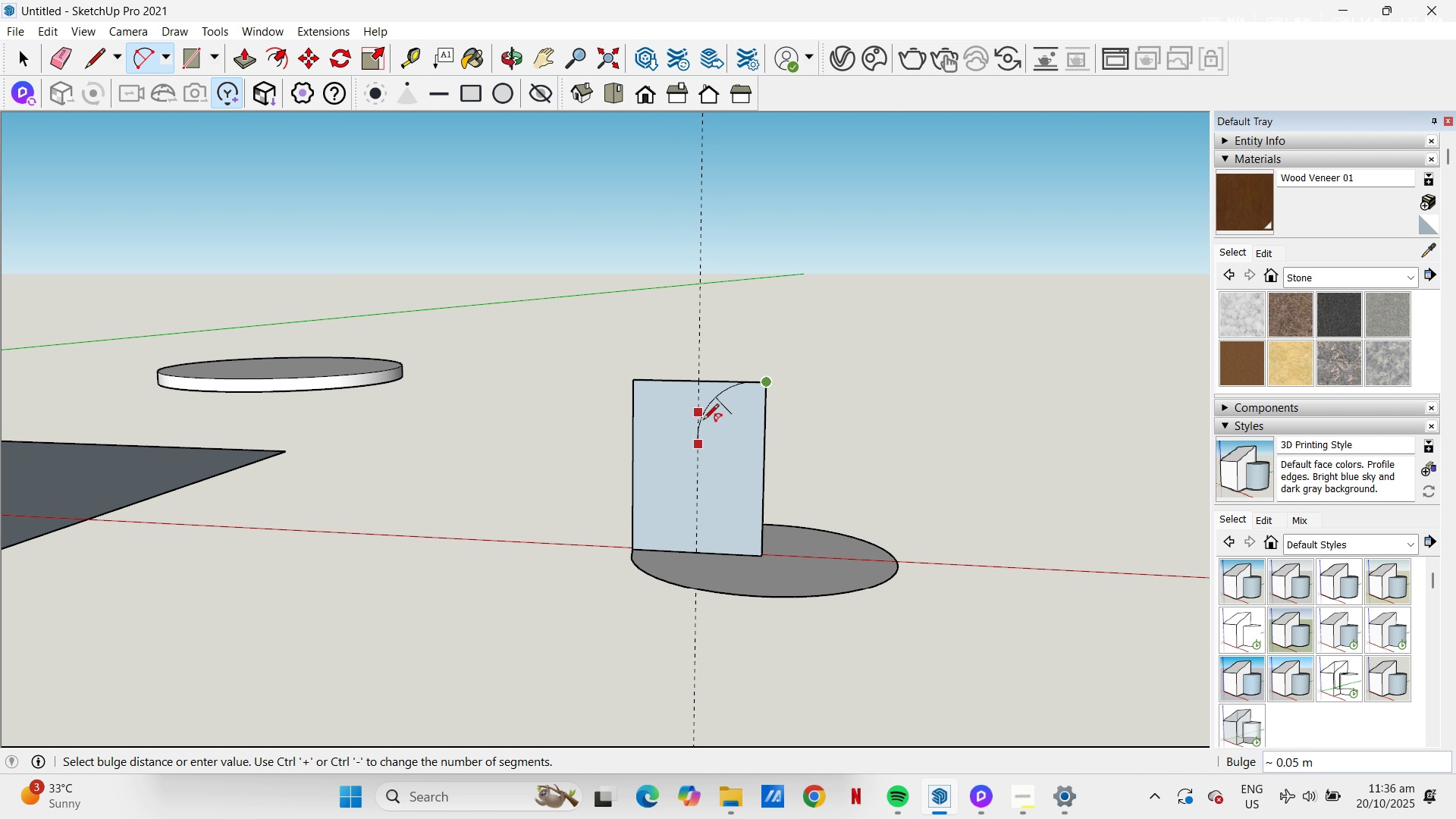 
left_click([703, 419])
 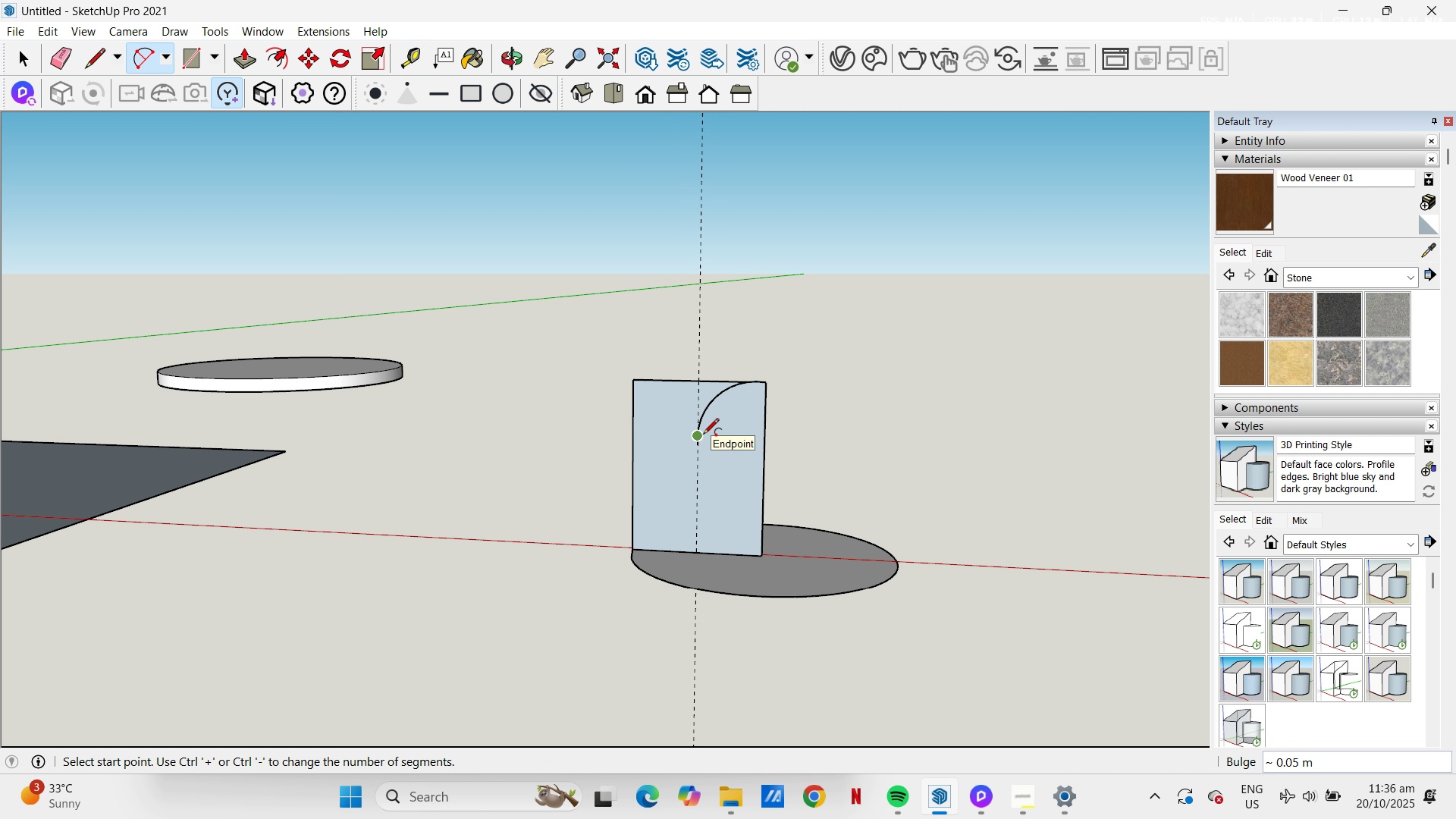 
key(L)
 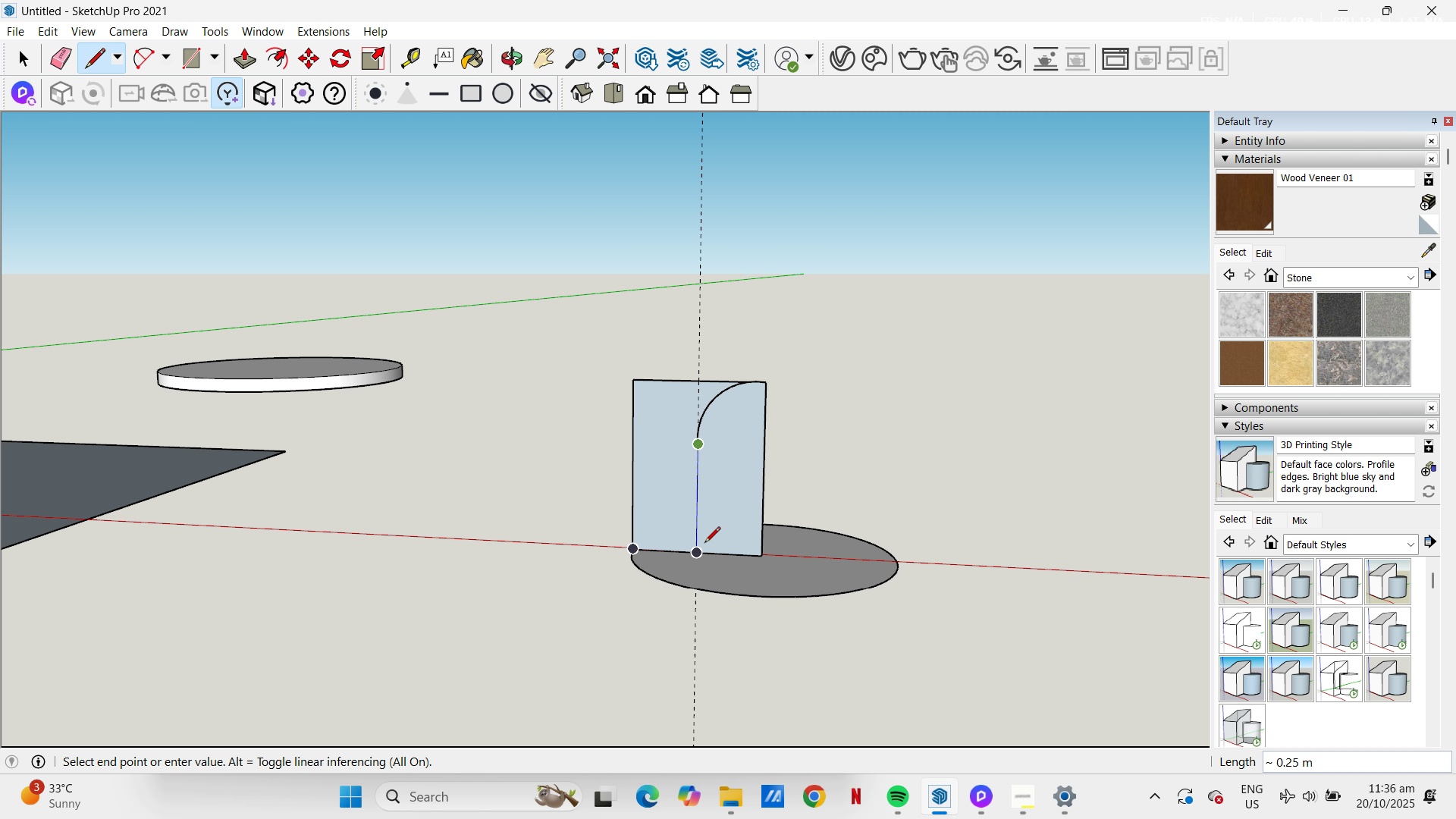 
left_click([704, 545])
 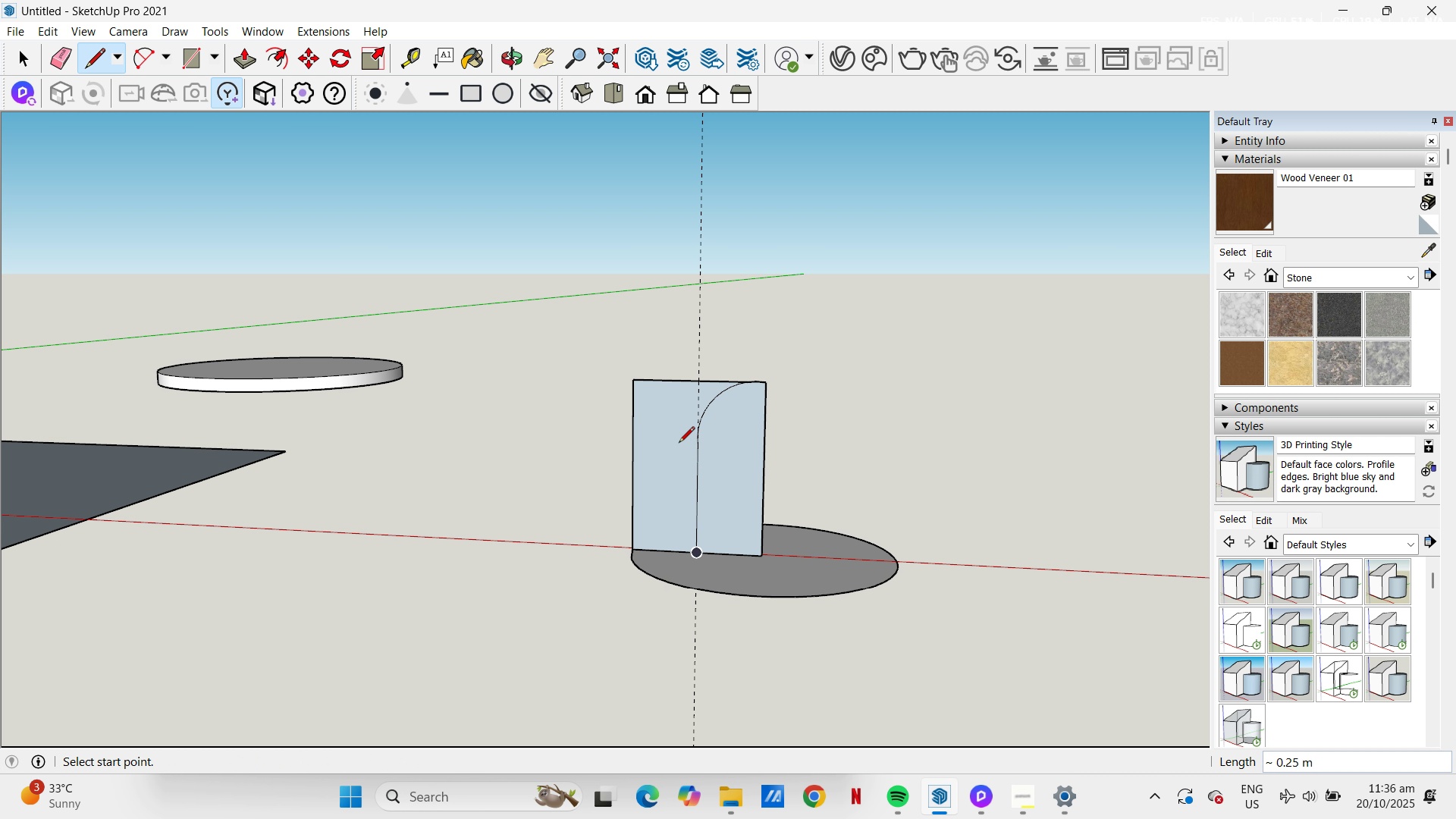 
key(E)
 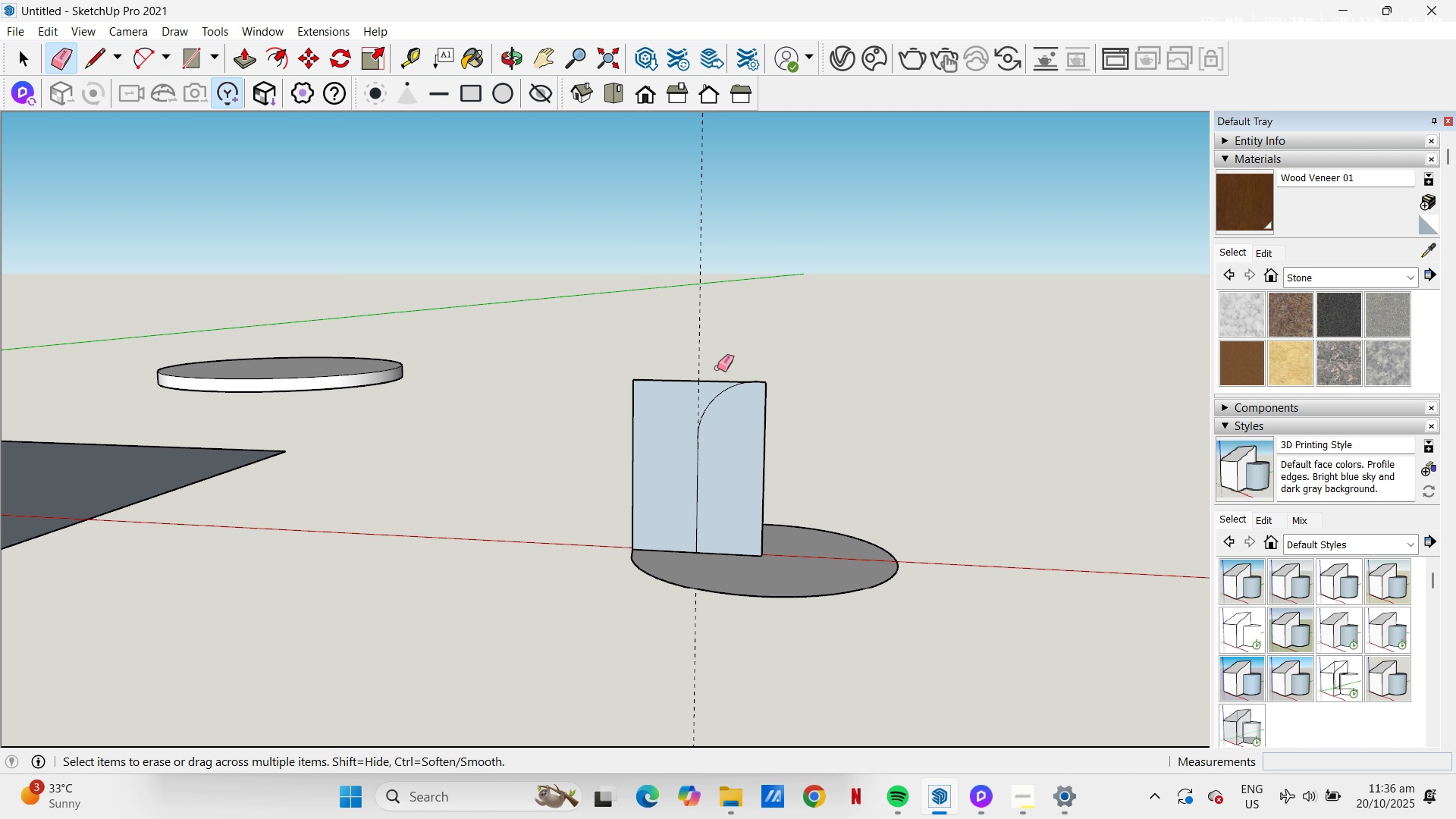 
left_click_drag(start_coordinate=[717, 368], to_coordinate=[583, 406])
 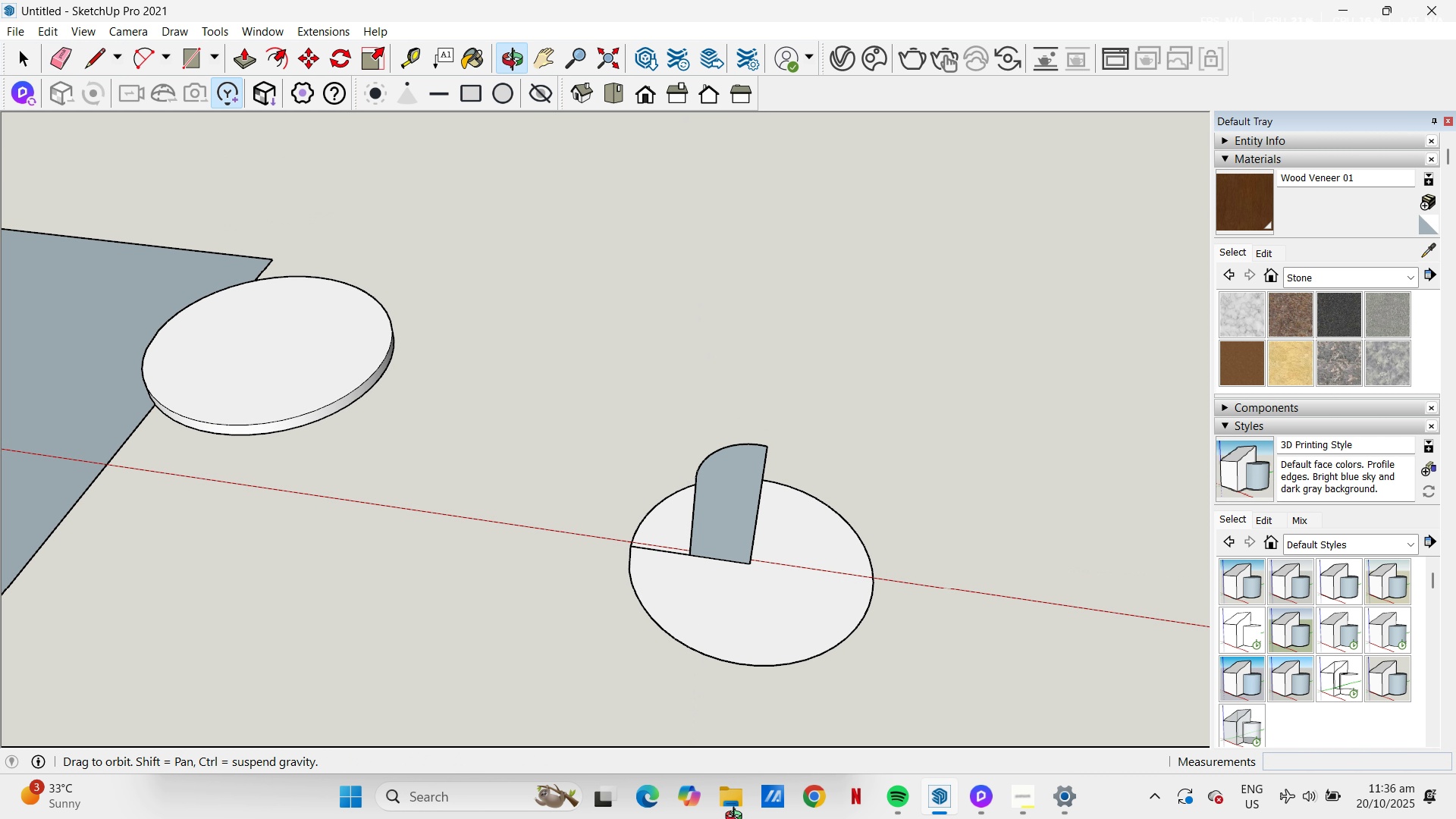 
scroll: coordinate [653, 529], scroll_direction: up, amount: 2.0
 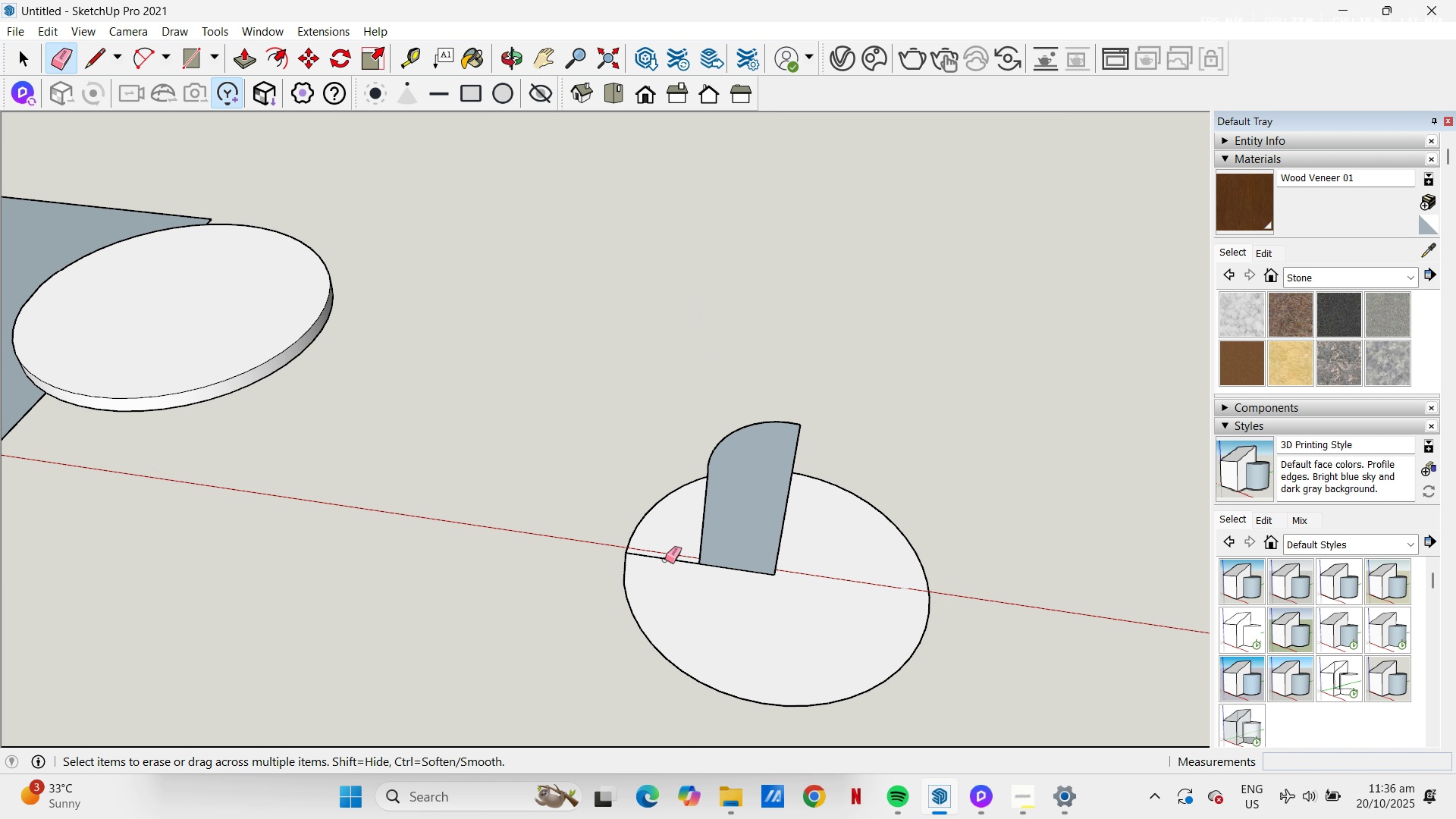 
left_click_drag(start_coordinate=[668, 560], to_coordinate=[670, 553])
 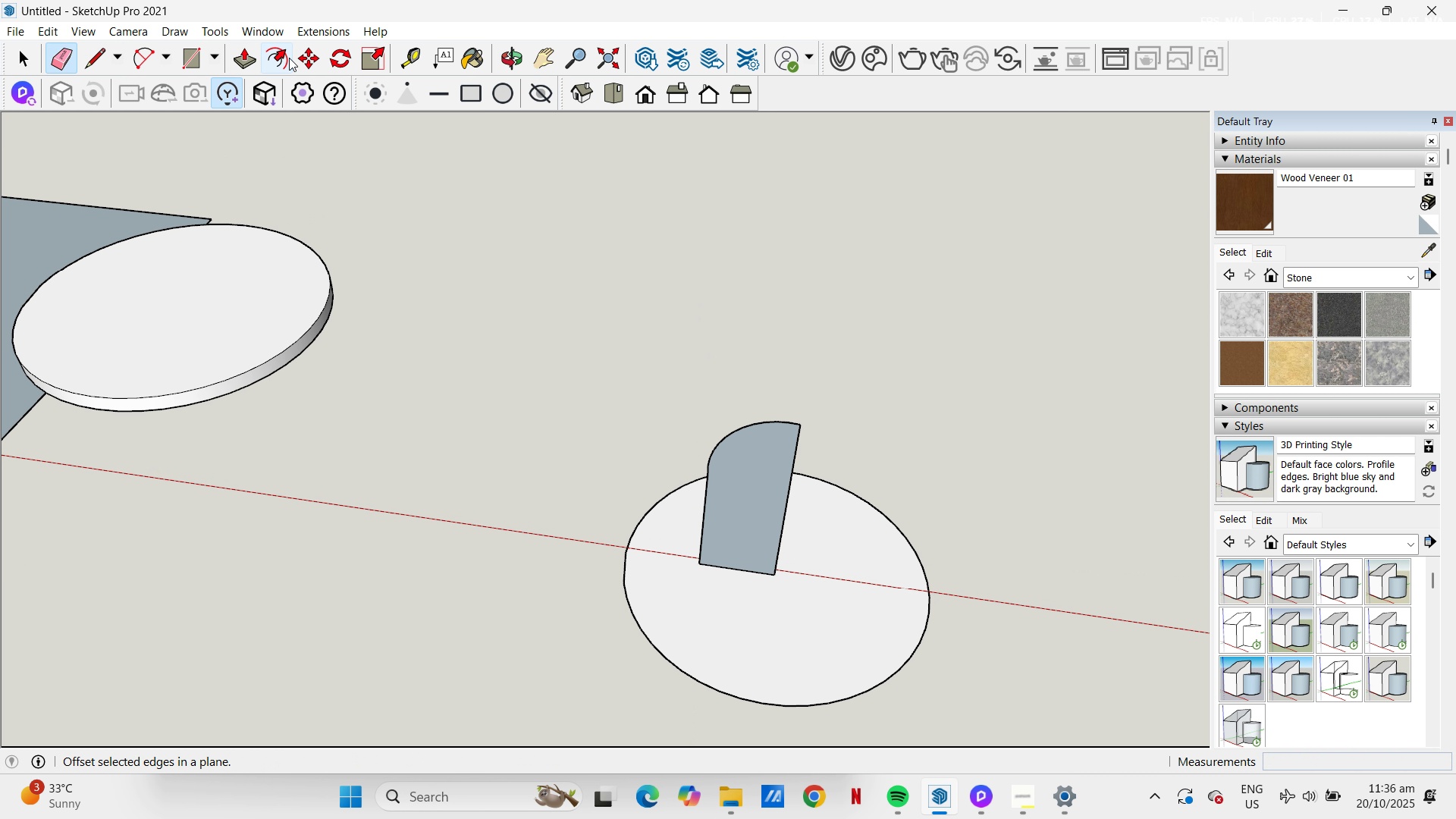 
left_click([280, 59])
 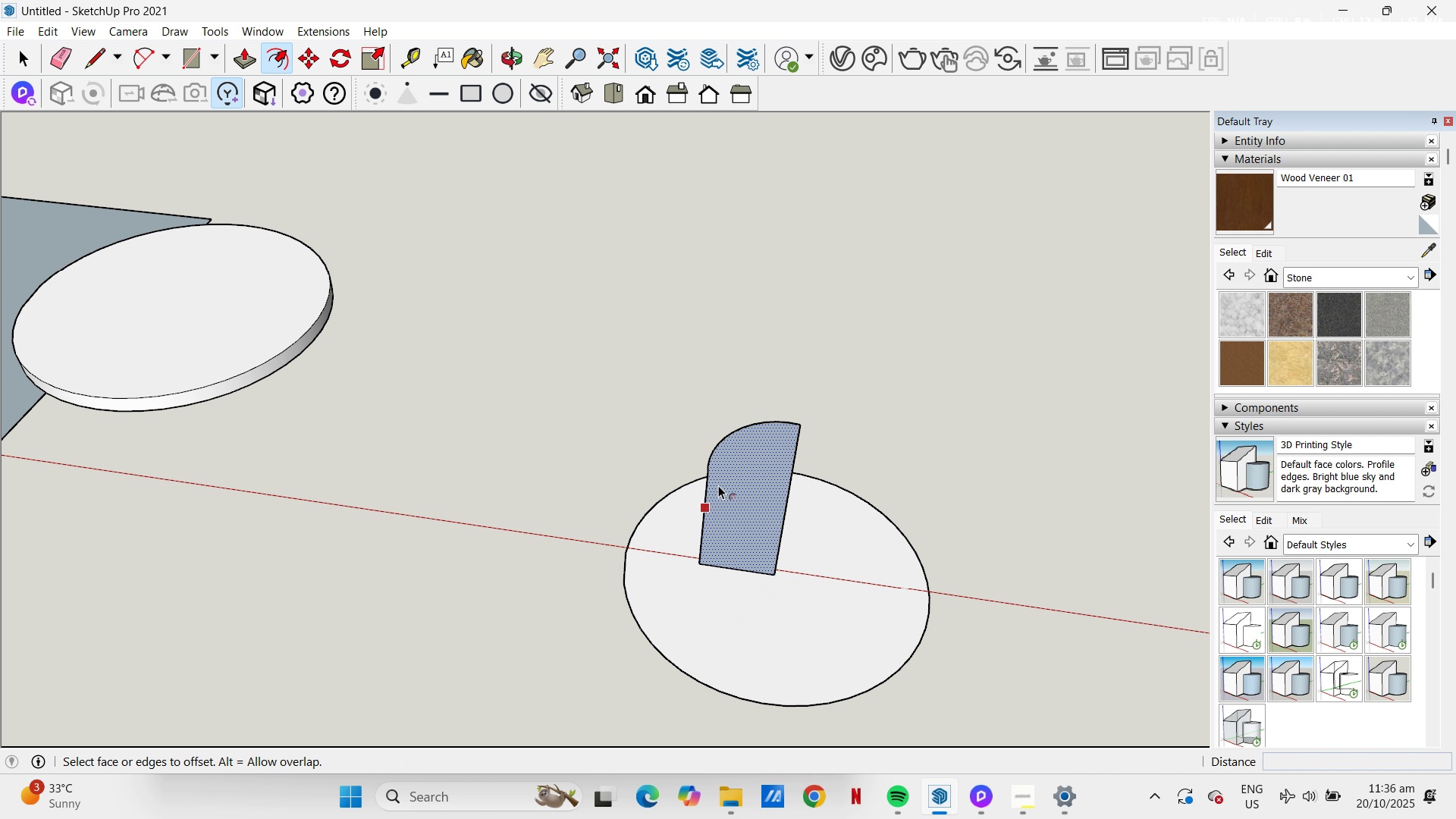 
left_click_drag(start_coordinate=[685, 632], to_coordinate=[683, 628])
 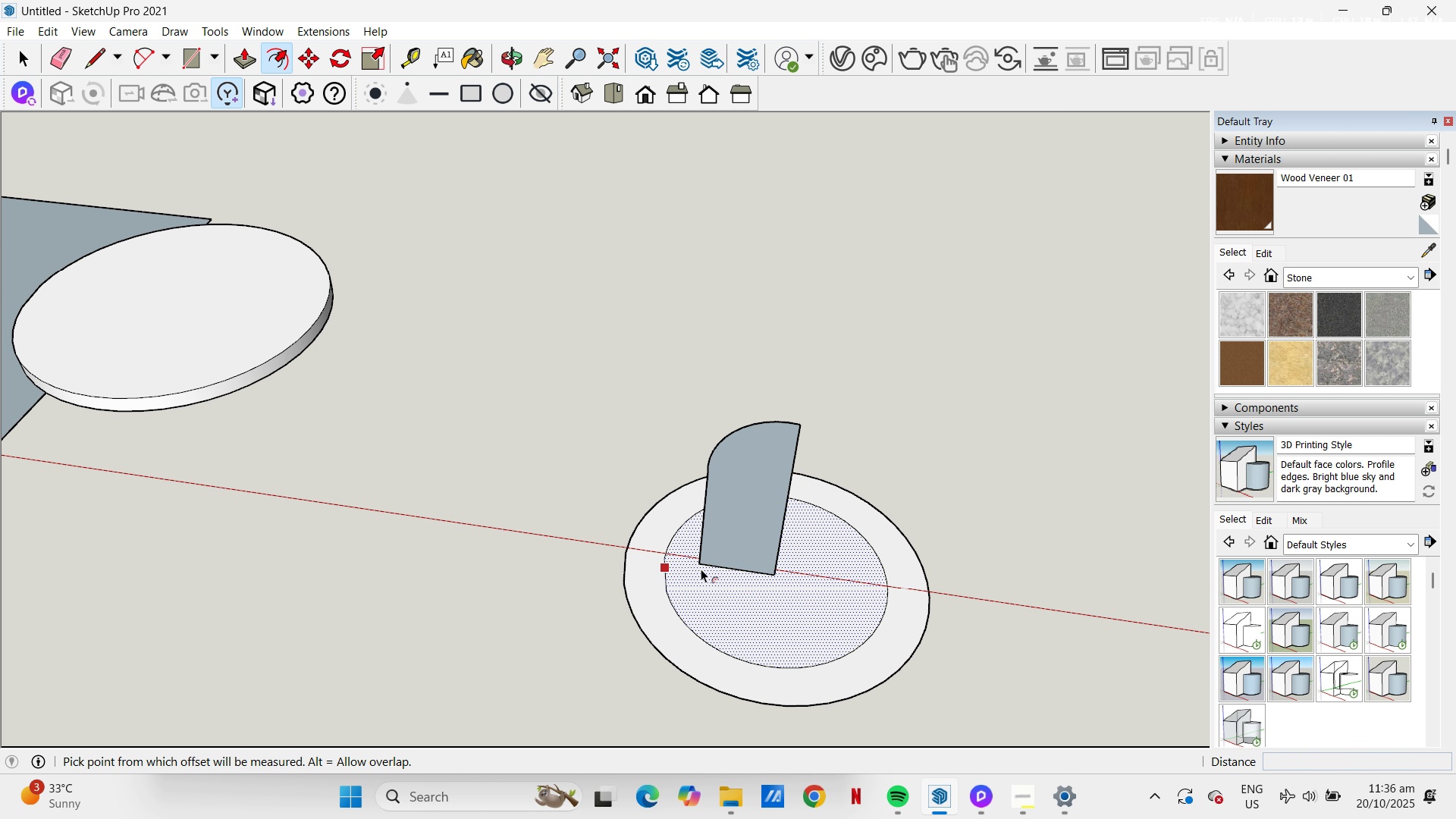 
key(Control+Z)
 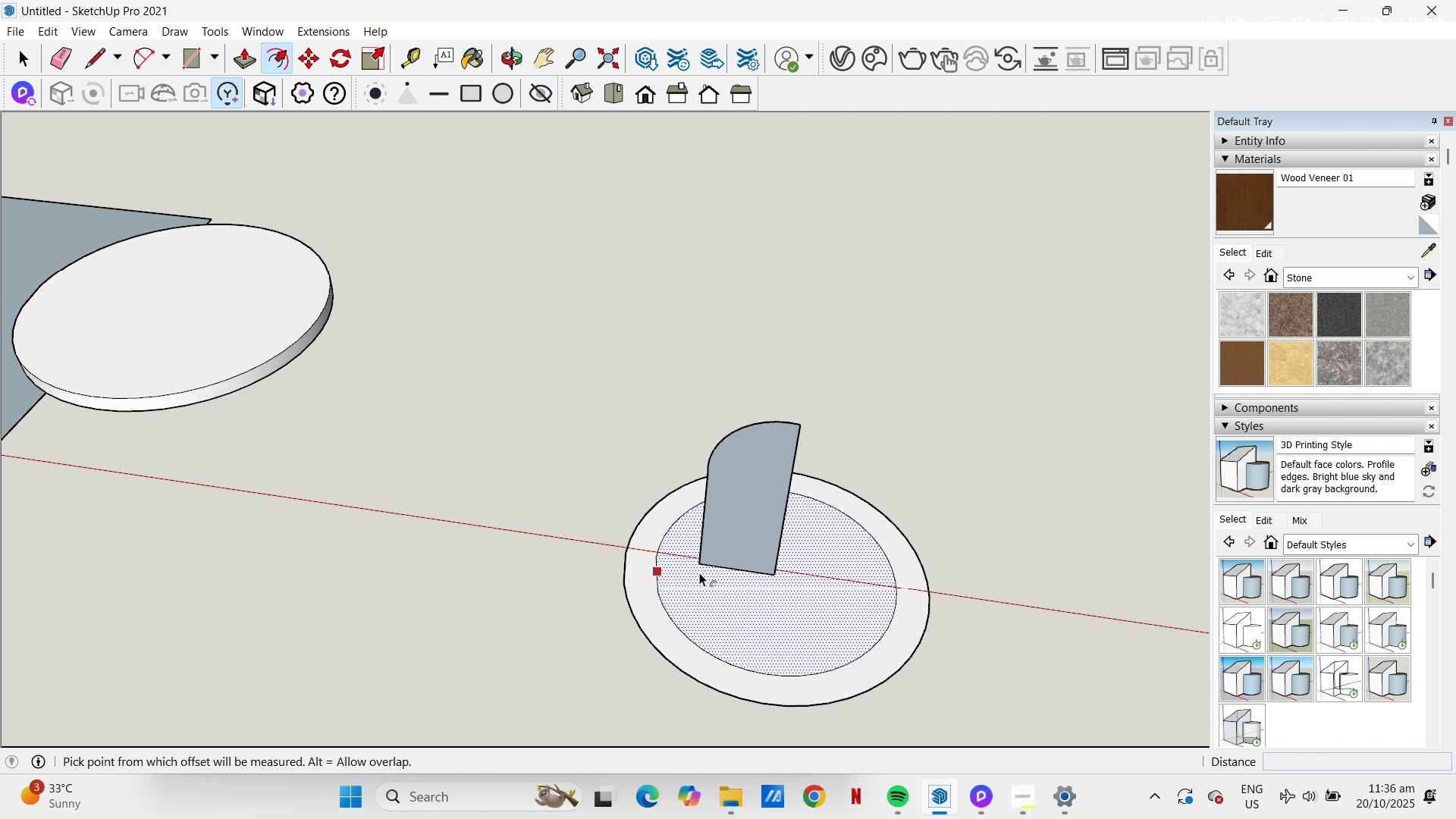 
key(Control+Z)
 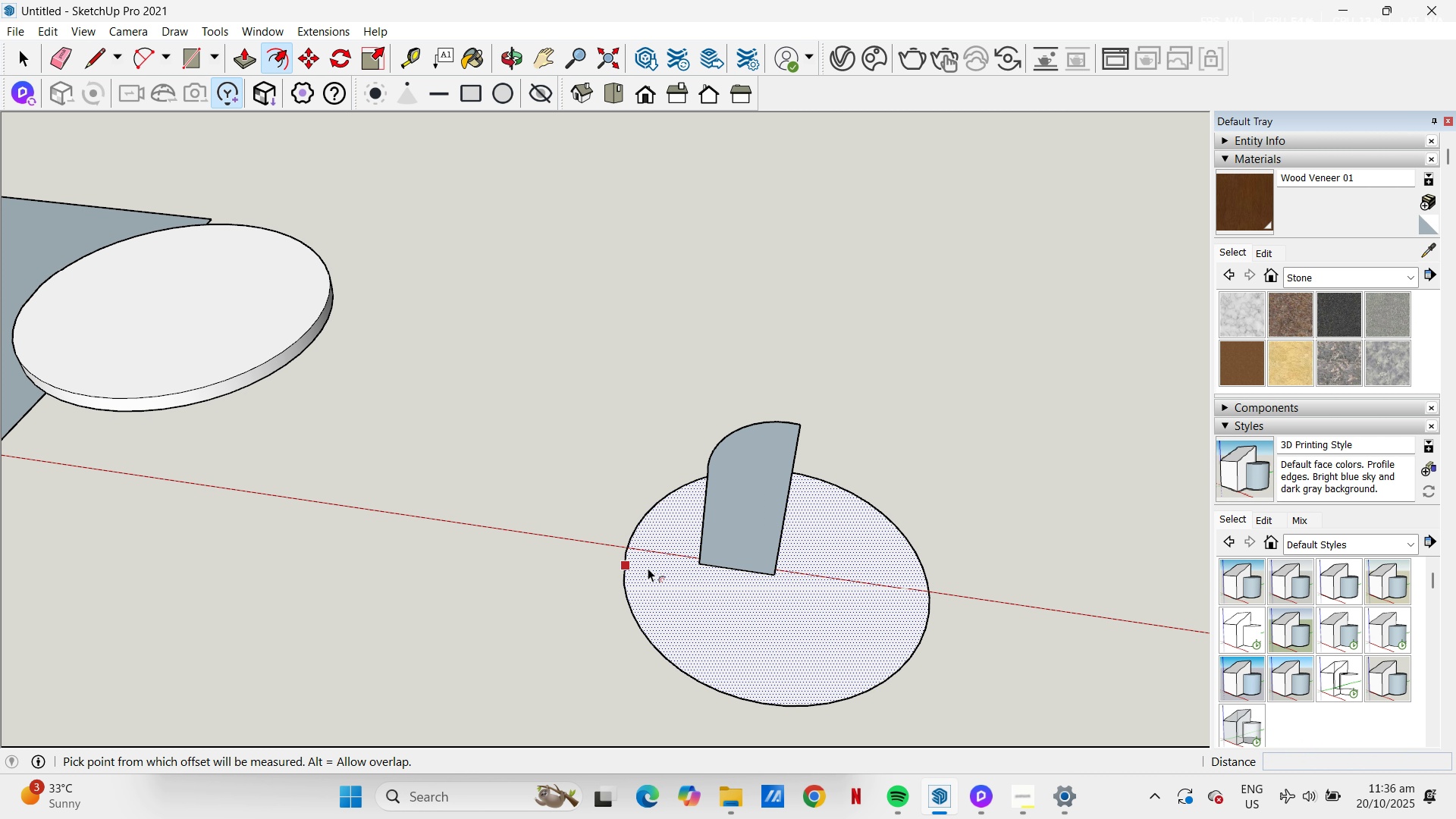 
scroll: coordinate [648, 568], scroll_direction: up, amount: 4.0
 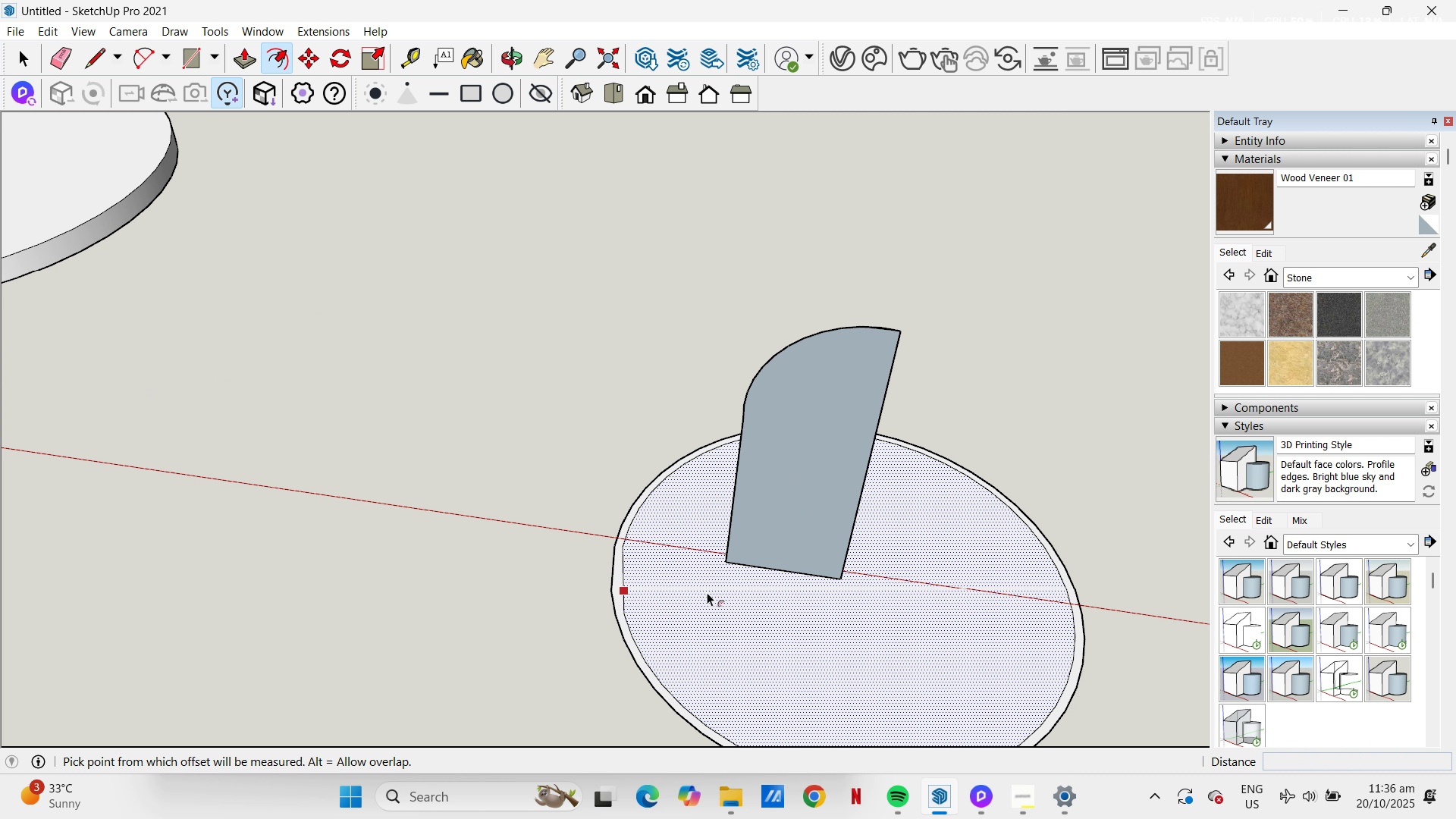 
key(Control+ControlLeft)
 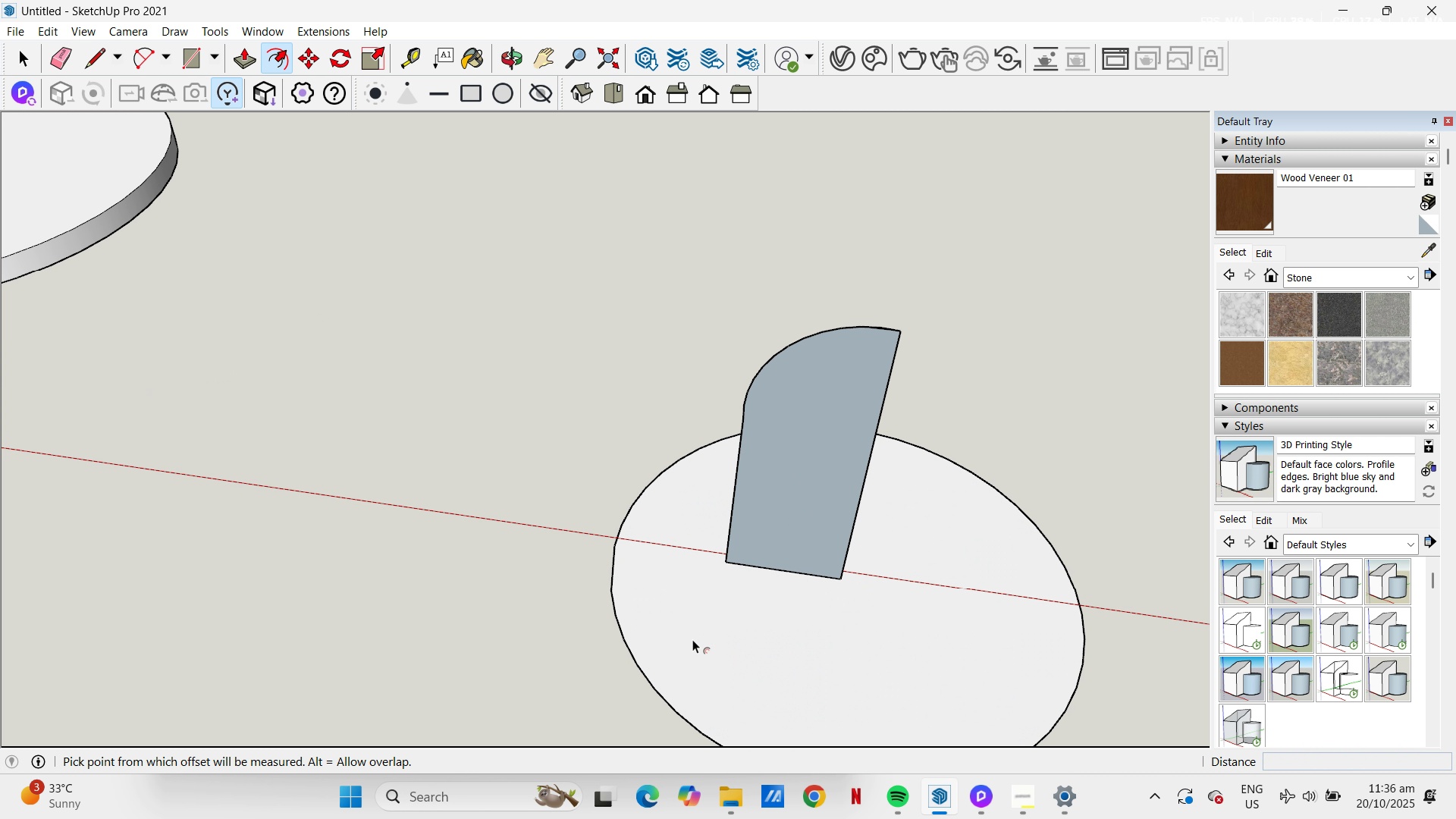 
key(Control+Z)
 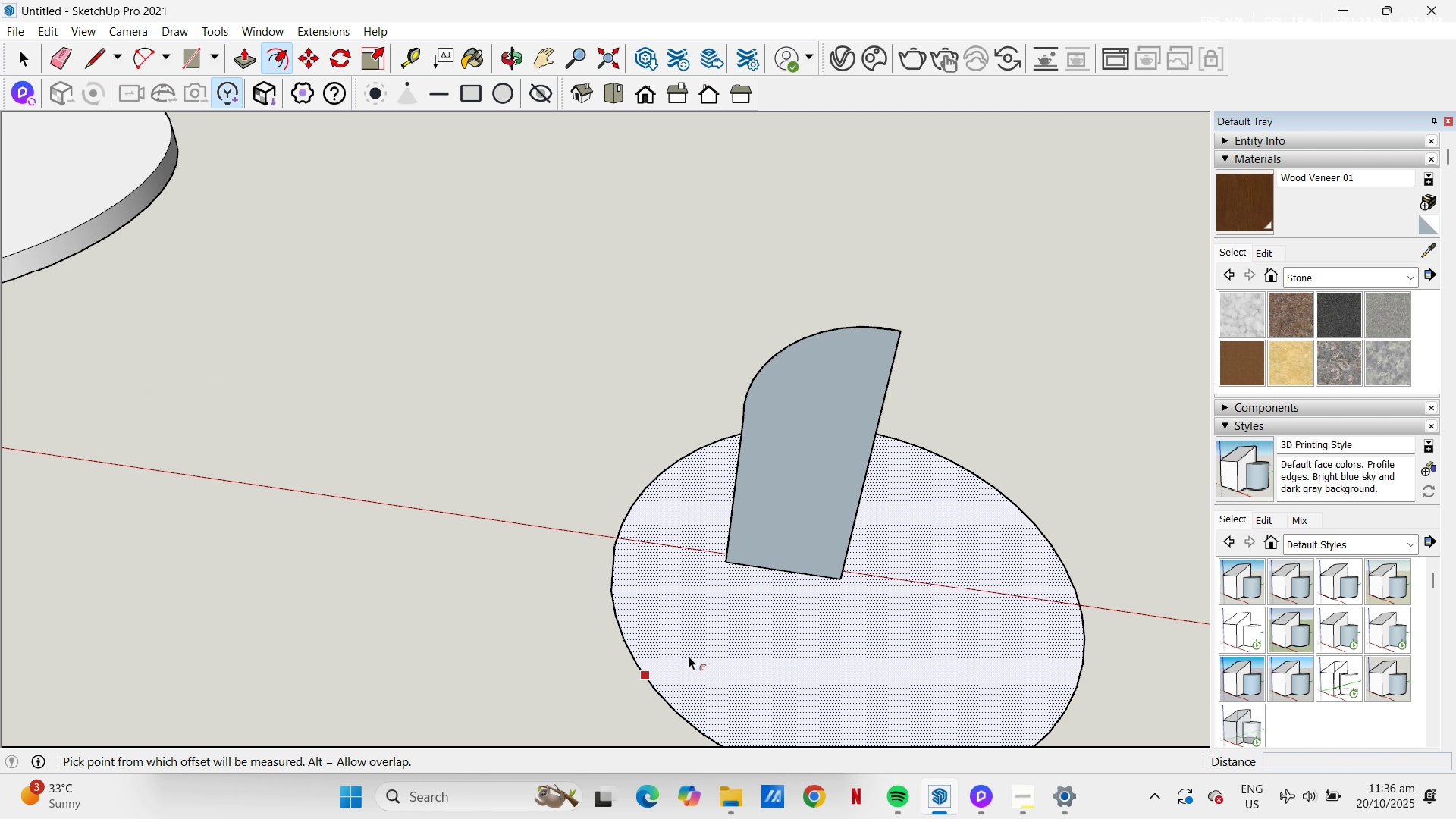 
left_click([689, 656])
 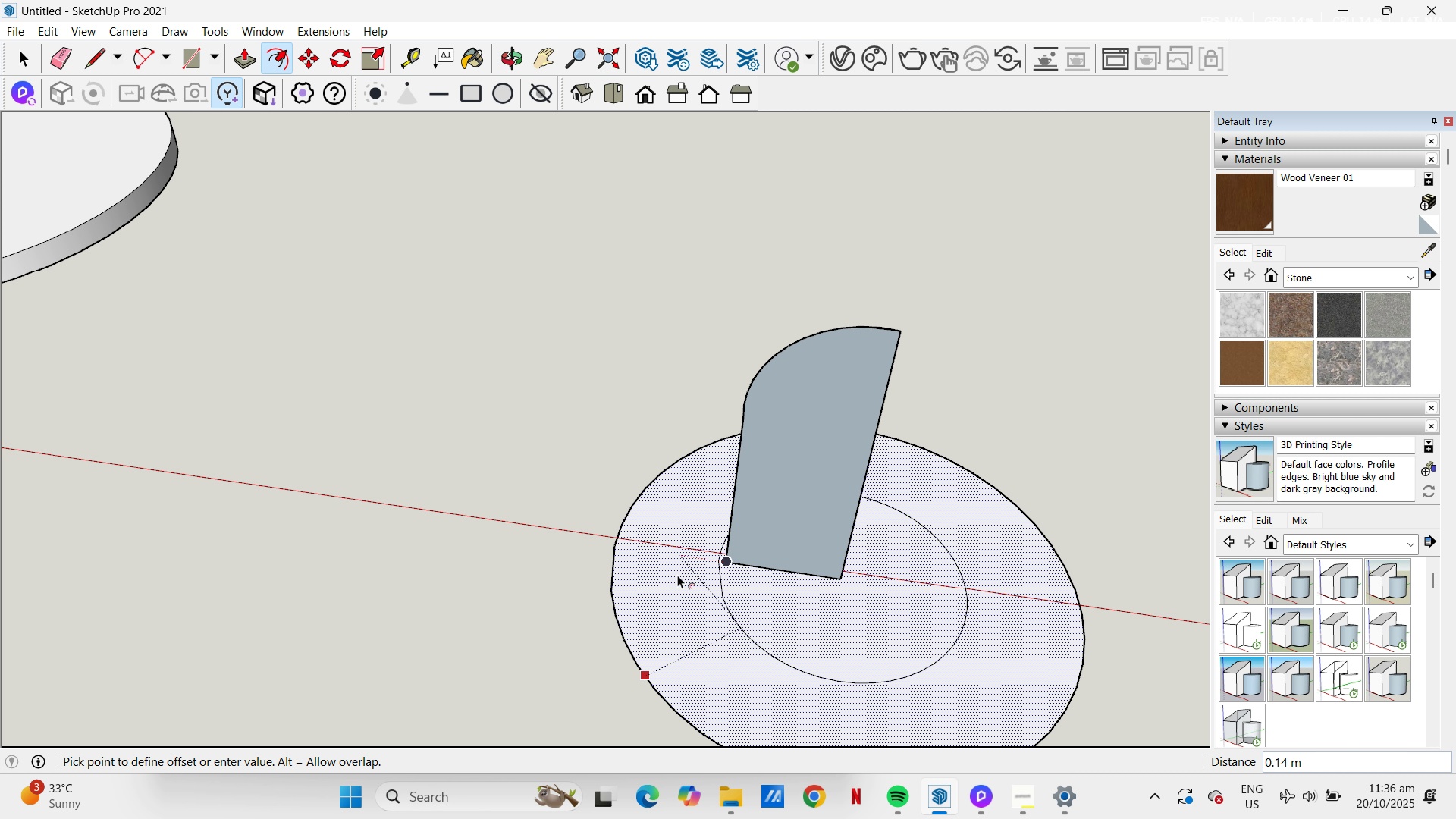 
key(Escape)
 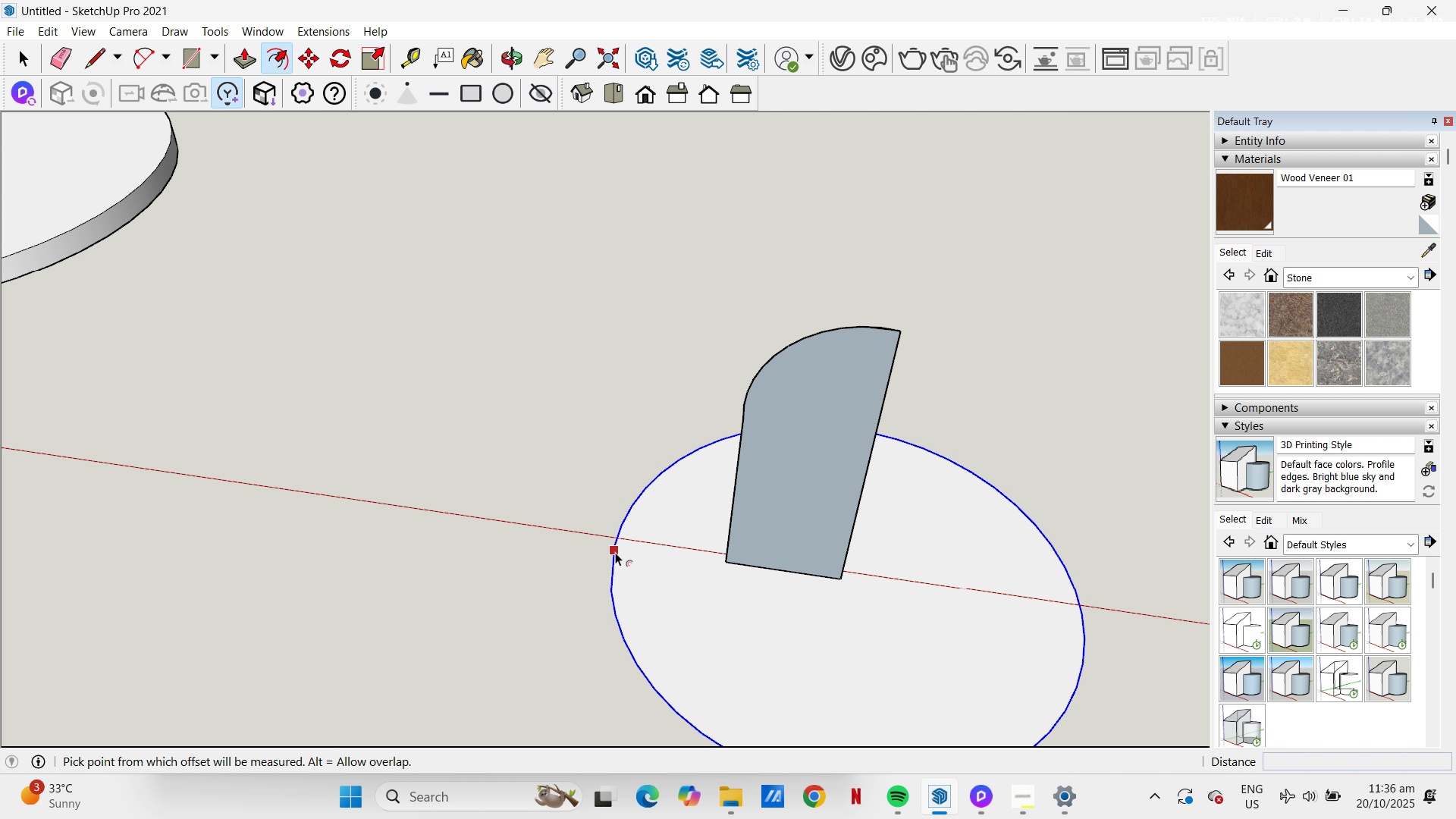 
key(A)
 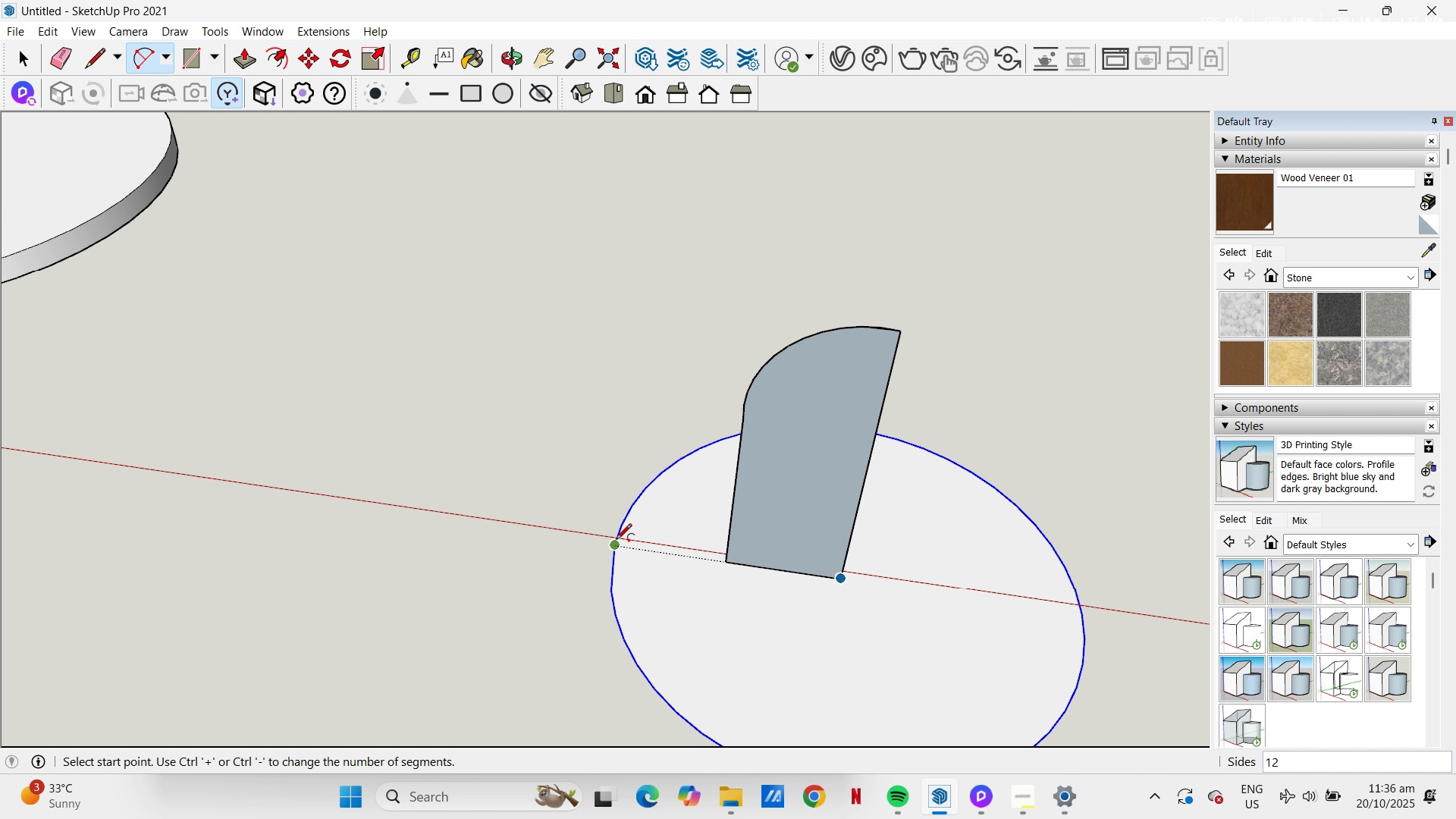 
left_click([616, 543])
 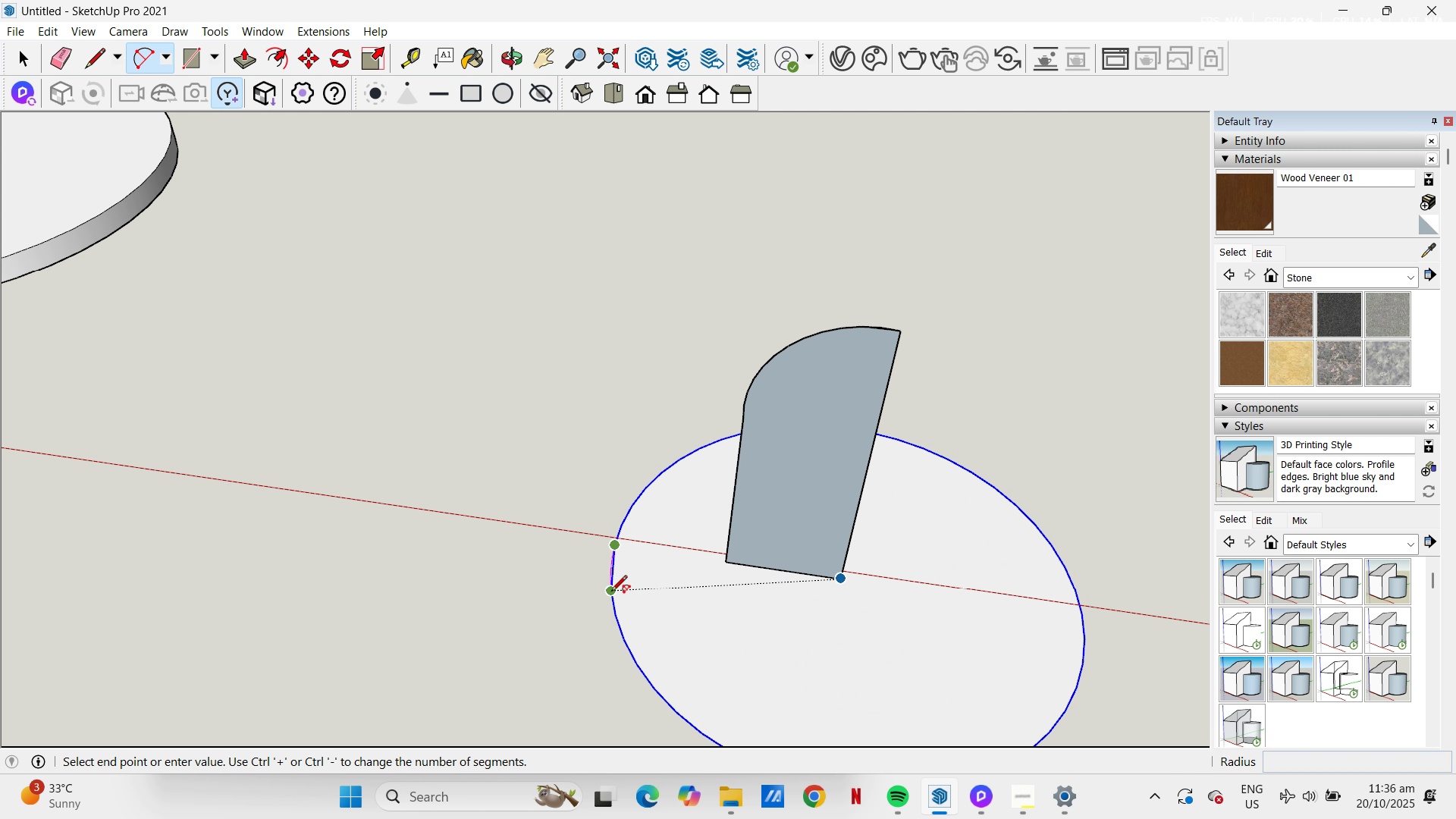 
double_click([611, 592])
 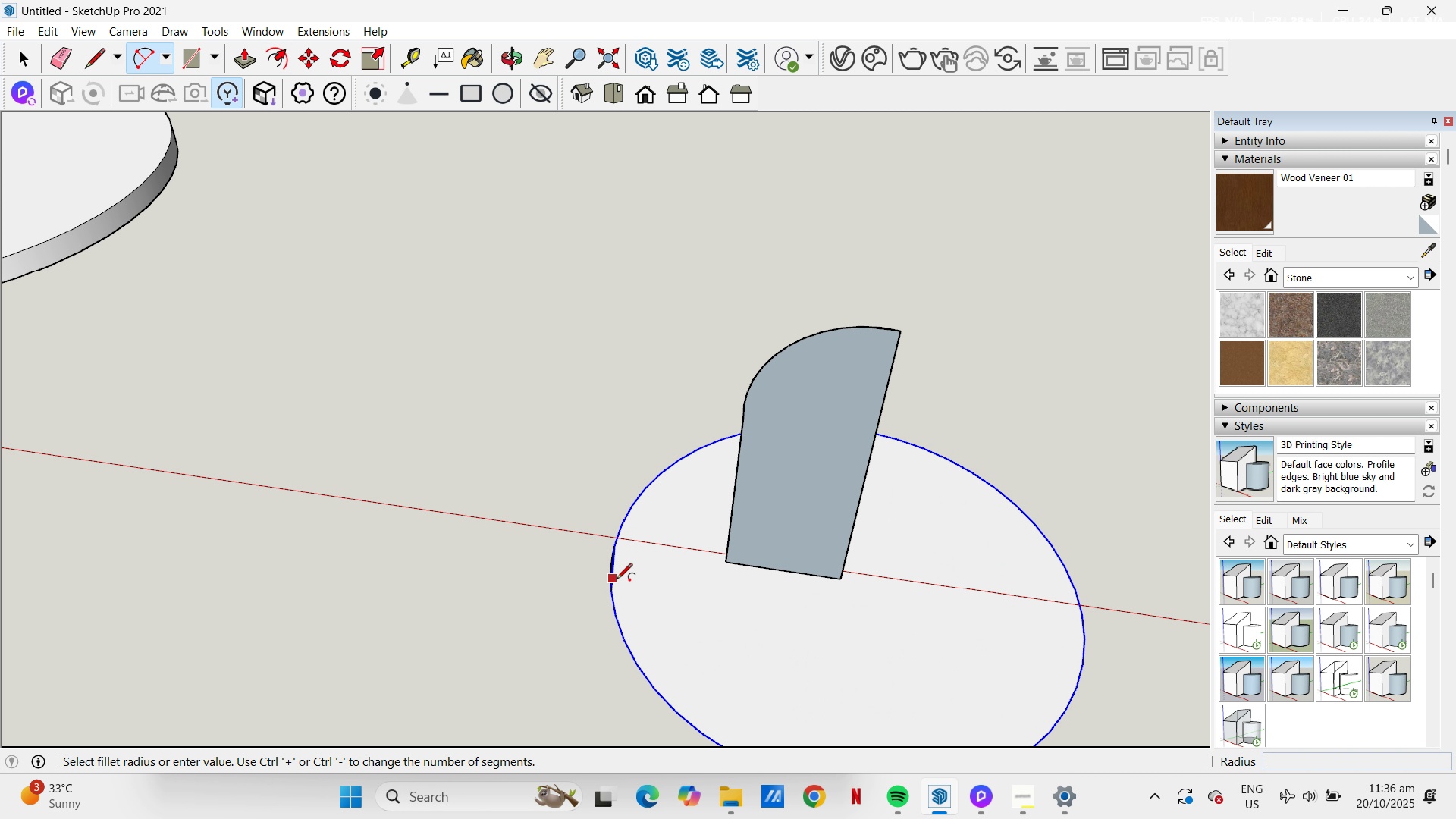 
key(E)
 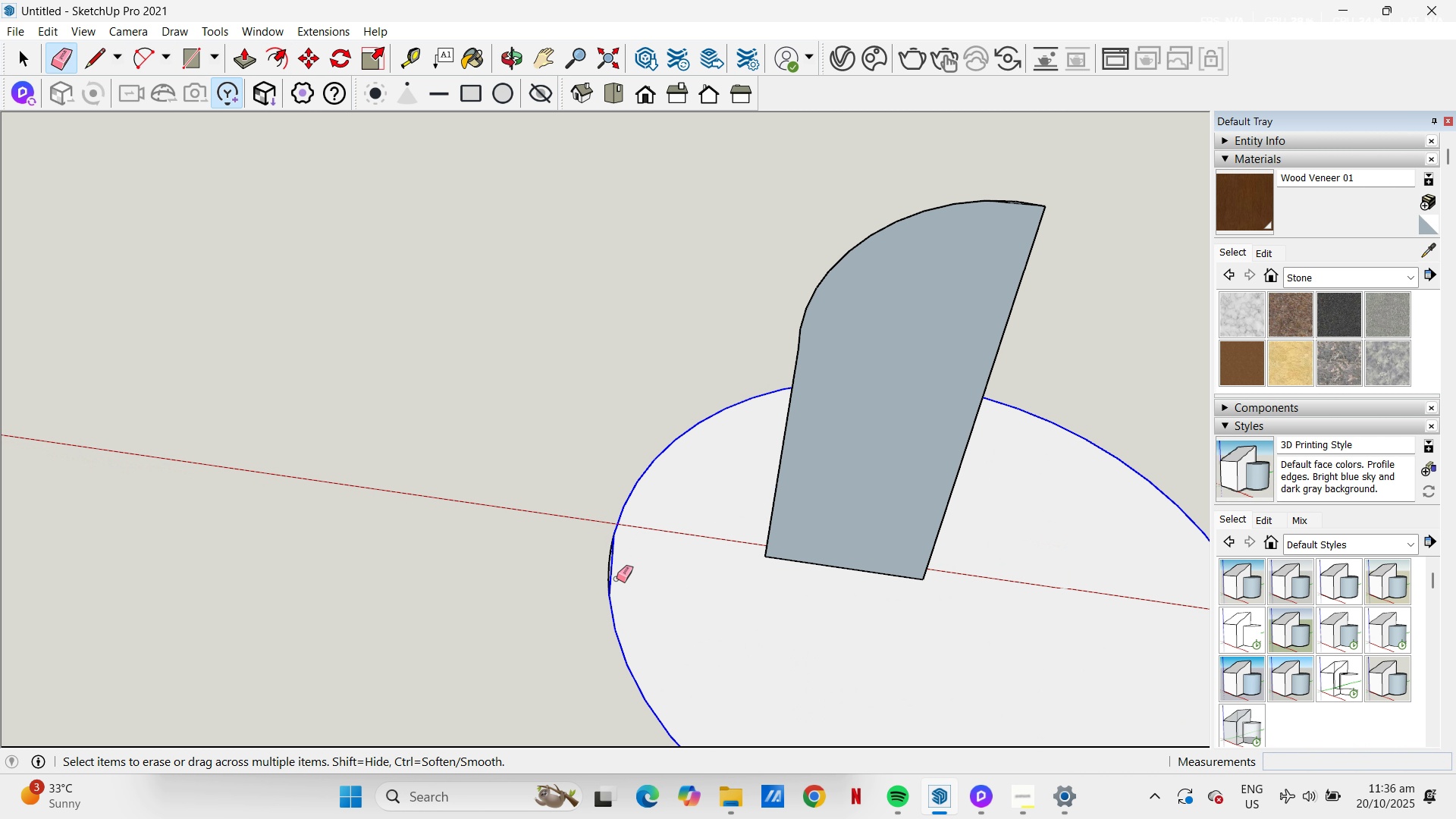 
scroll: coordinate [617, 579], scroll_direction: up, amount: 9.0
 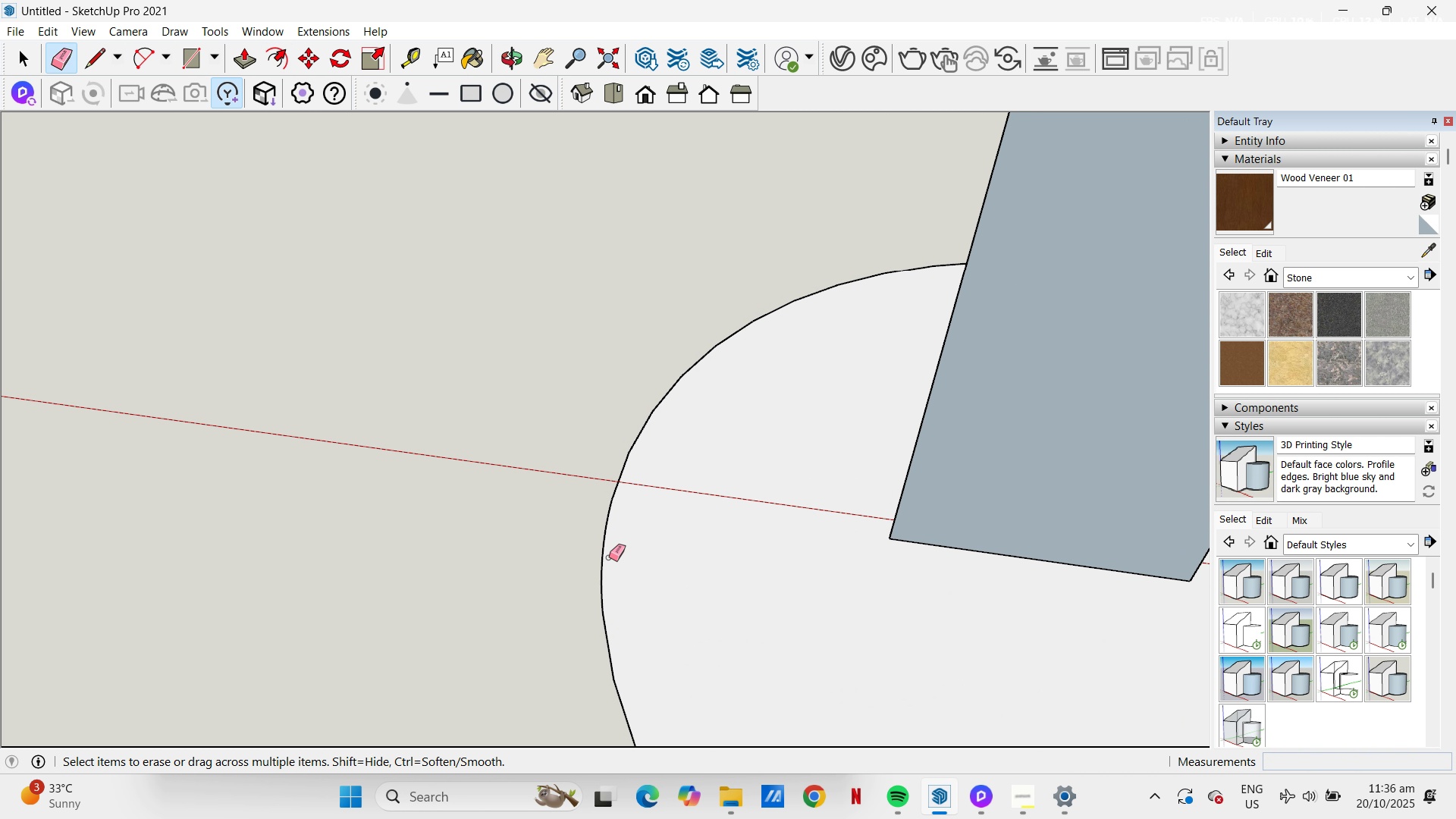 
scroll: coordinate [671, 563], scroll_direction: down, amount: 12.0
 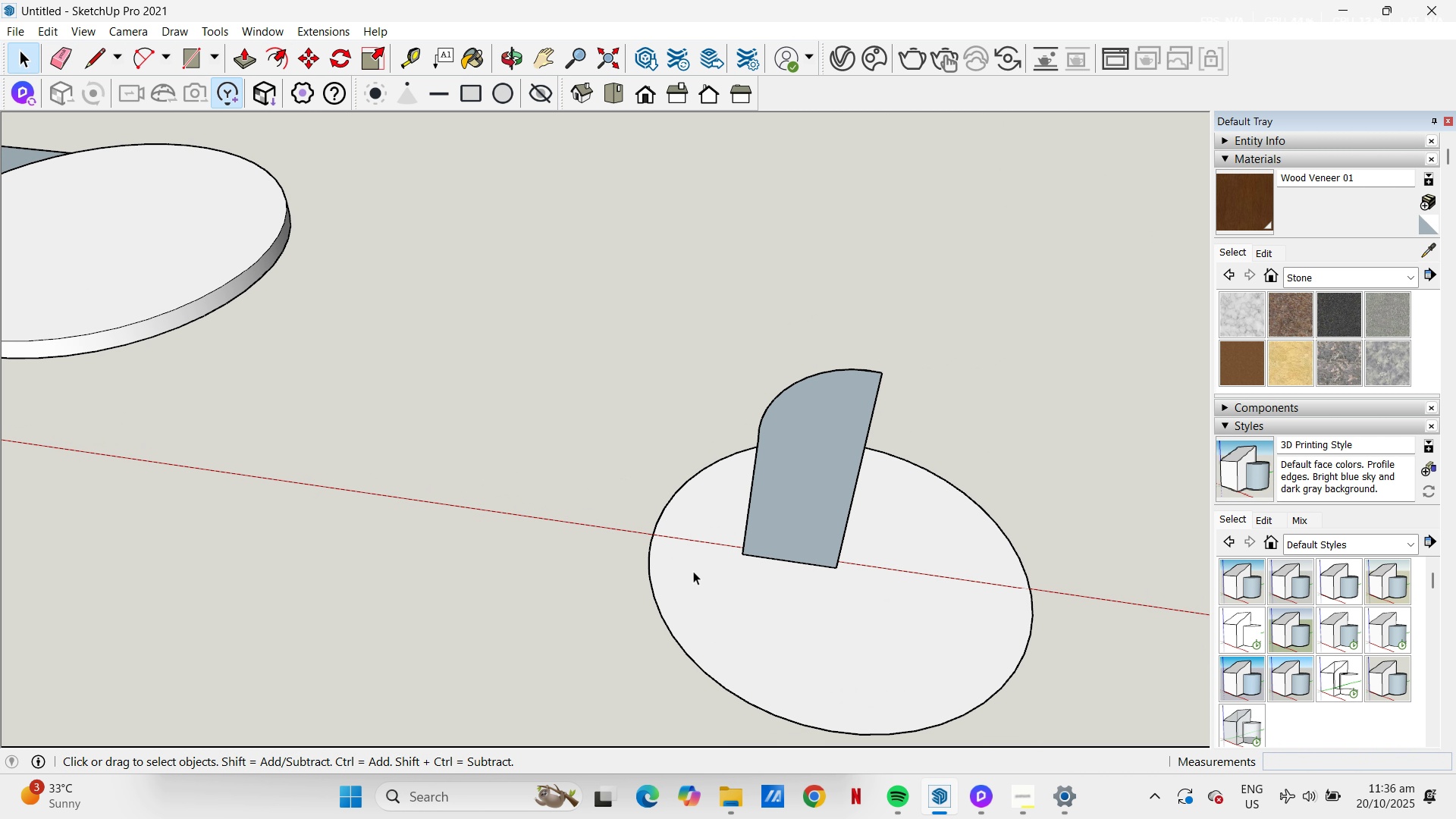 
key(Space)
 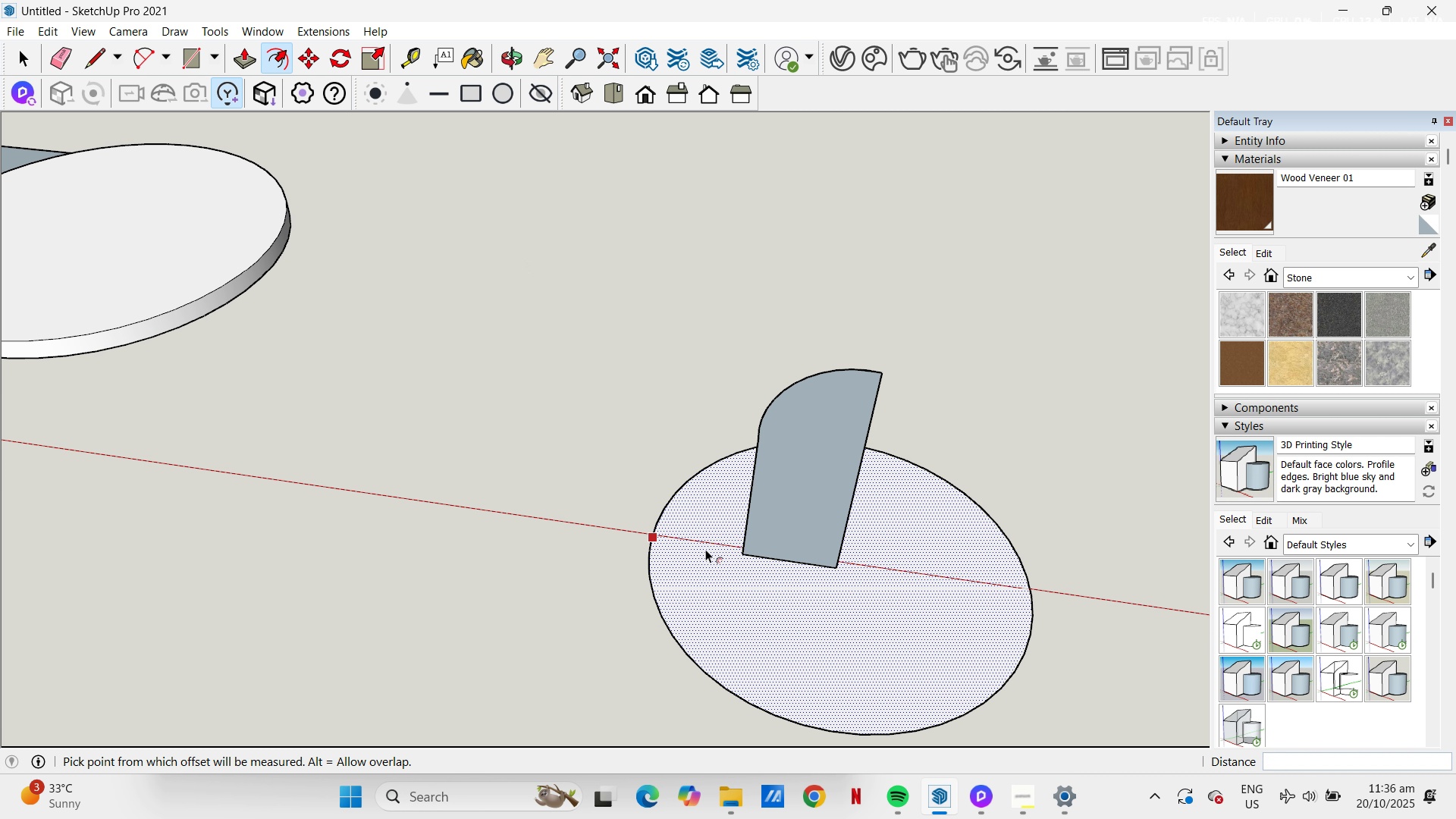 
wait(6.74)
 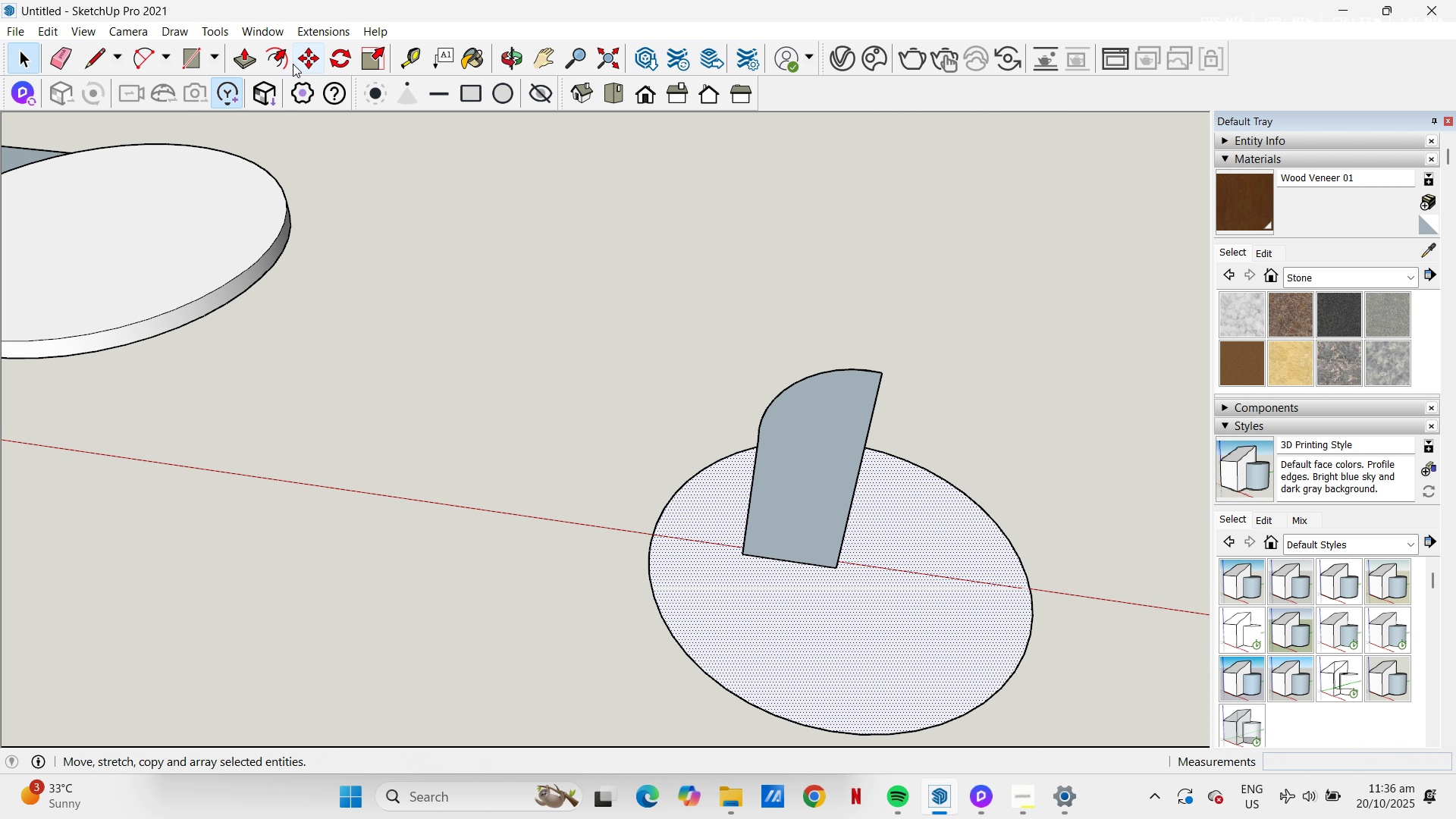 
key(Escape)
 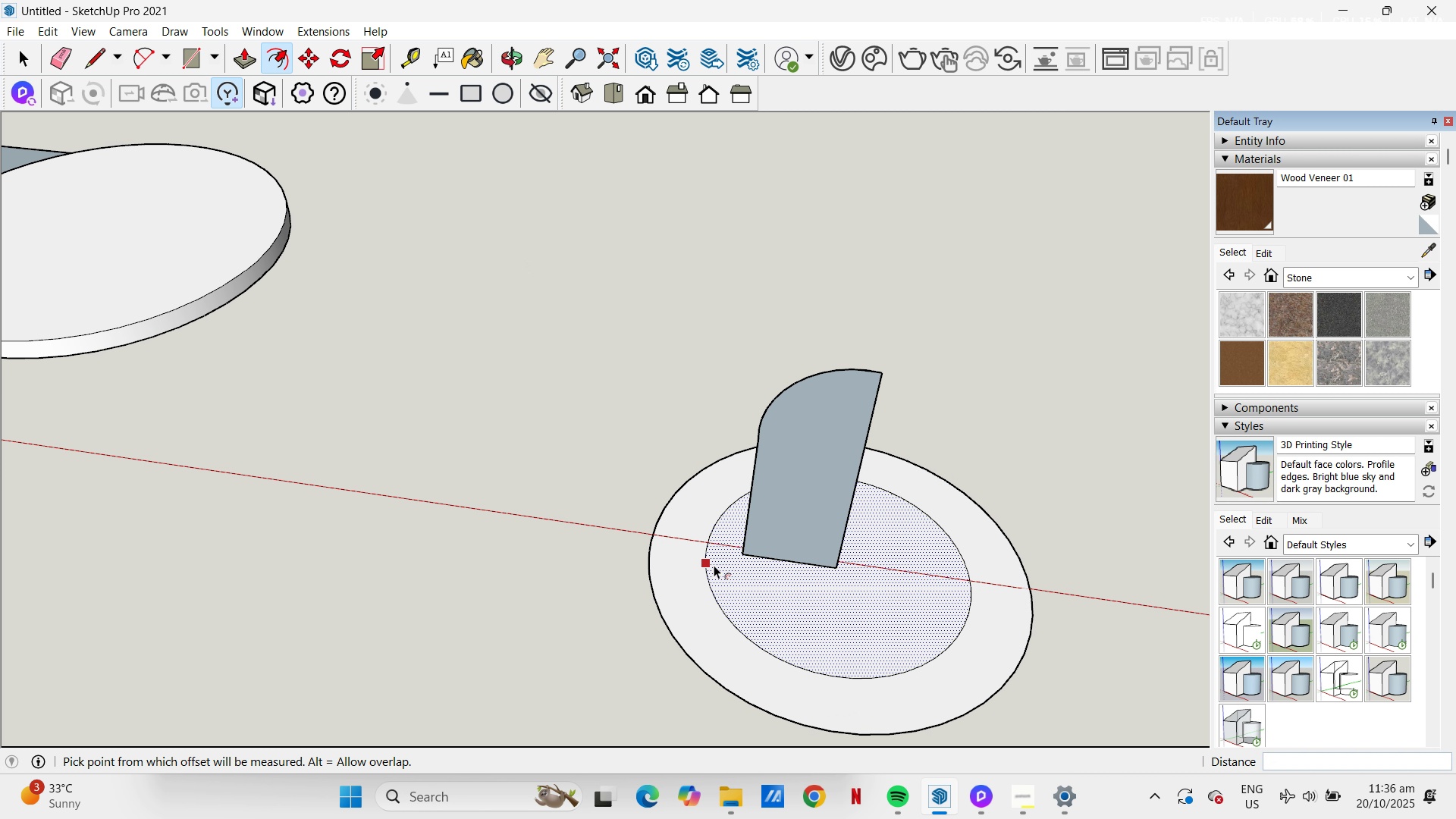 
left_click([714, 565])
 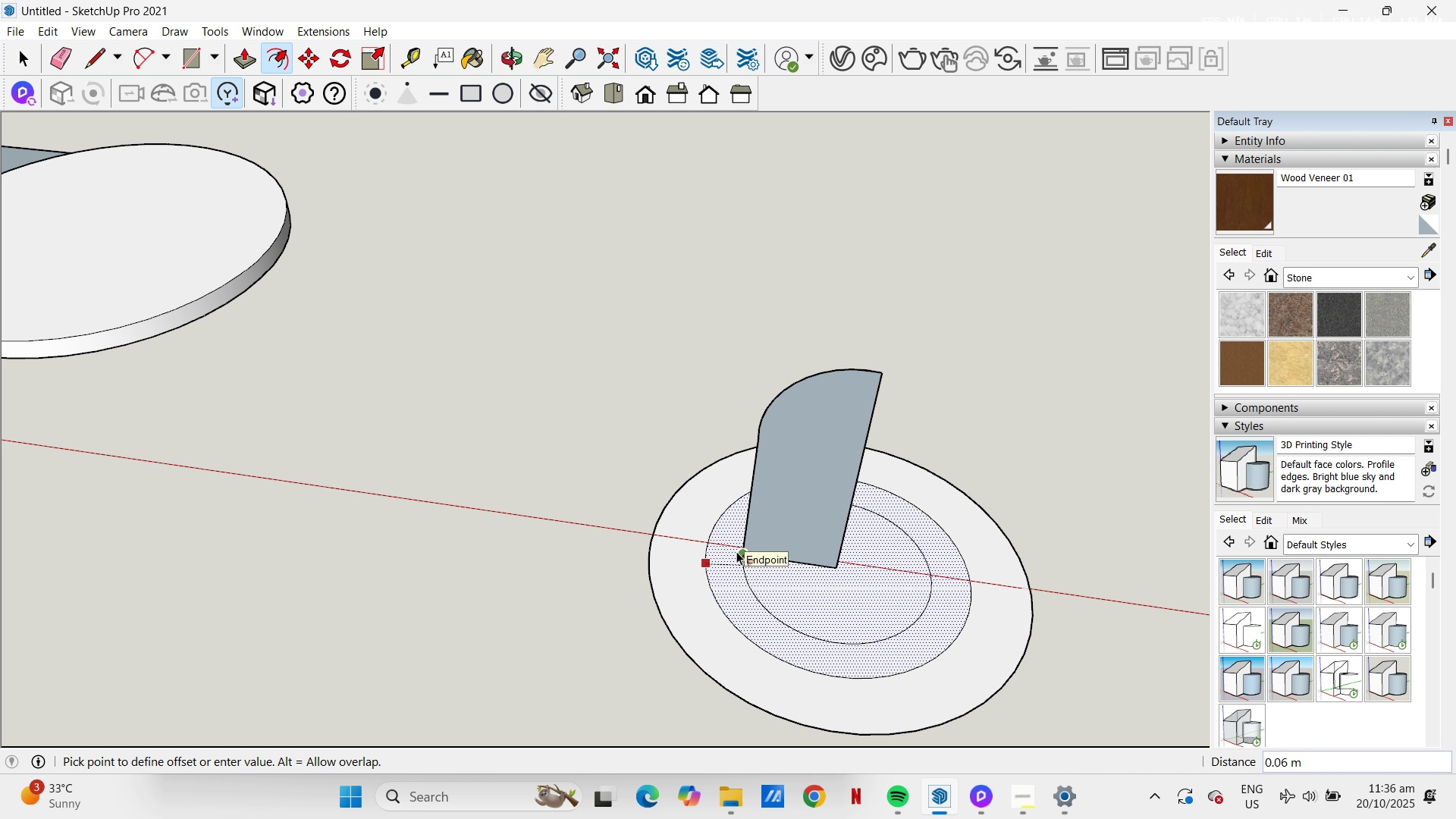 
left_click([736, 551])
 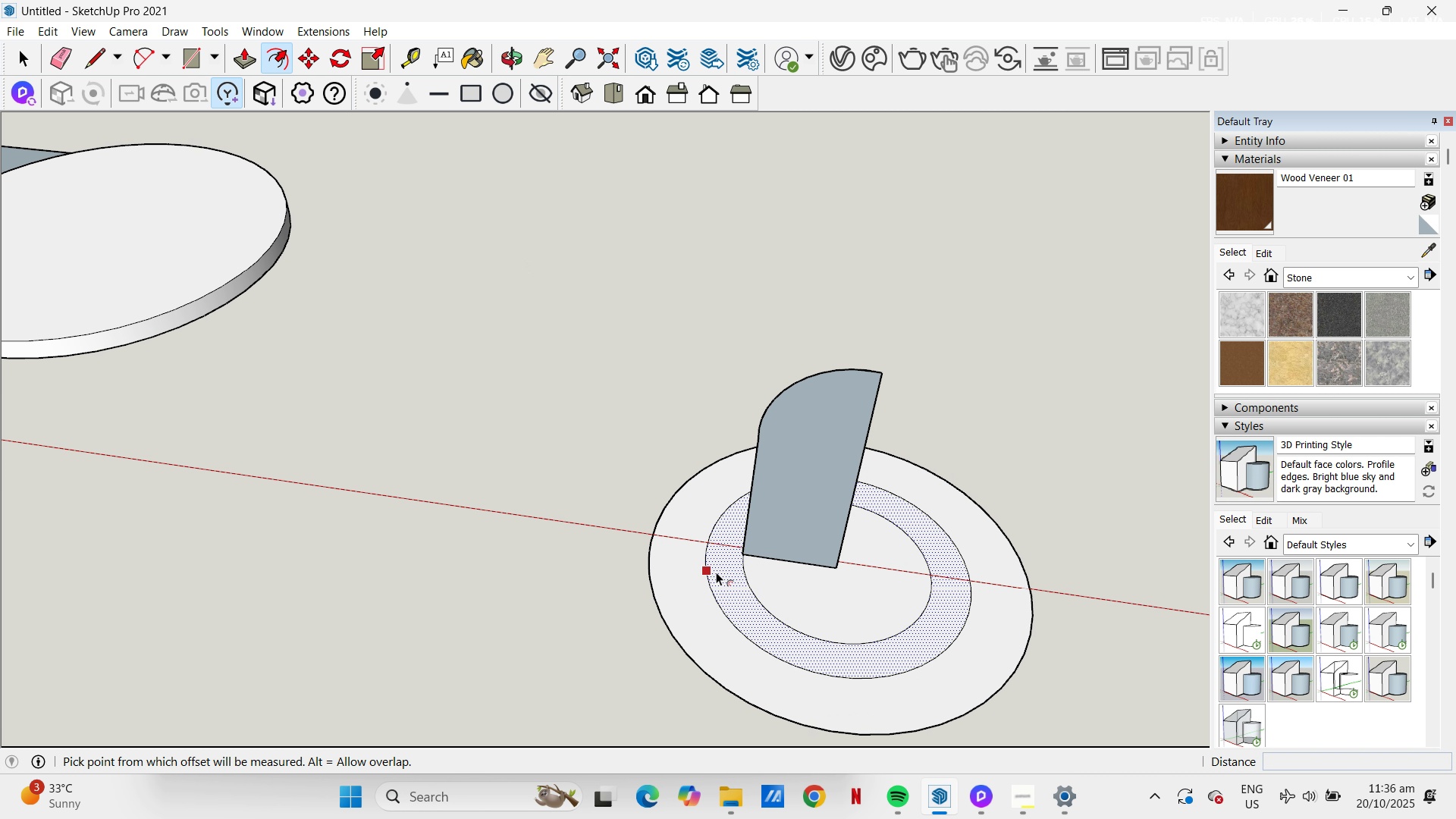 
key(E)
 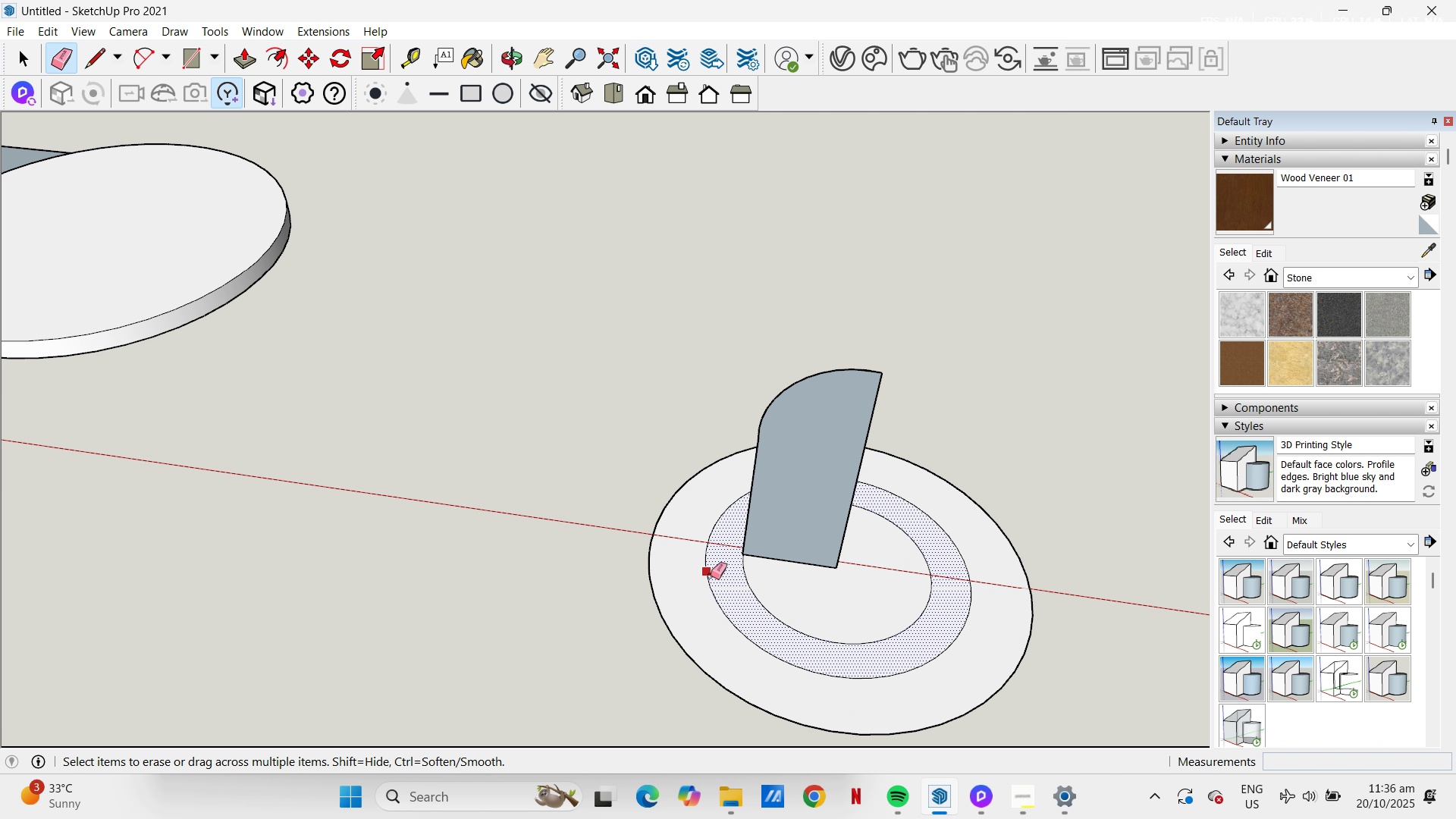 
left_click_drag(start_coordinate=[711, 574], to_coordinate=[709, 596])
 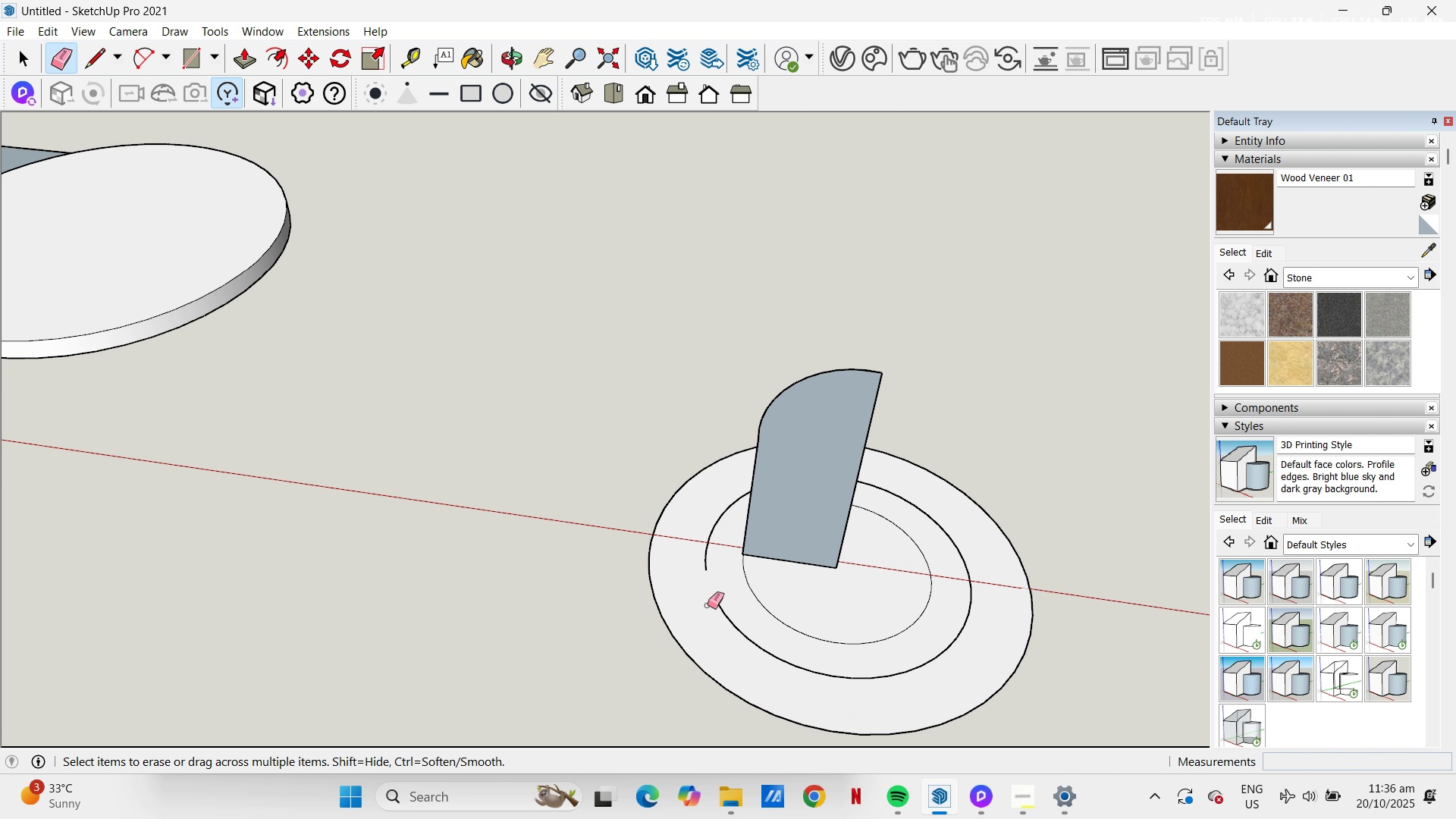 
left_click_drag(start_coordinate=[708, 605], to_coordinate=[735, 623])
 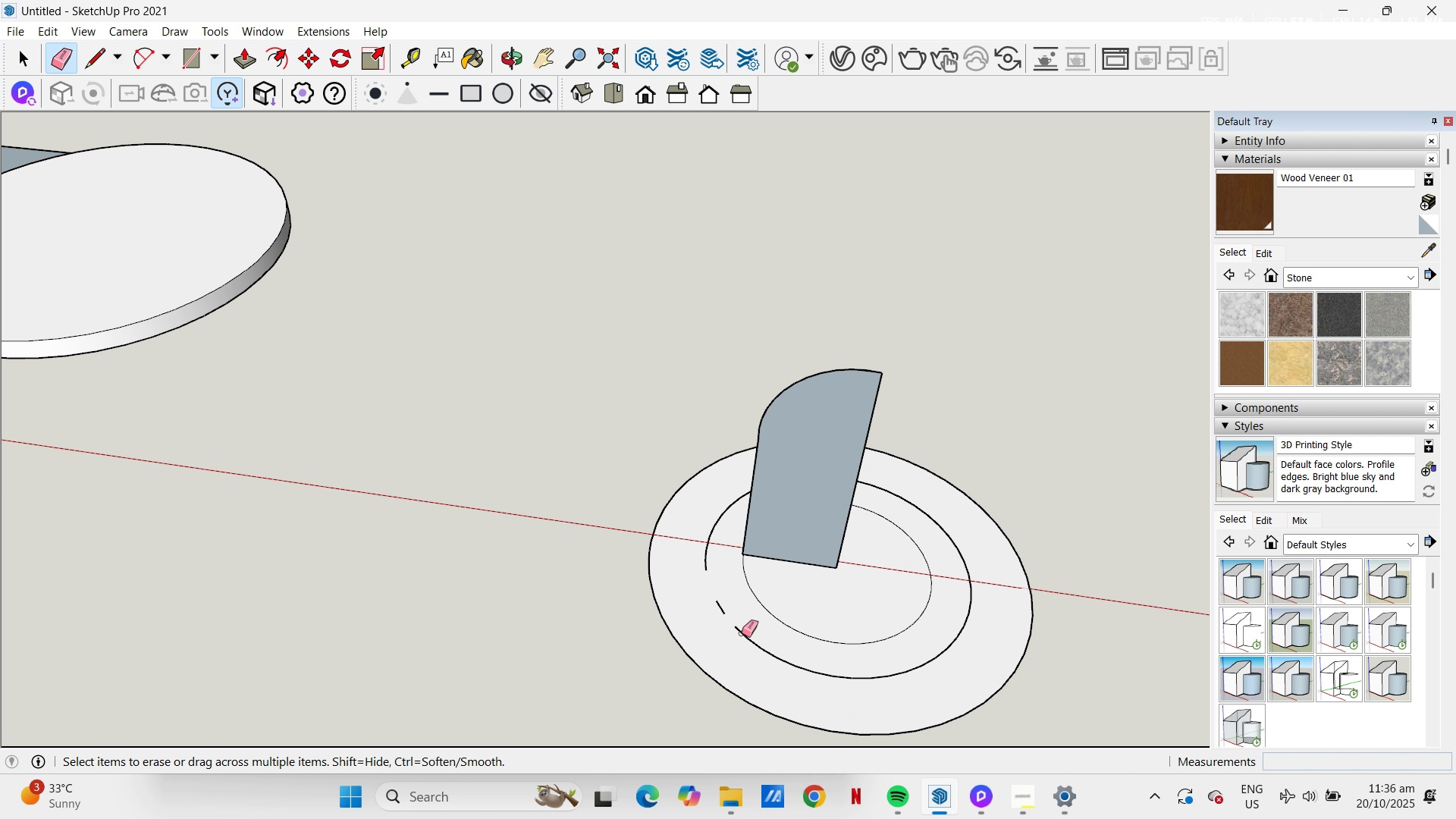 
left_click_drag(start_coordinate=[742, 634], to_coordinate=[855, 677])
 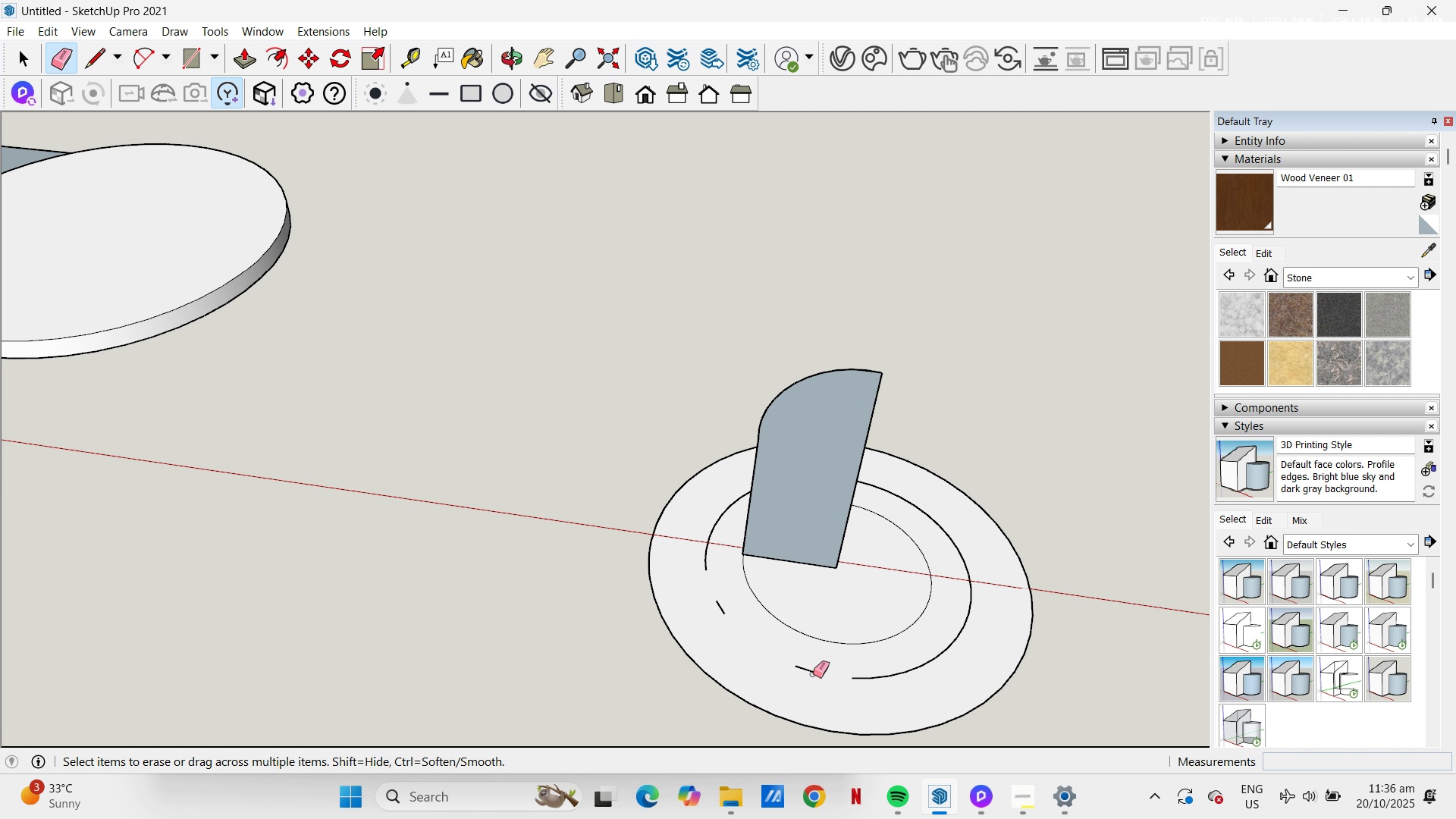 
left_click_drag(start_coordinate=[811, 674], to_coordinate=[798, 654])
 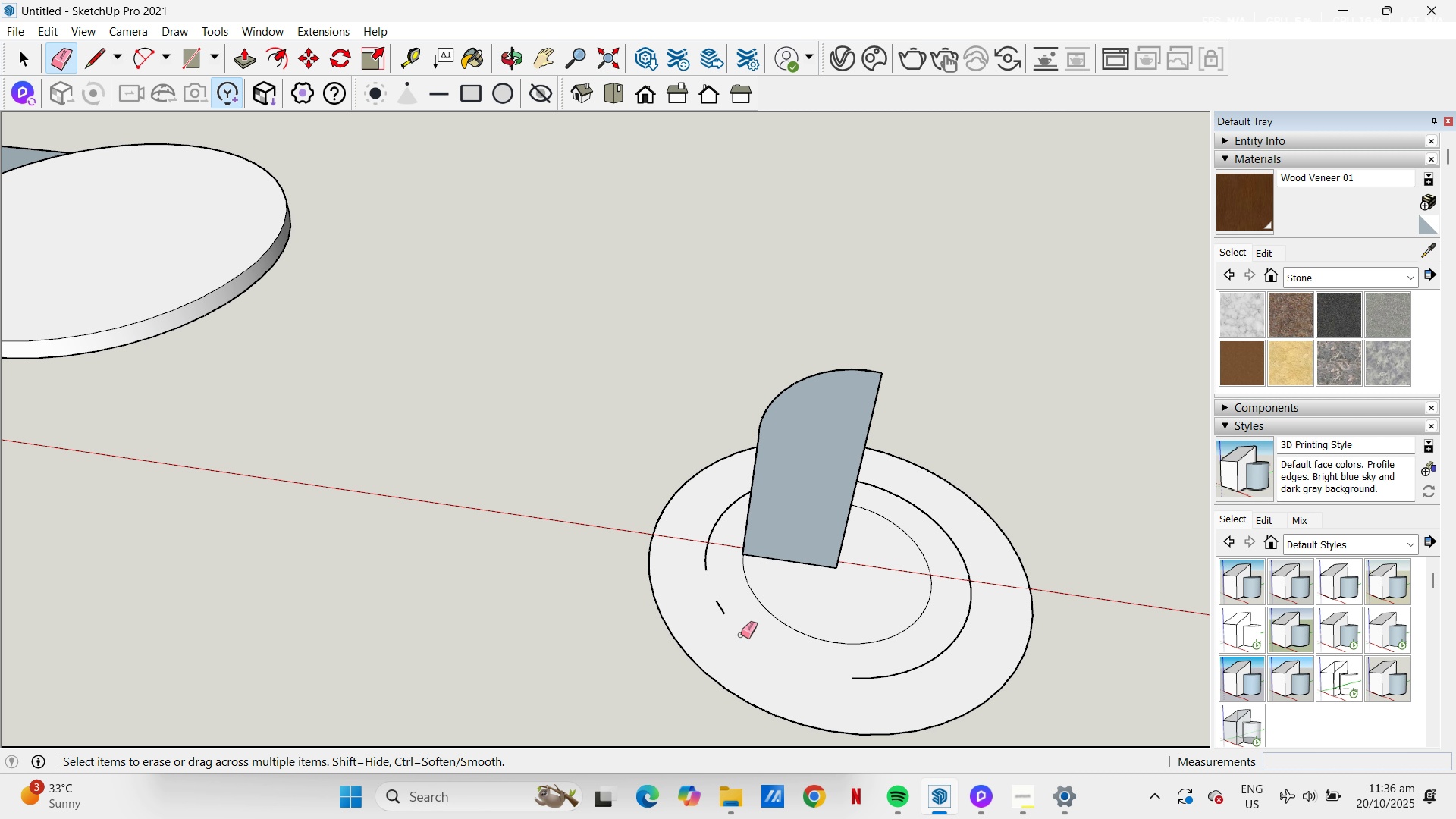 
left_click_drag(start_coordinate=[742, 635], to_coordinate=[720, 497])
 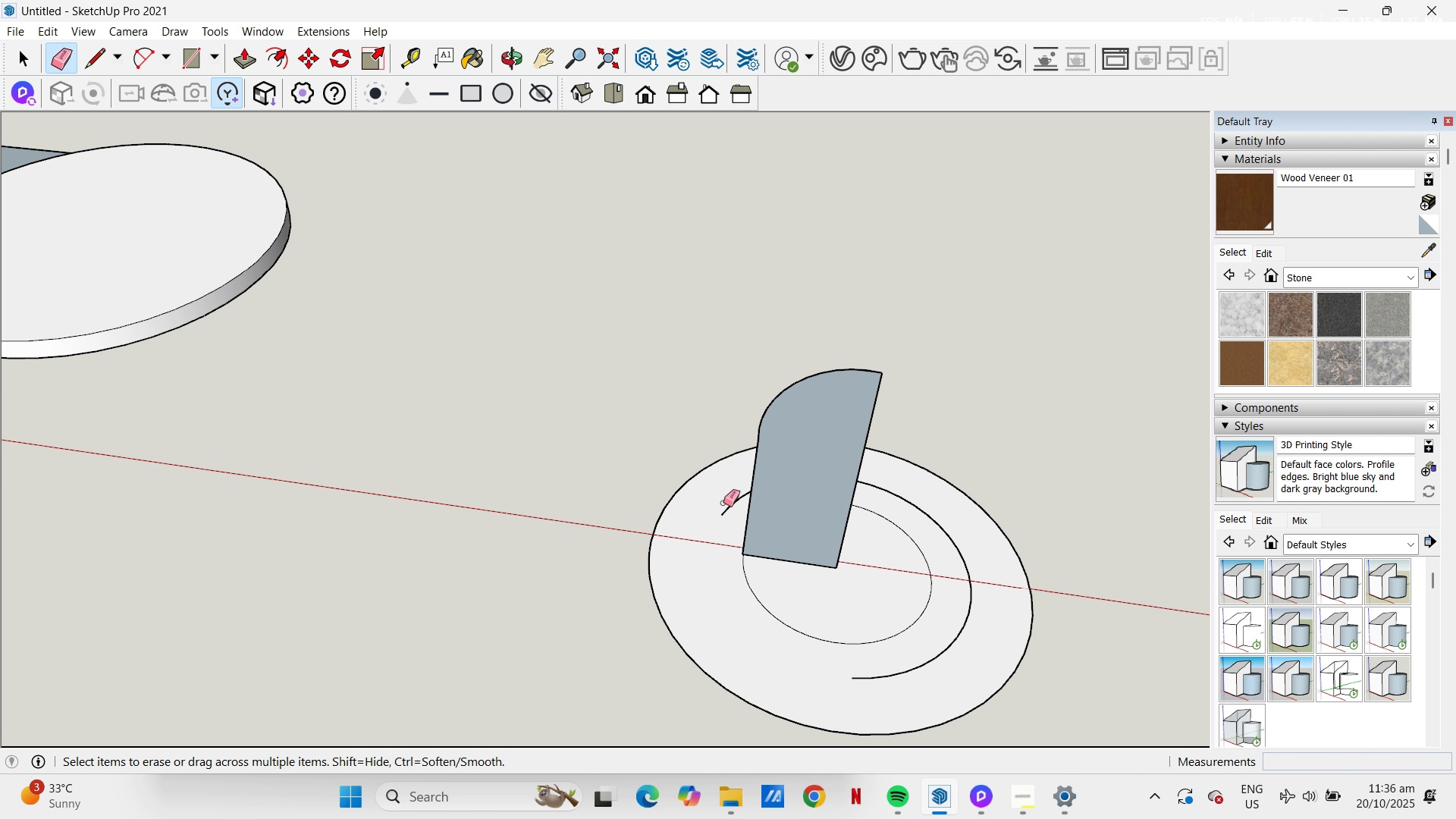 
left_click_drag(start_coordinate=[725, 505], to_coordinate=[729, 507])
 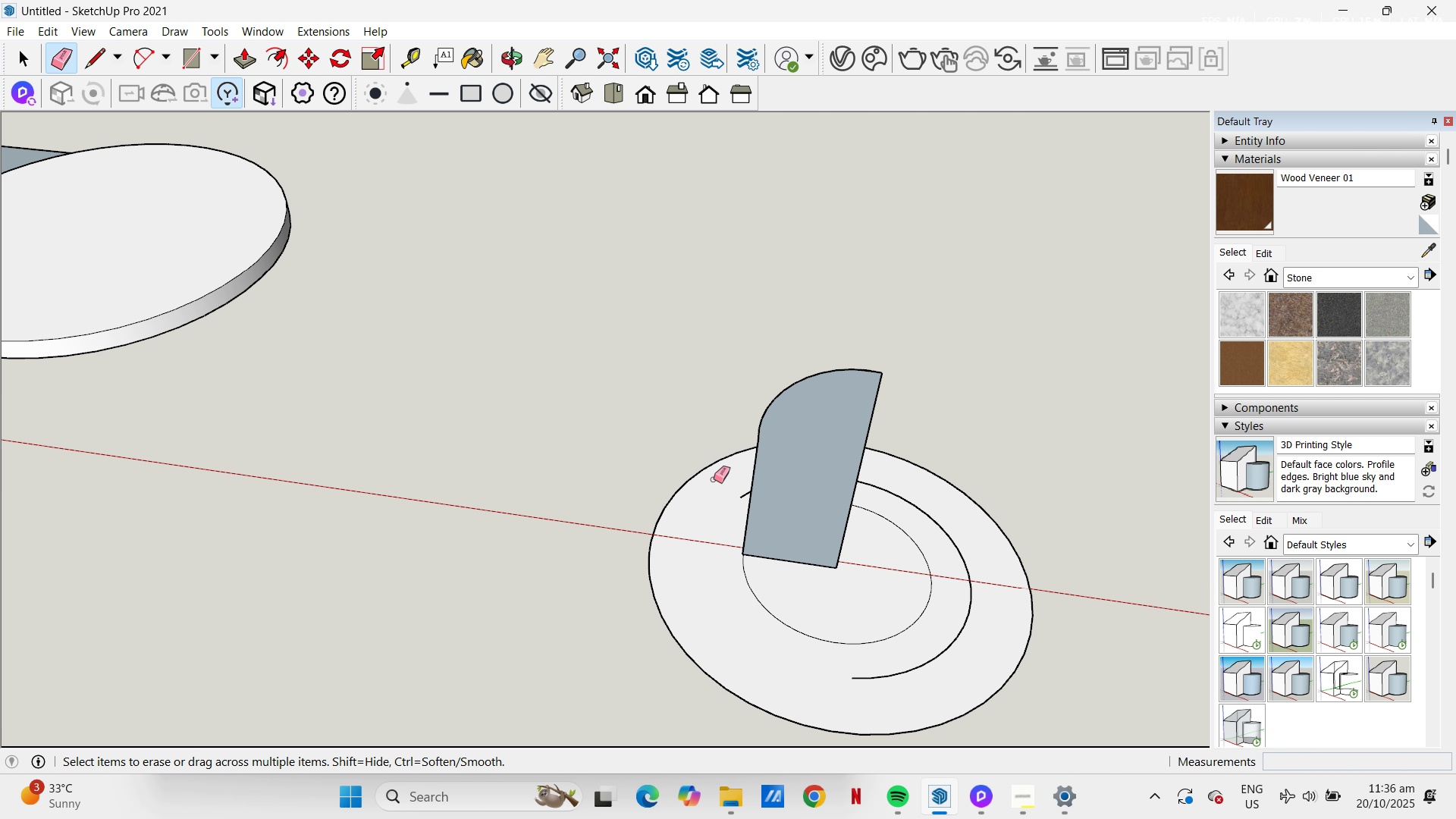 
left_click_drag(start_coordinate=[714, 479], to_coordinate=[682, 469])
 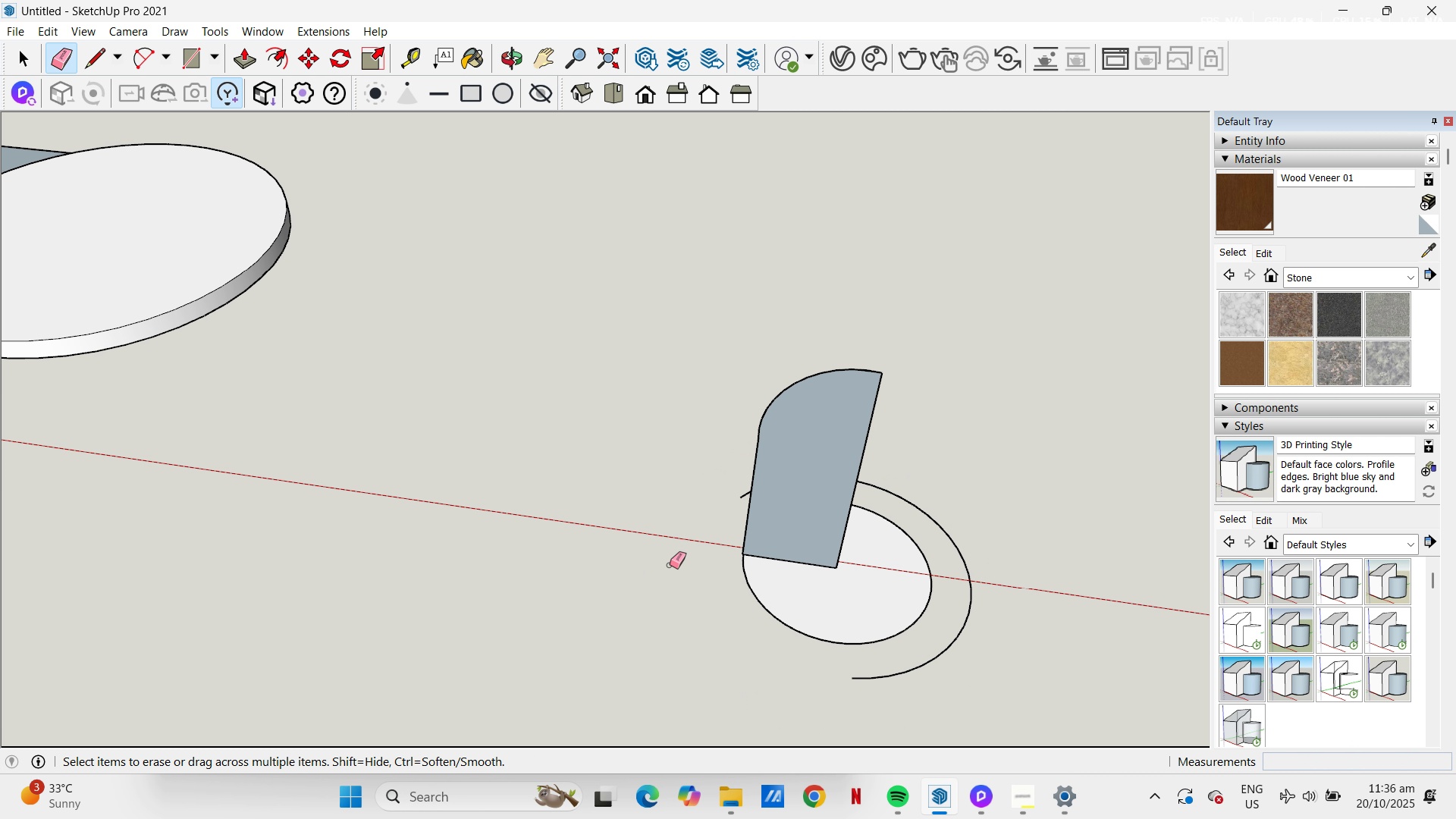 
left_click_drag(start_coordinate=[668, 561], to_coordinate=[843, 698])
 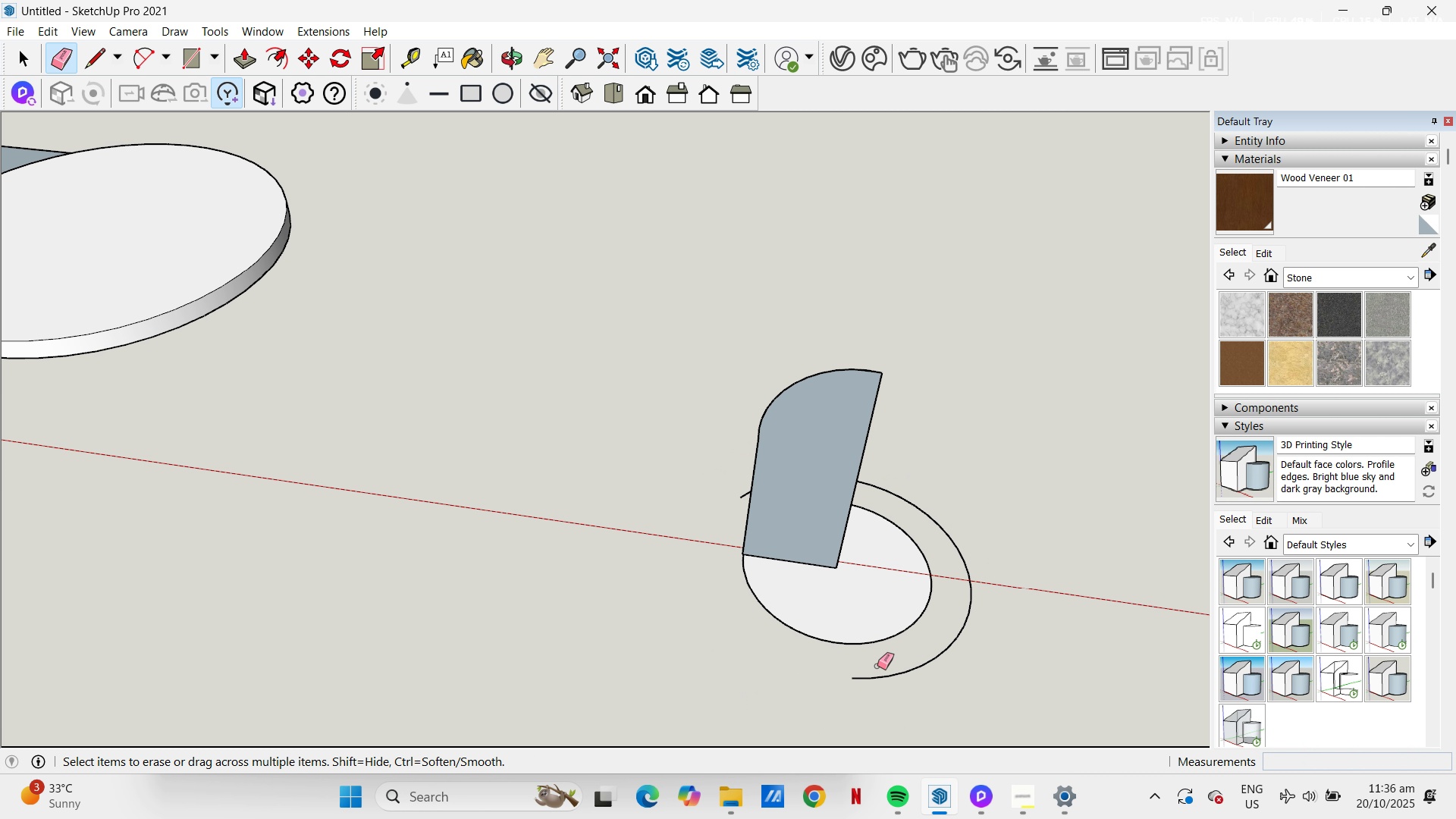 
left_click_drag(start_coordinate=[877, 666], to_coordinate=[971, 559])
 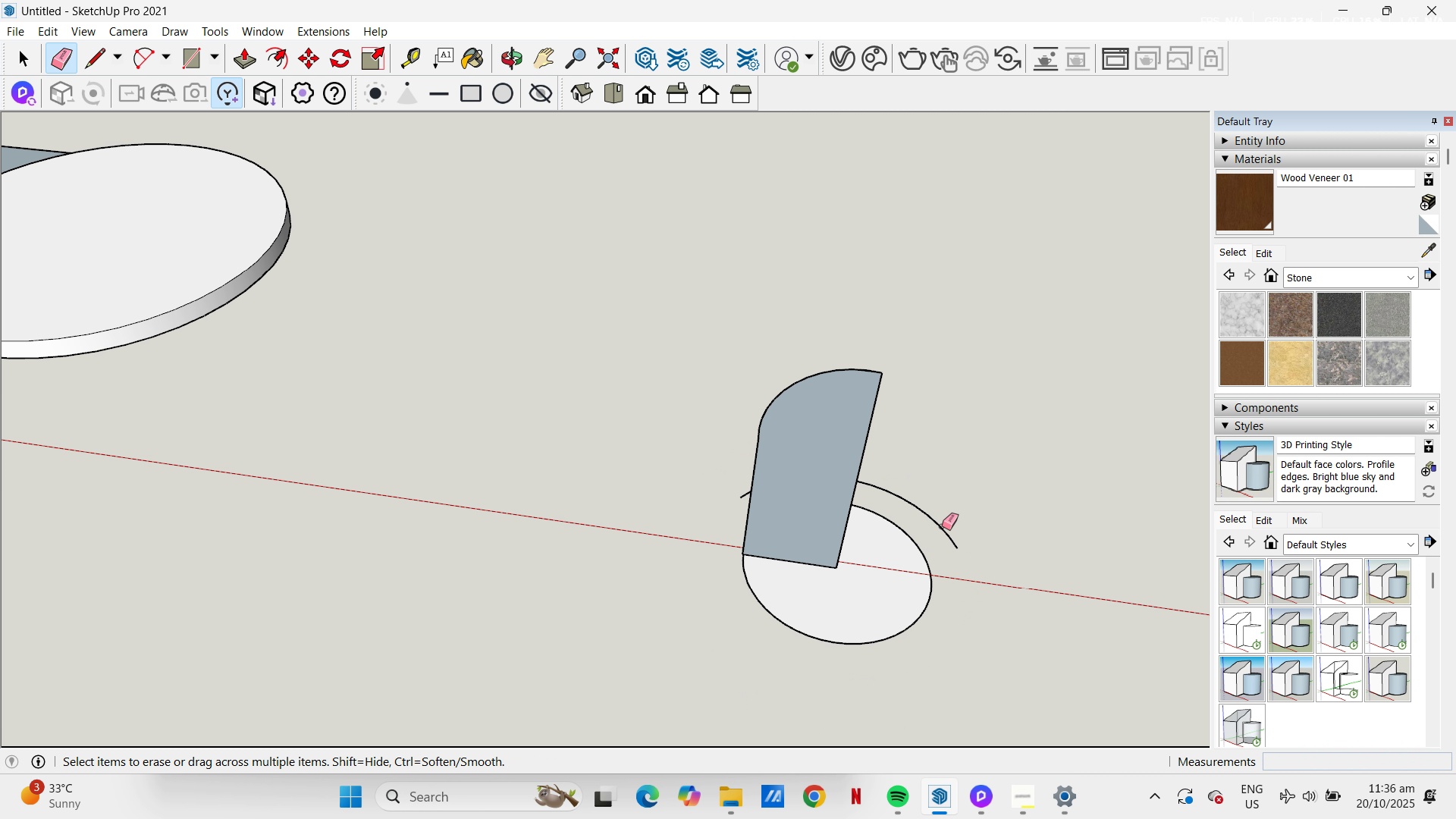 
left_click_drag(start_coordinate=[943, 531], to_coordinate=[946, 526])
 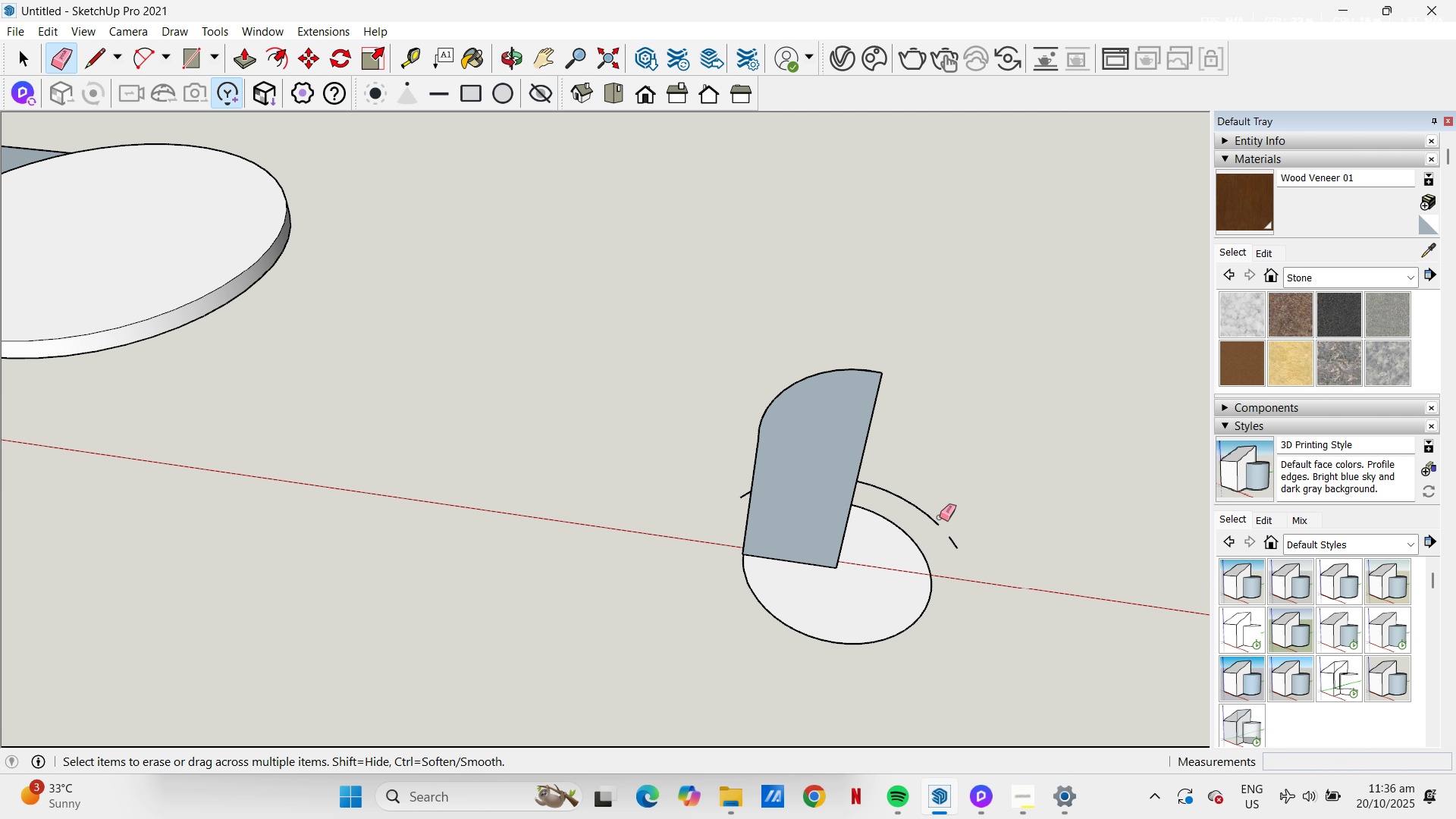 
left_click_drag(start_coordinate=[940, 504], to_coordinate=[868, 482])
 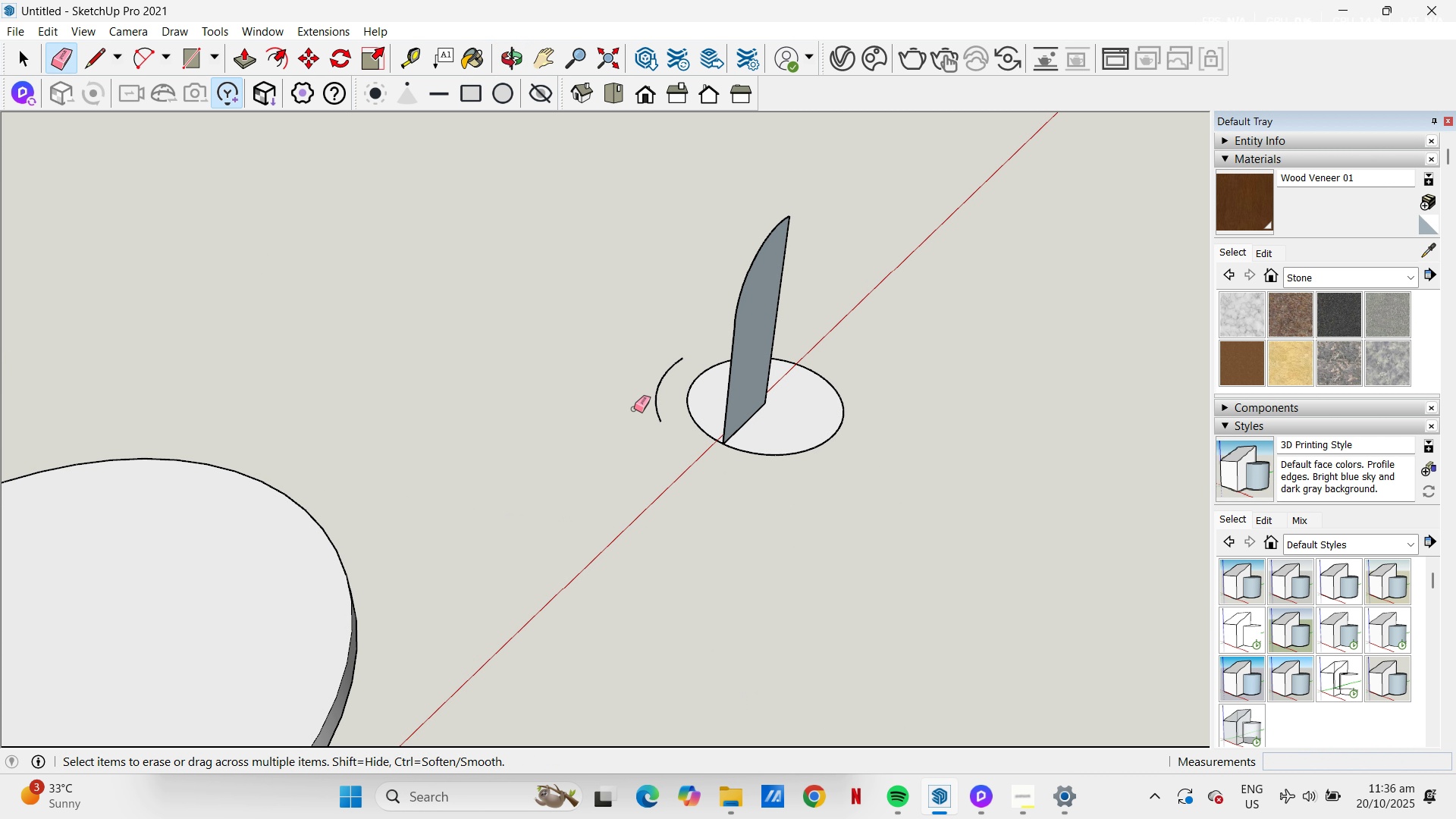 
left_click_drag(start_coordinate=[666, 393], to_coordinate=[654, 368])
 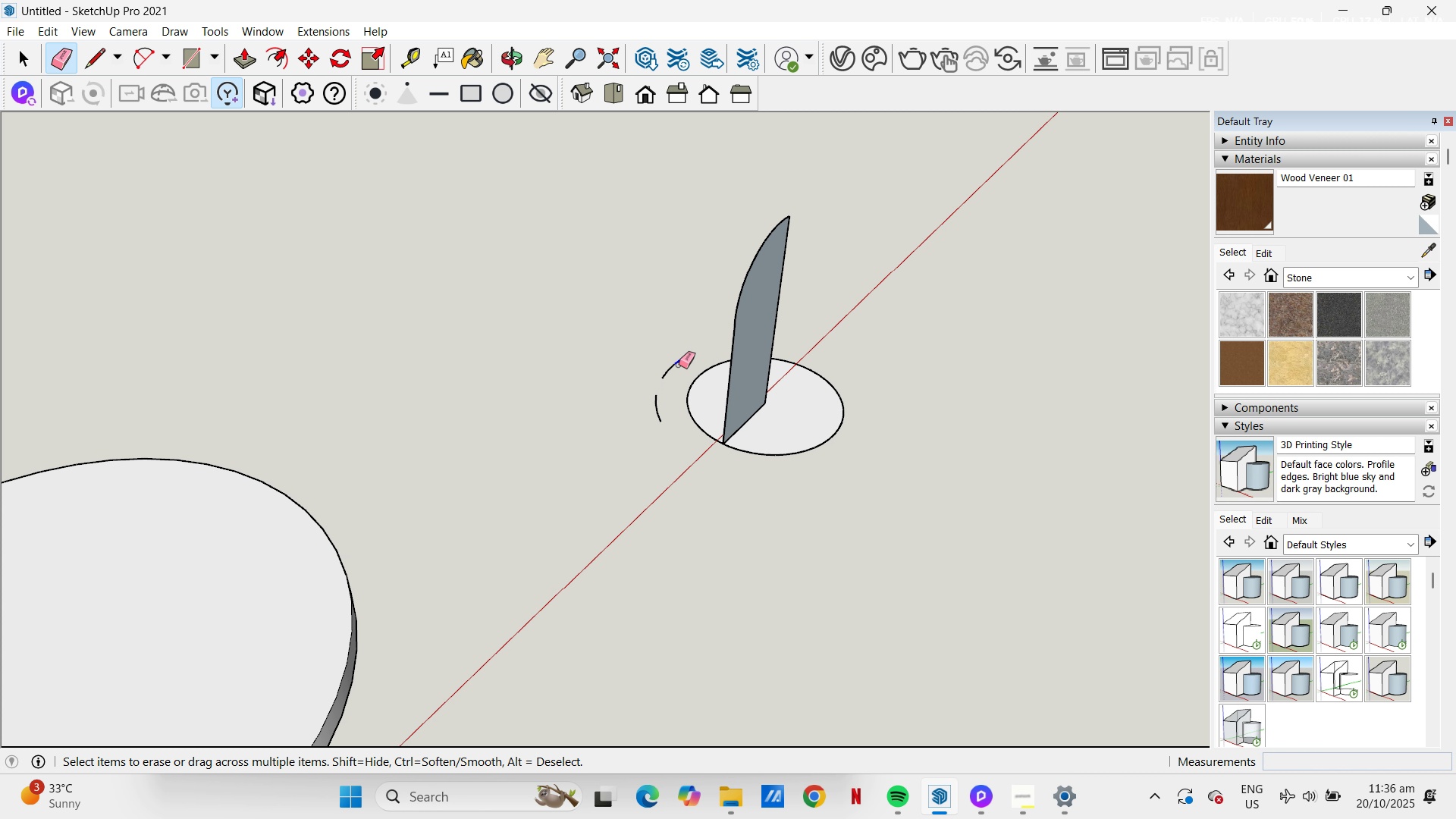 
left_click_drag(start_coordinate=[676, 361], to_coordinate=[689, 375])
 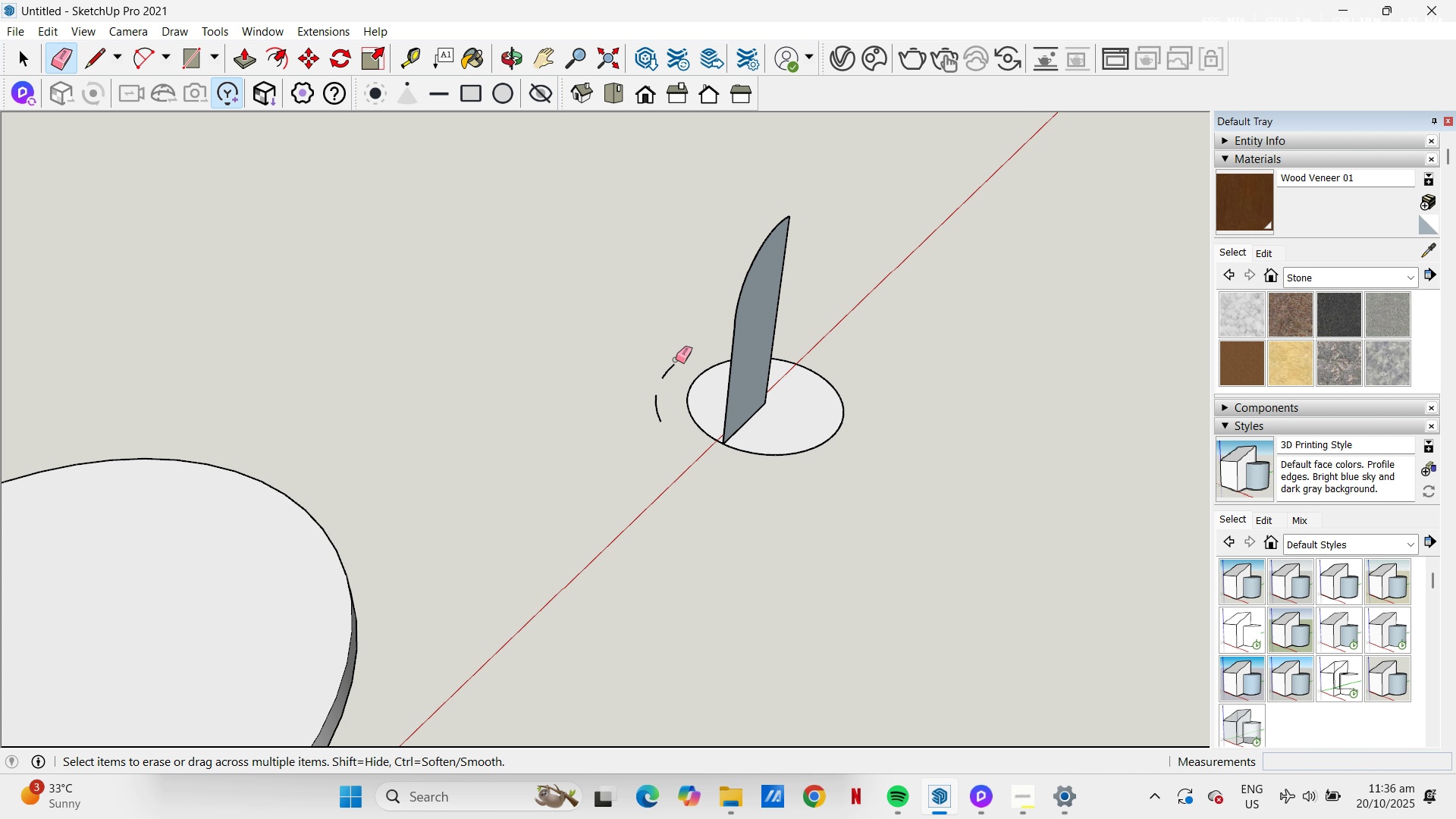 
left_click_drag(start_coordinate=[674, 366], to_coordinate=[655, 397])
 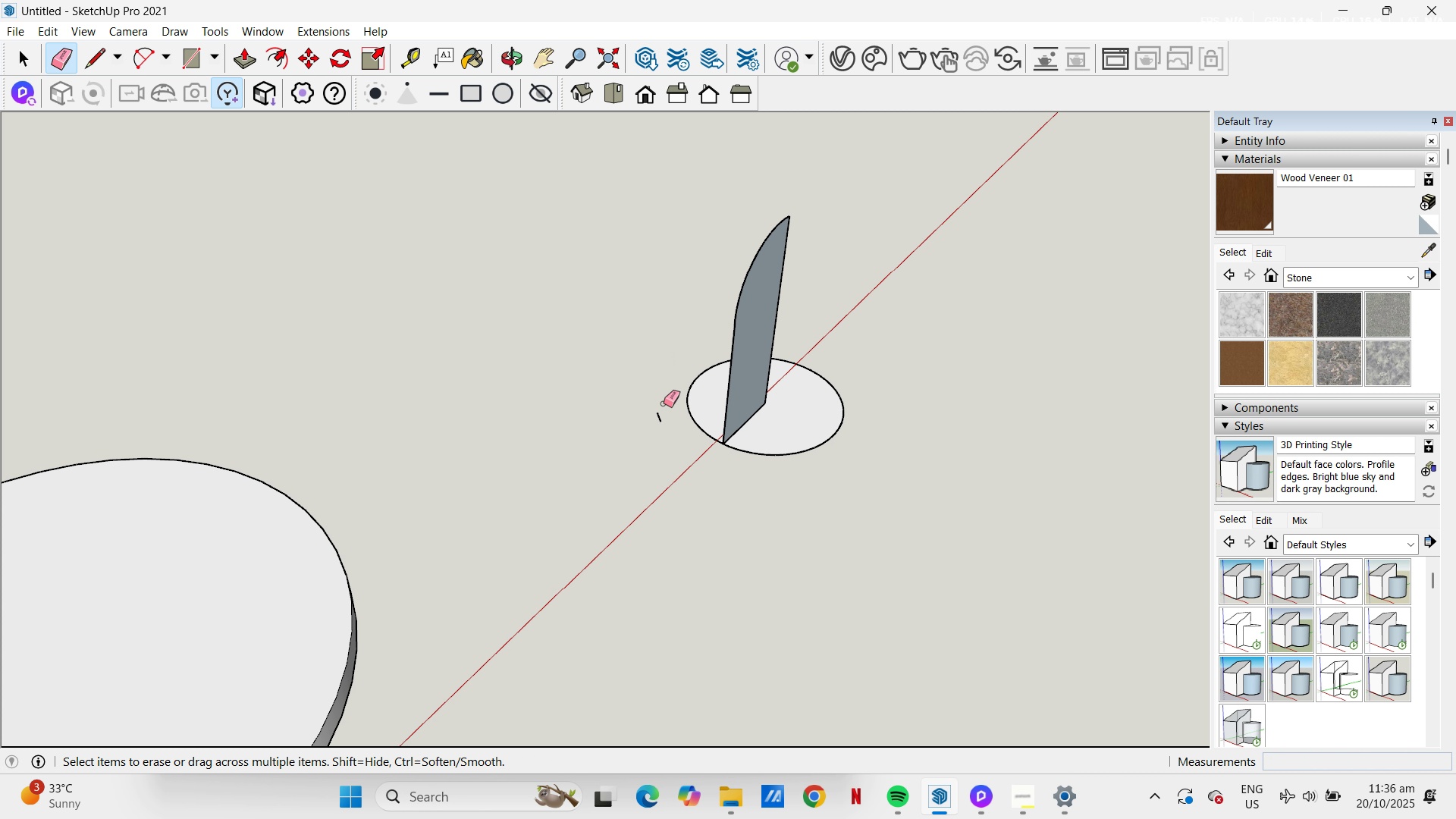 
left_click_drag(start_coordinate=[661, 400], to_coordinate=[661, 404])
 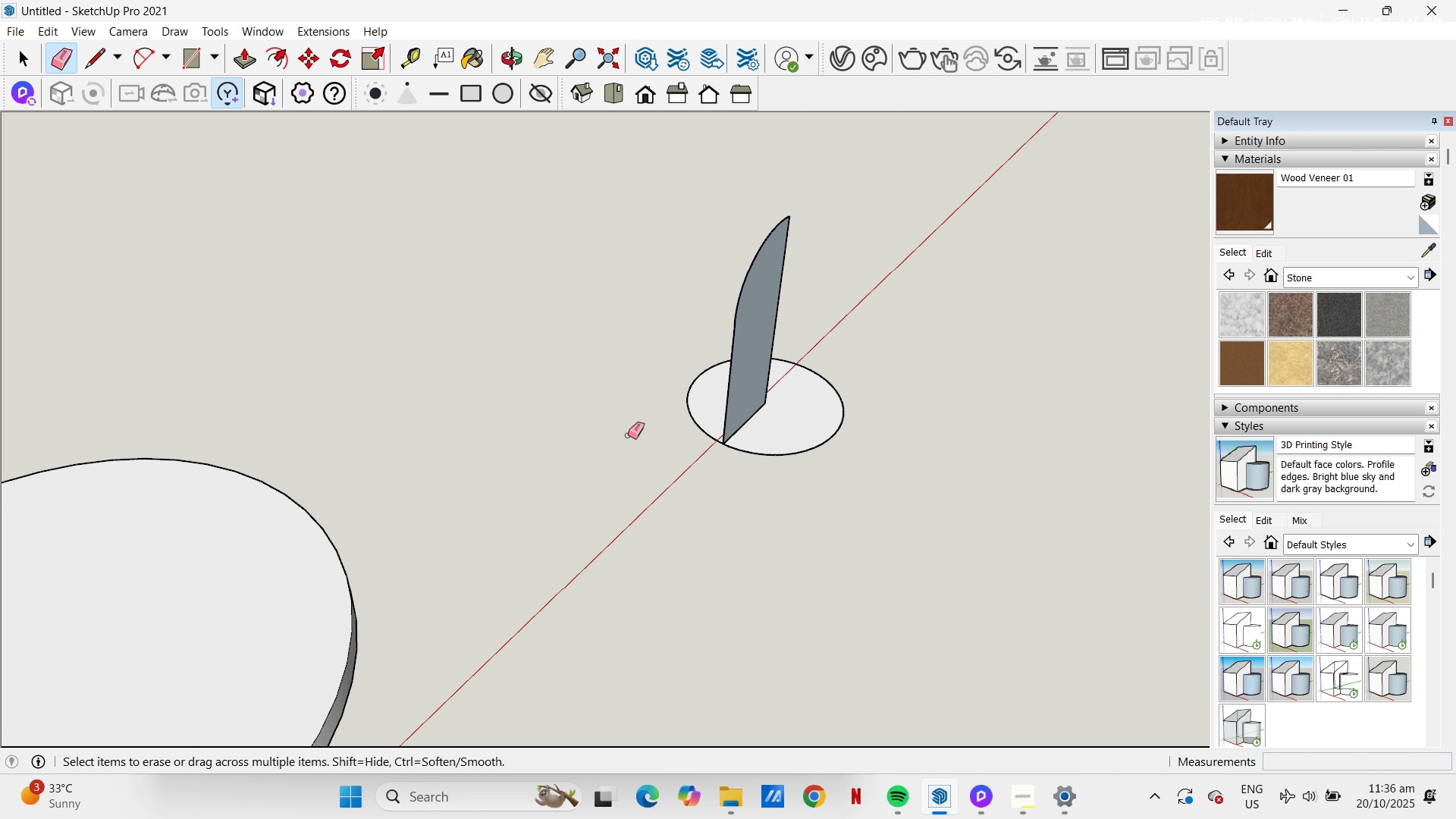 
key(Space)
 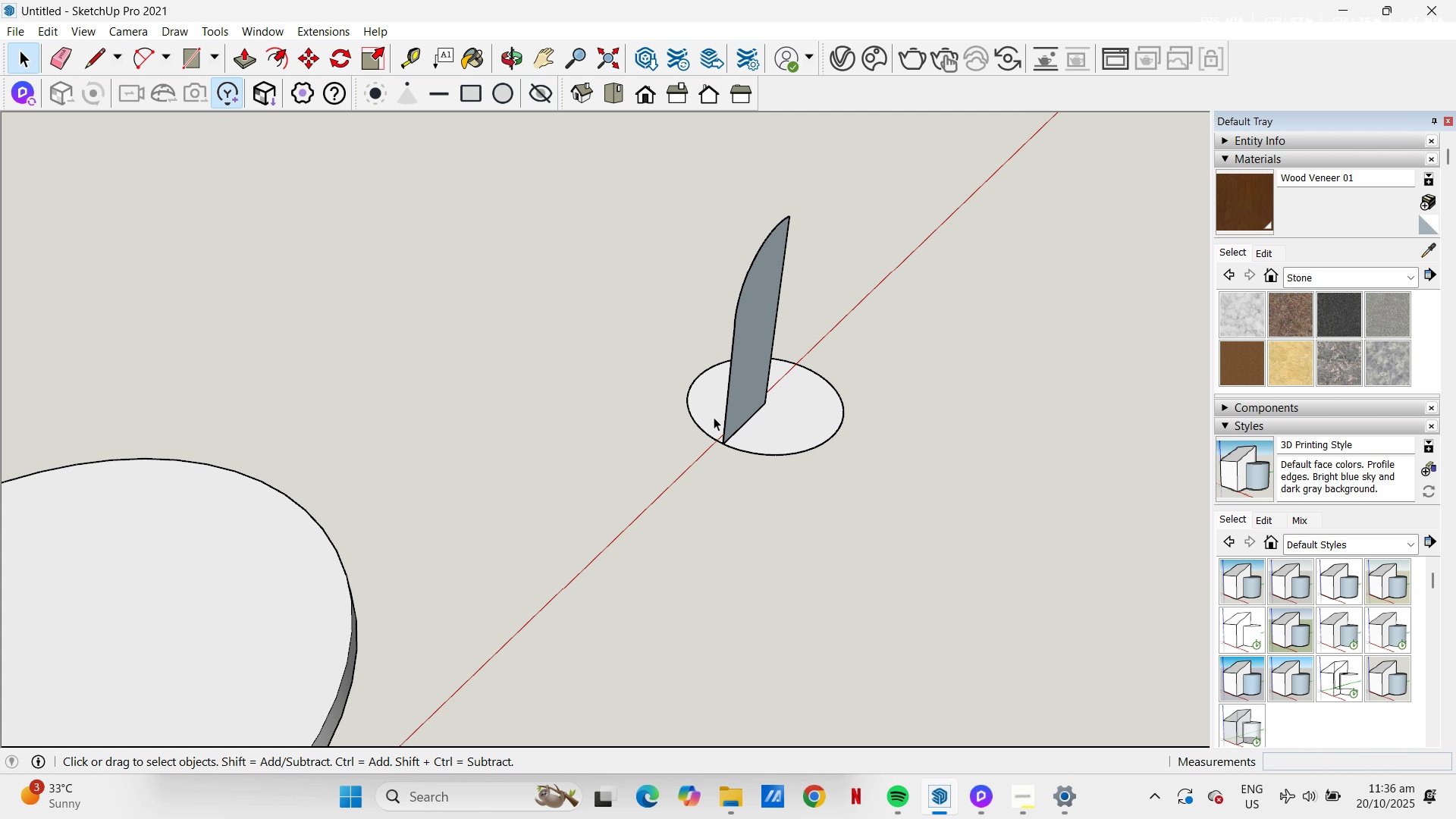 
scroll: coordinate [733, 413], scroll_direction: up, amount: 5.0
 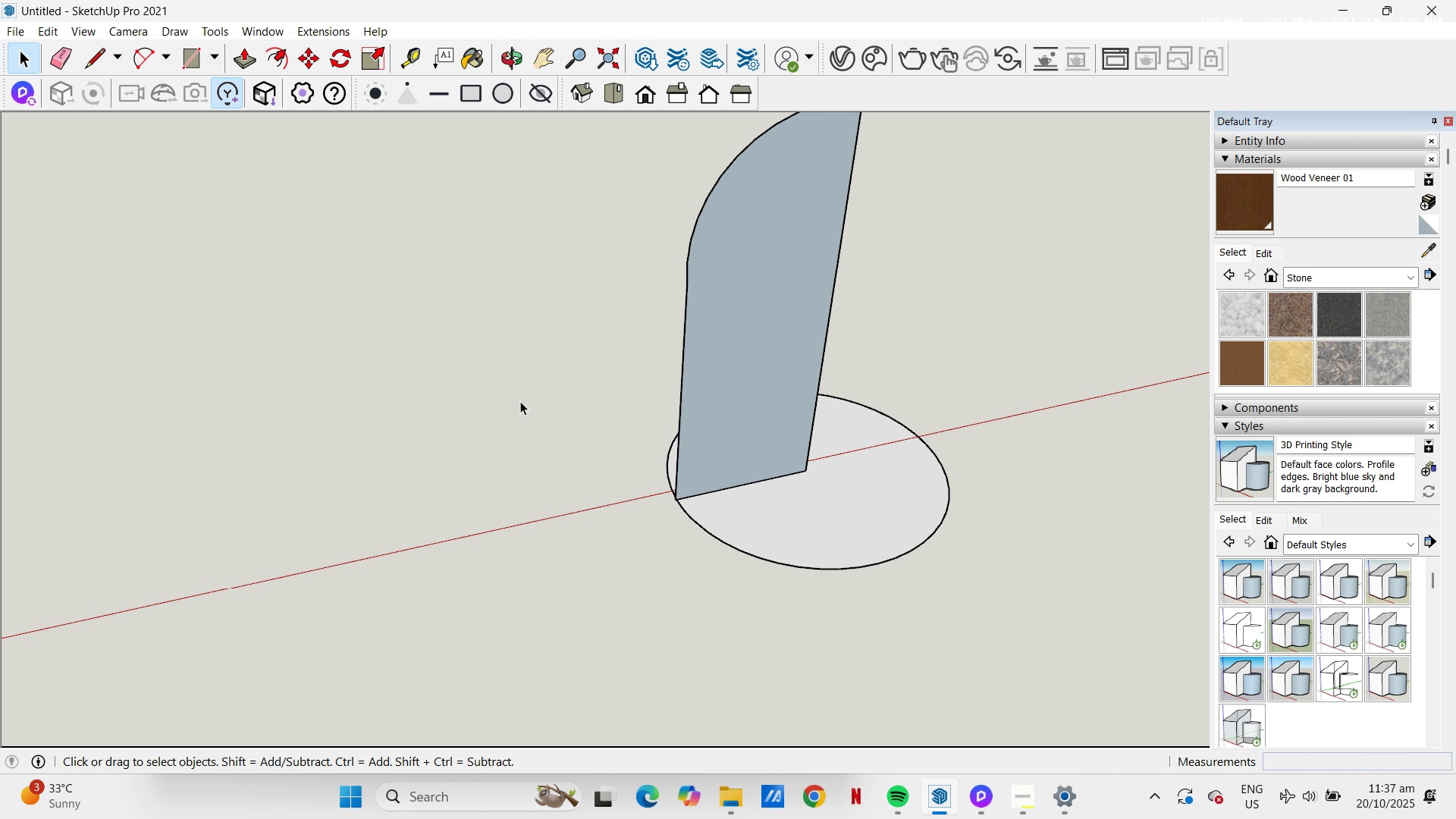 
key(H)
 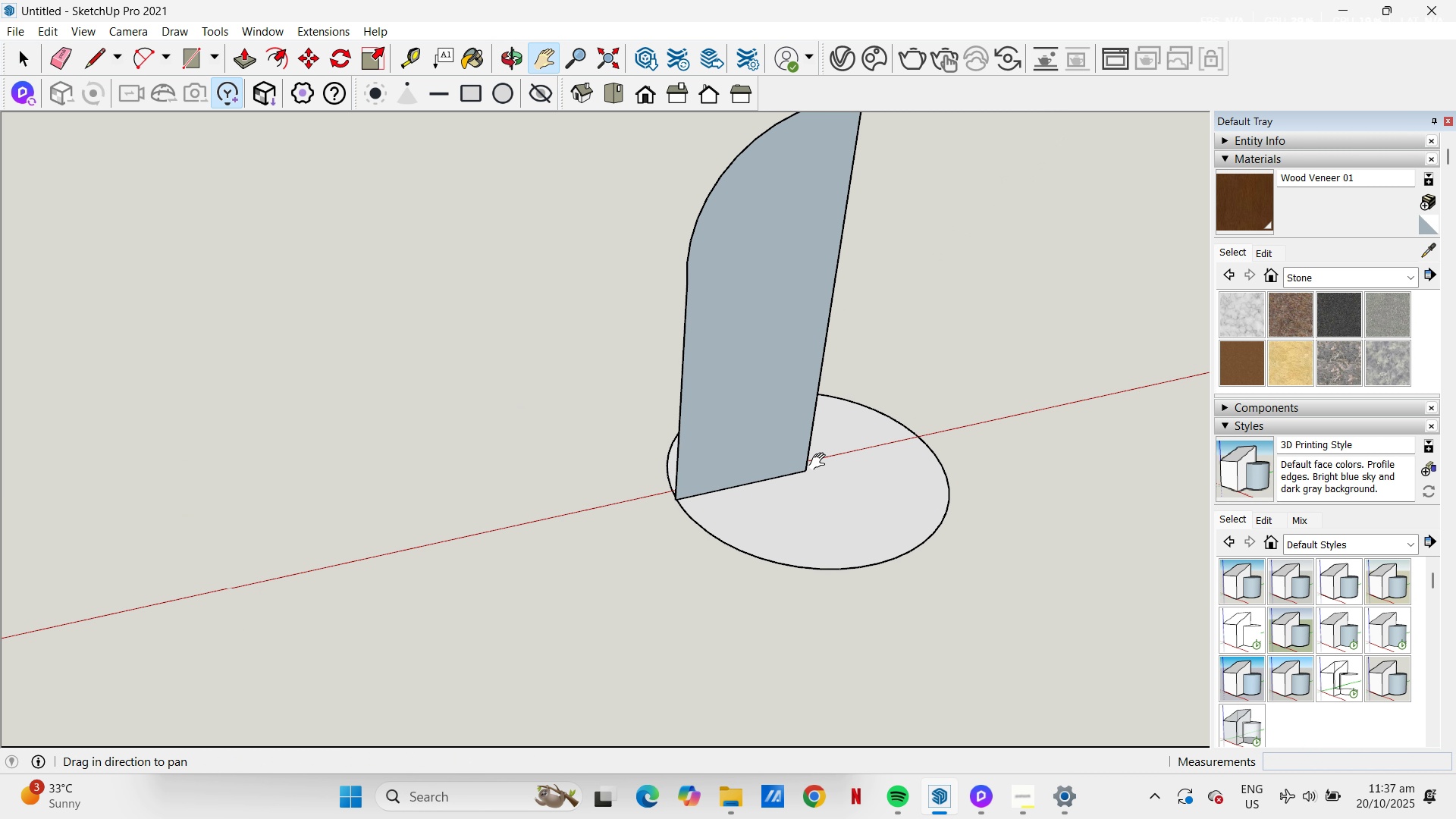 
left_click_drag(start_coordinate=[819, 471], to_coordinate=[626, 572])
 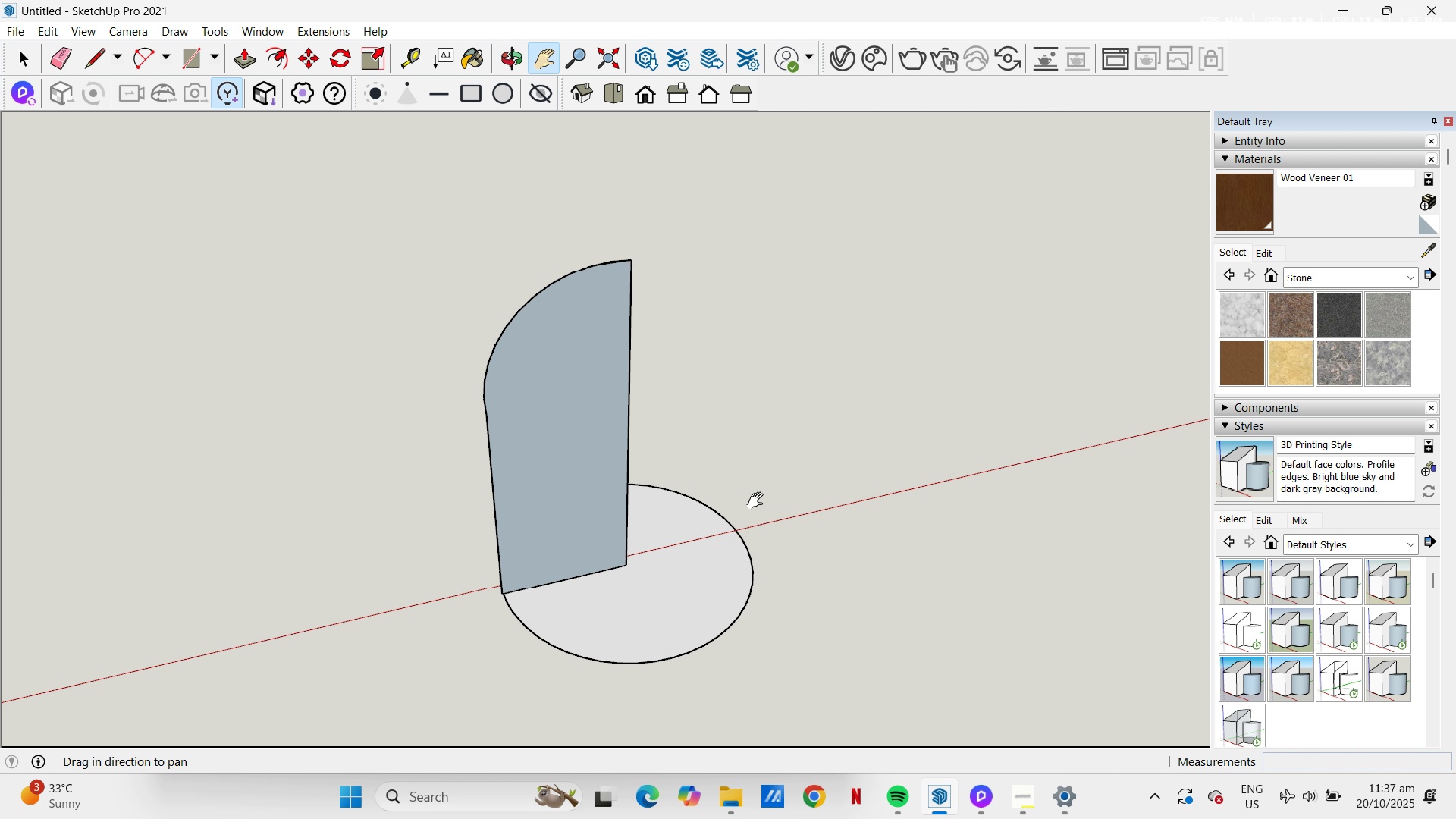 
scroll: coordinate [761, 500], scroll_direction: down, amount: 2.0
 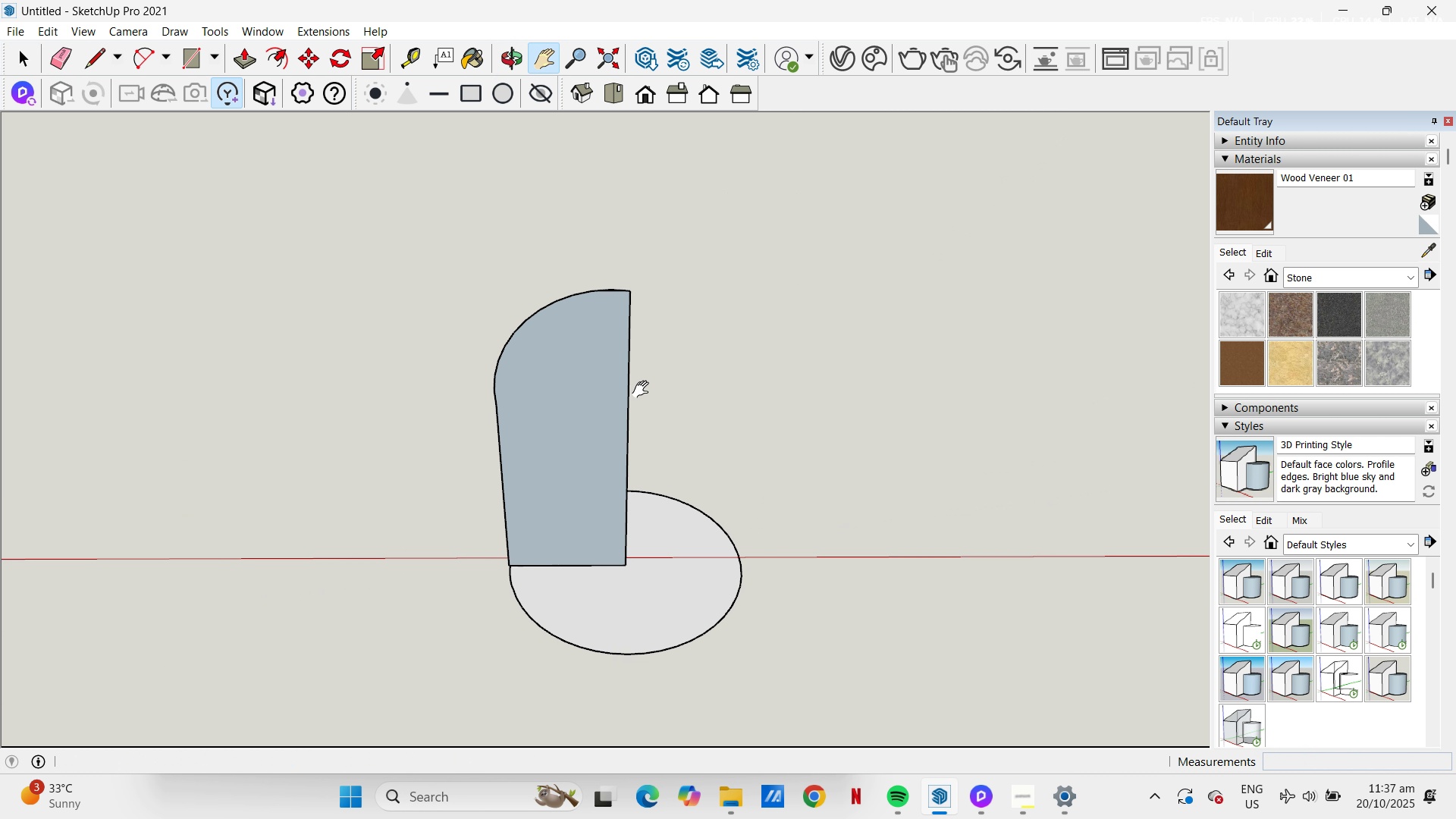 
scroll: coordinate [600, 214], scroll_direction: up, amount: 12.0
 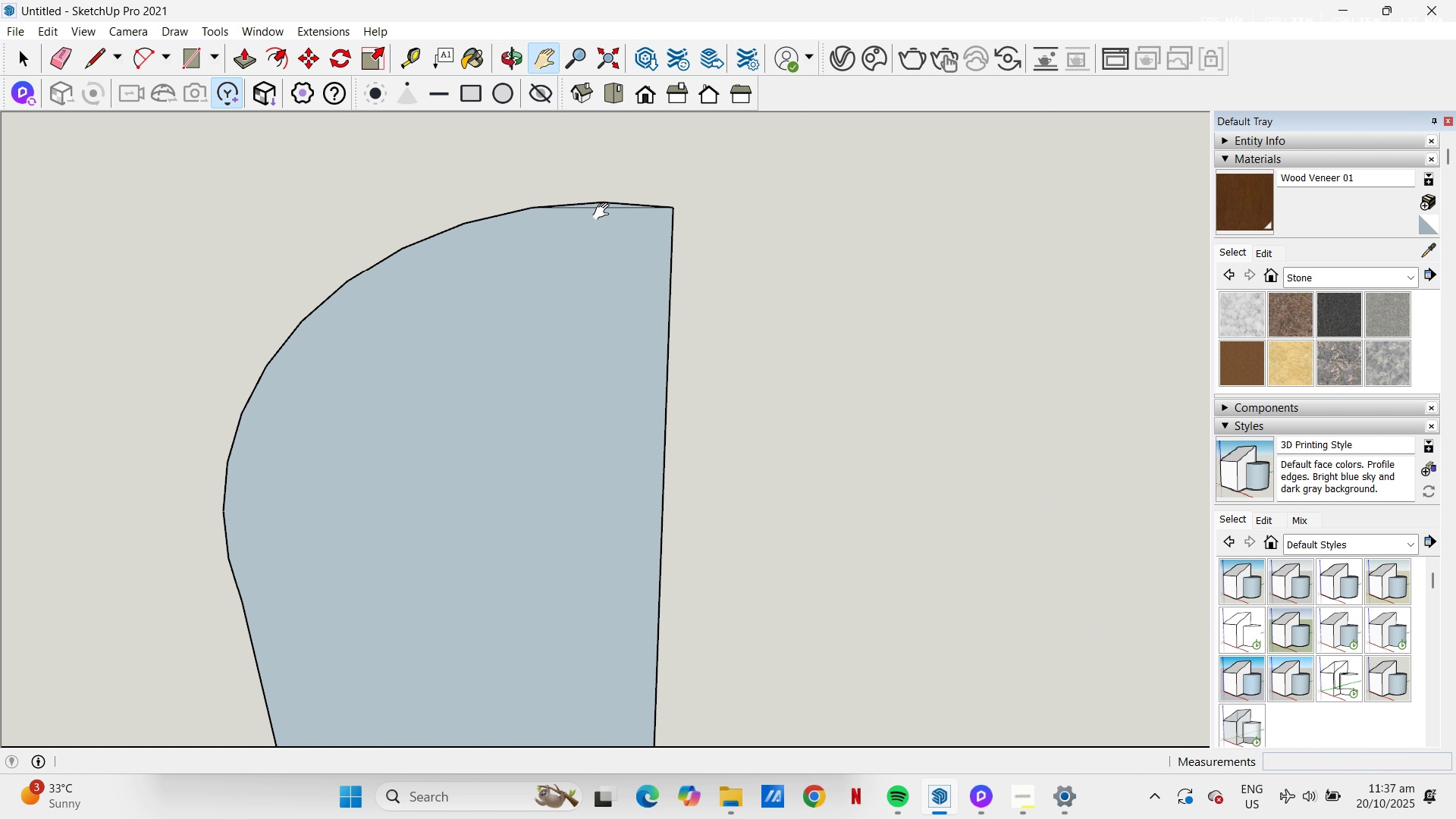 
key(E)
 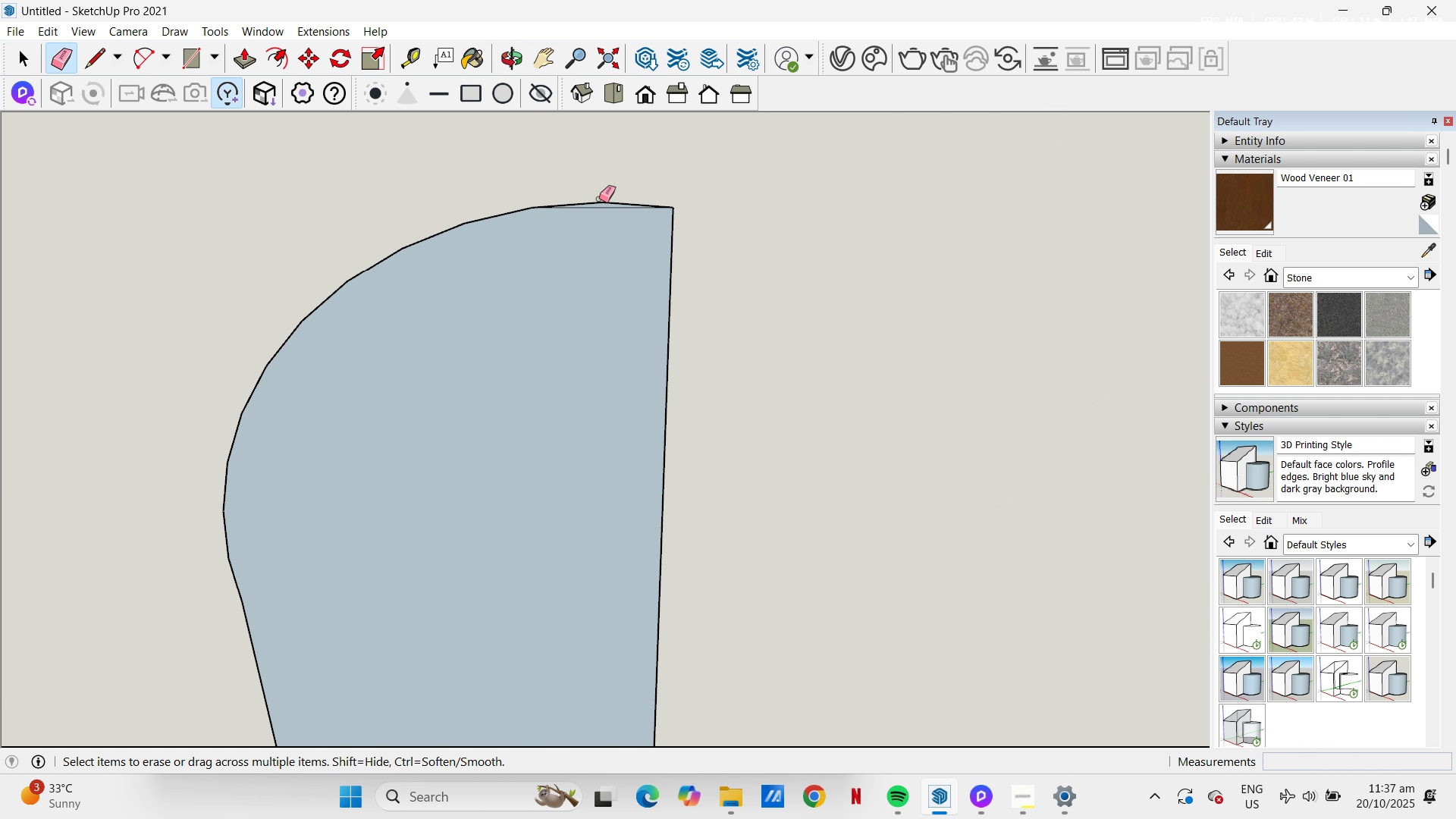 
left_click_drag(start_coordinate=[603, 196], to_coordinate=[603, 201])
 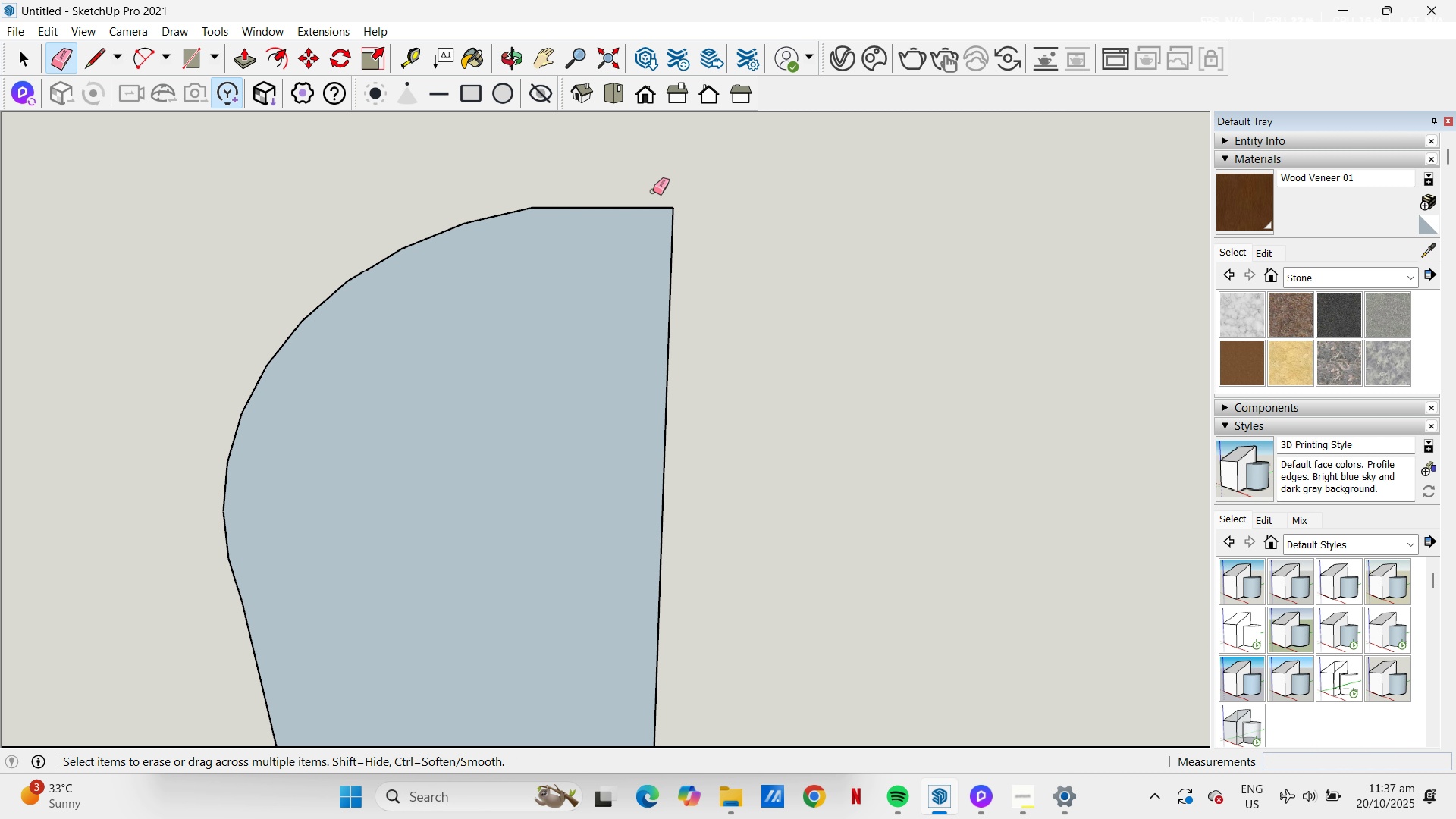 
scroll: coordinate [745, 390], scroll_direction: down, amount: 11.0
 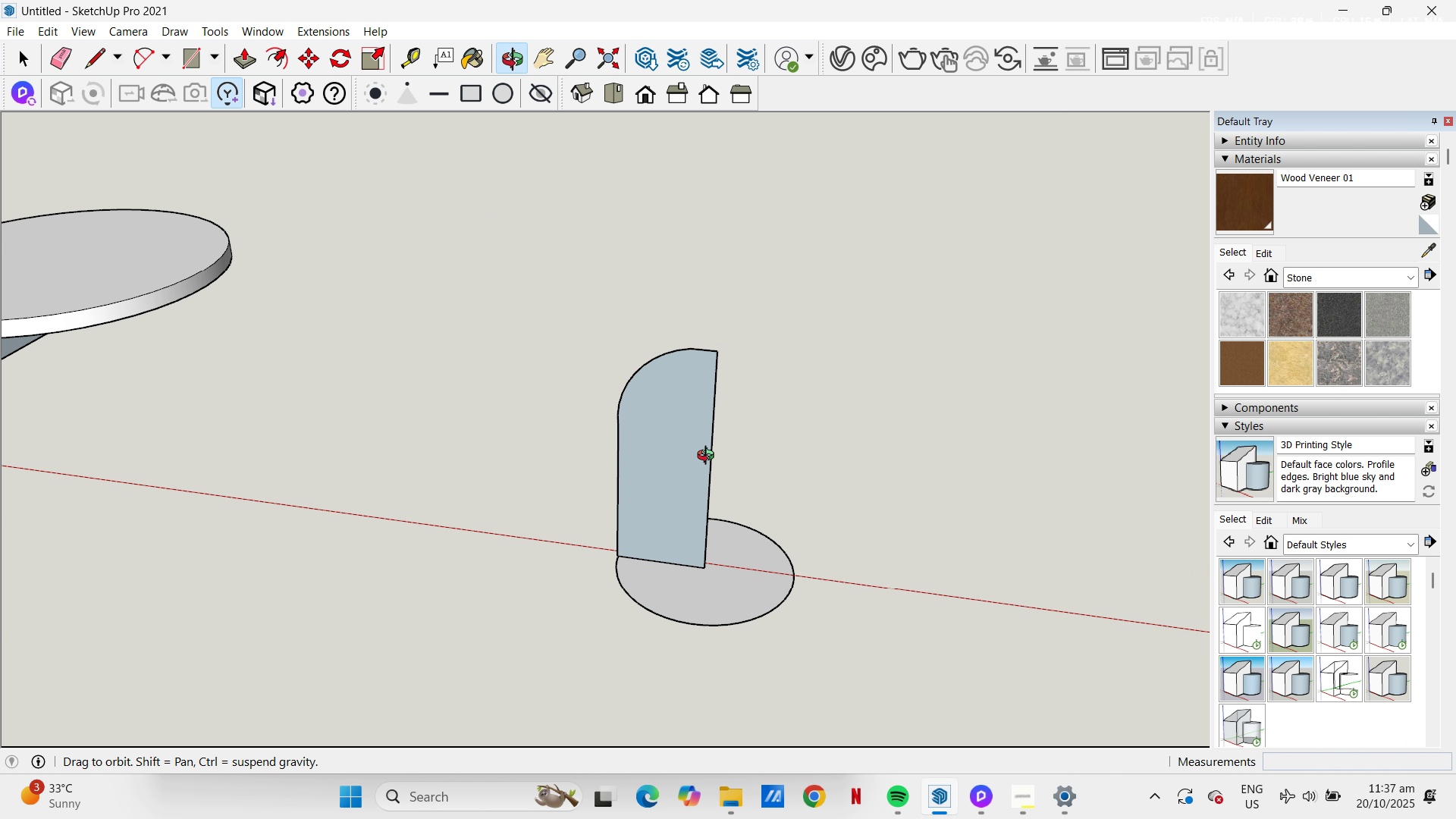 
key(Space)
 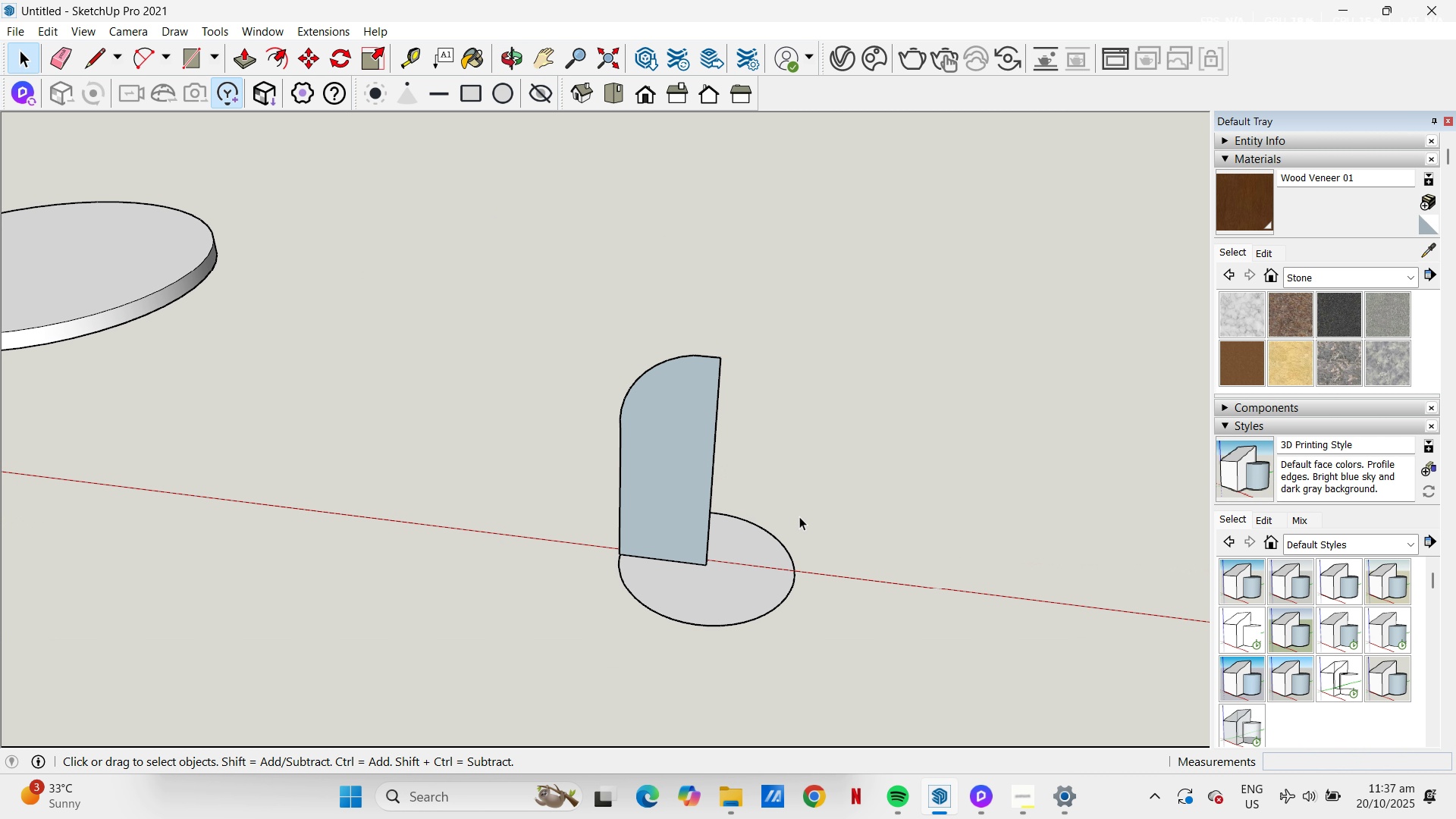 
scroll: coordinate [795, 516], scroll_direction: down, amount: 2.0
 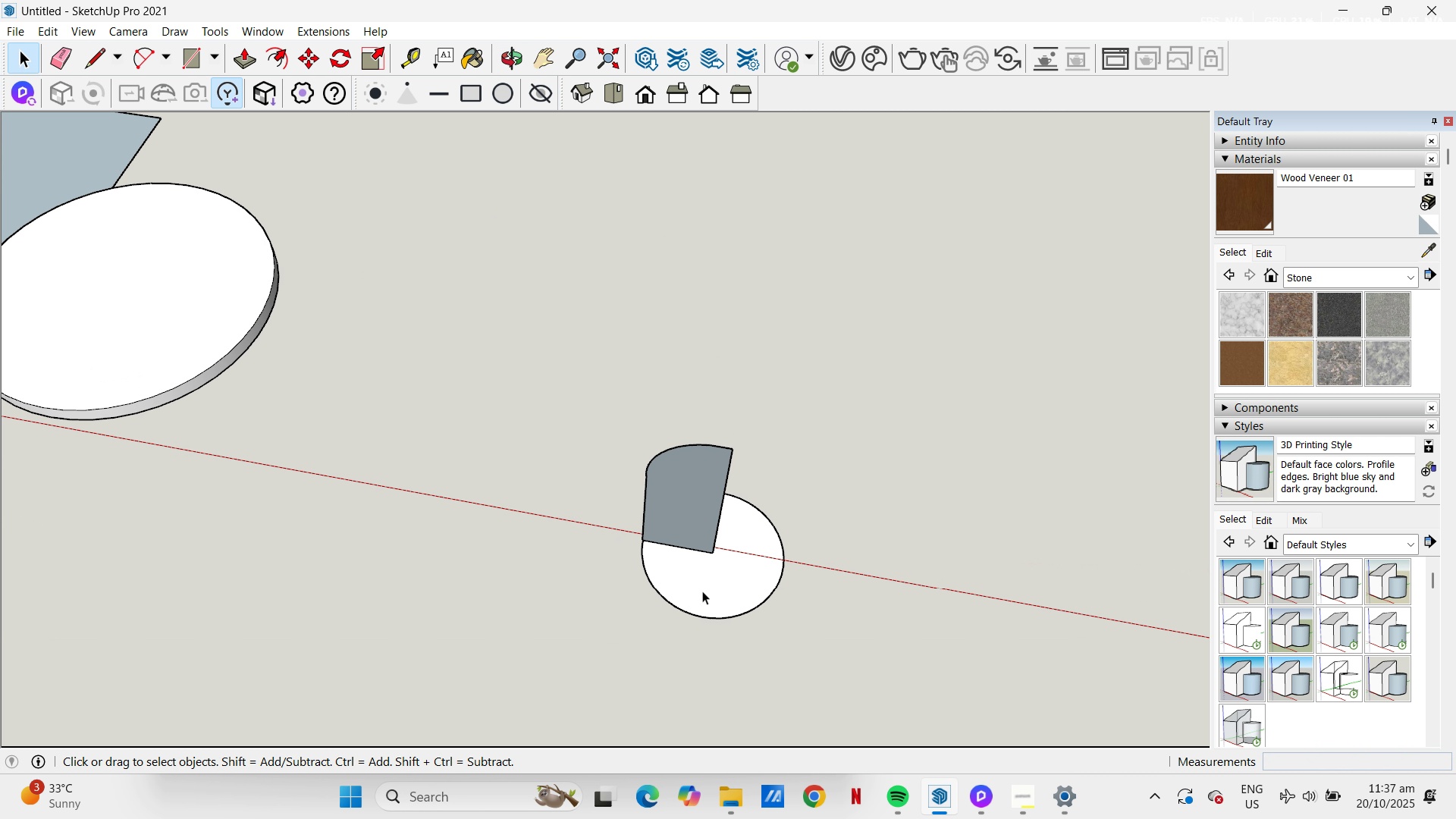 
left_click_drag(start_coordinate=[830, 662], to_coordinate=[510, 488])
 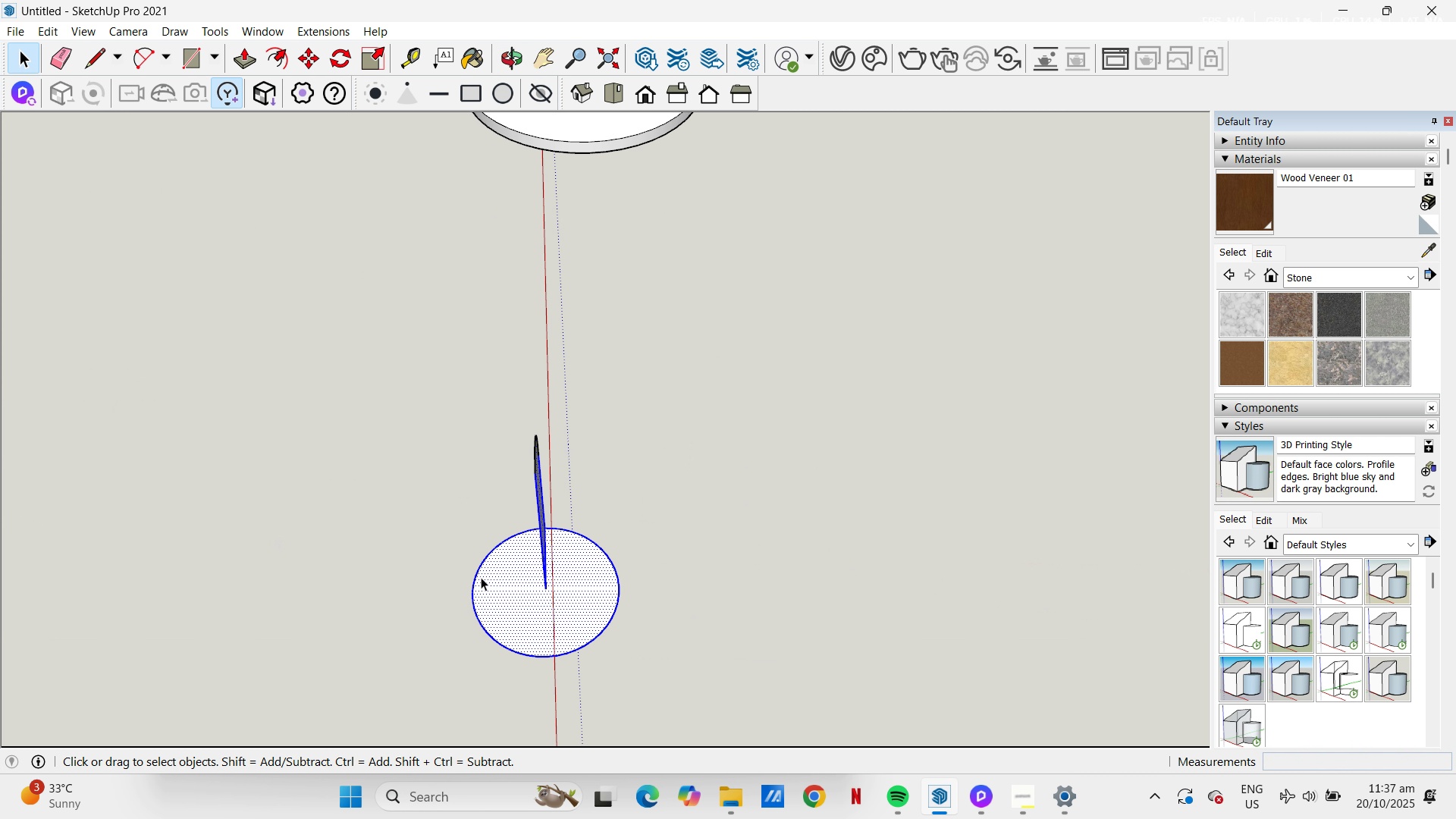 
left_click_drag(start_coordinate=[684, 591], to_coordinate=[679, 591])
 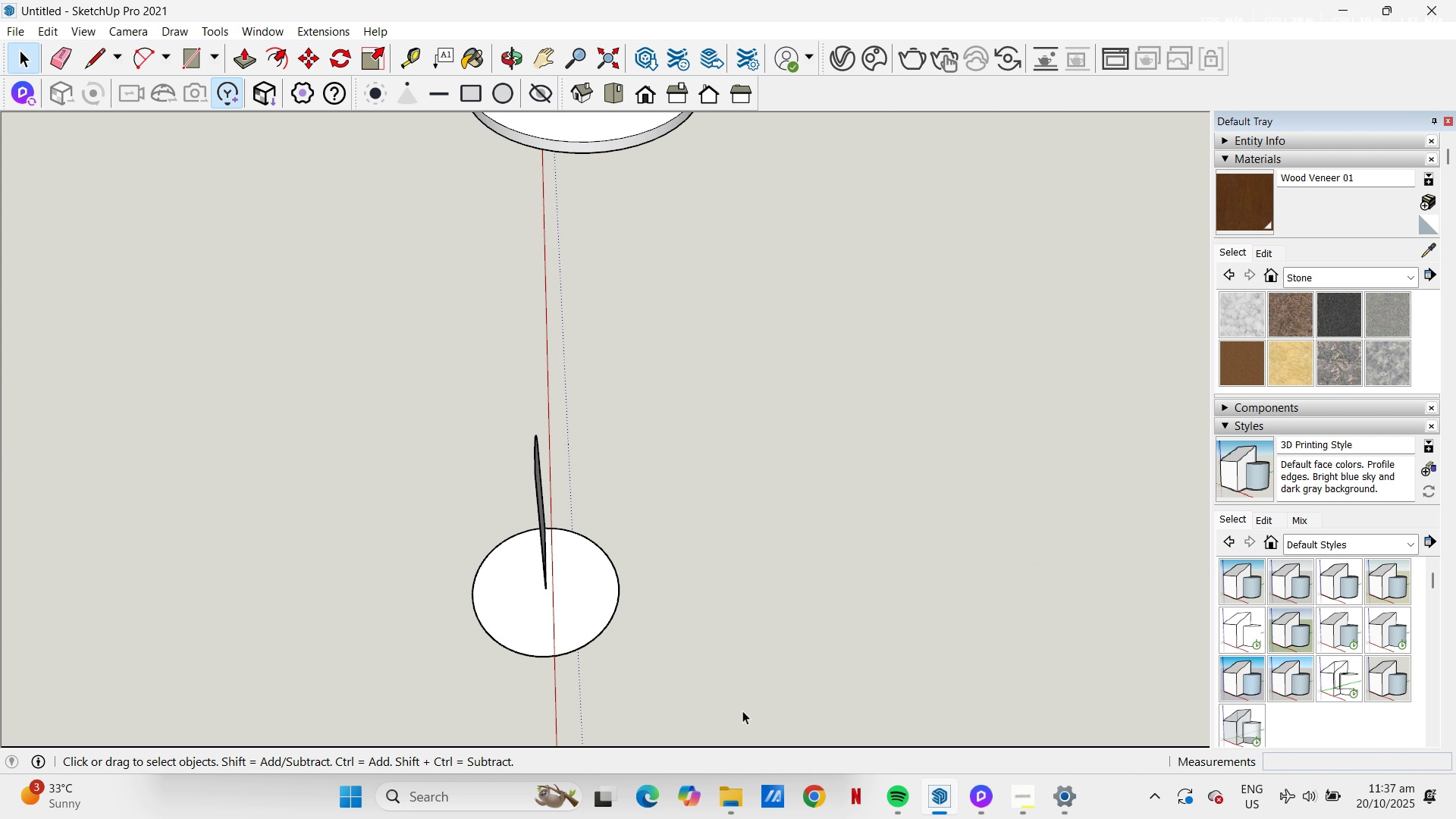 
left_click_drag(start_coordinate=[726, 724], to_coordinate=[554, 496])
 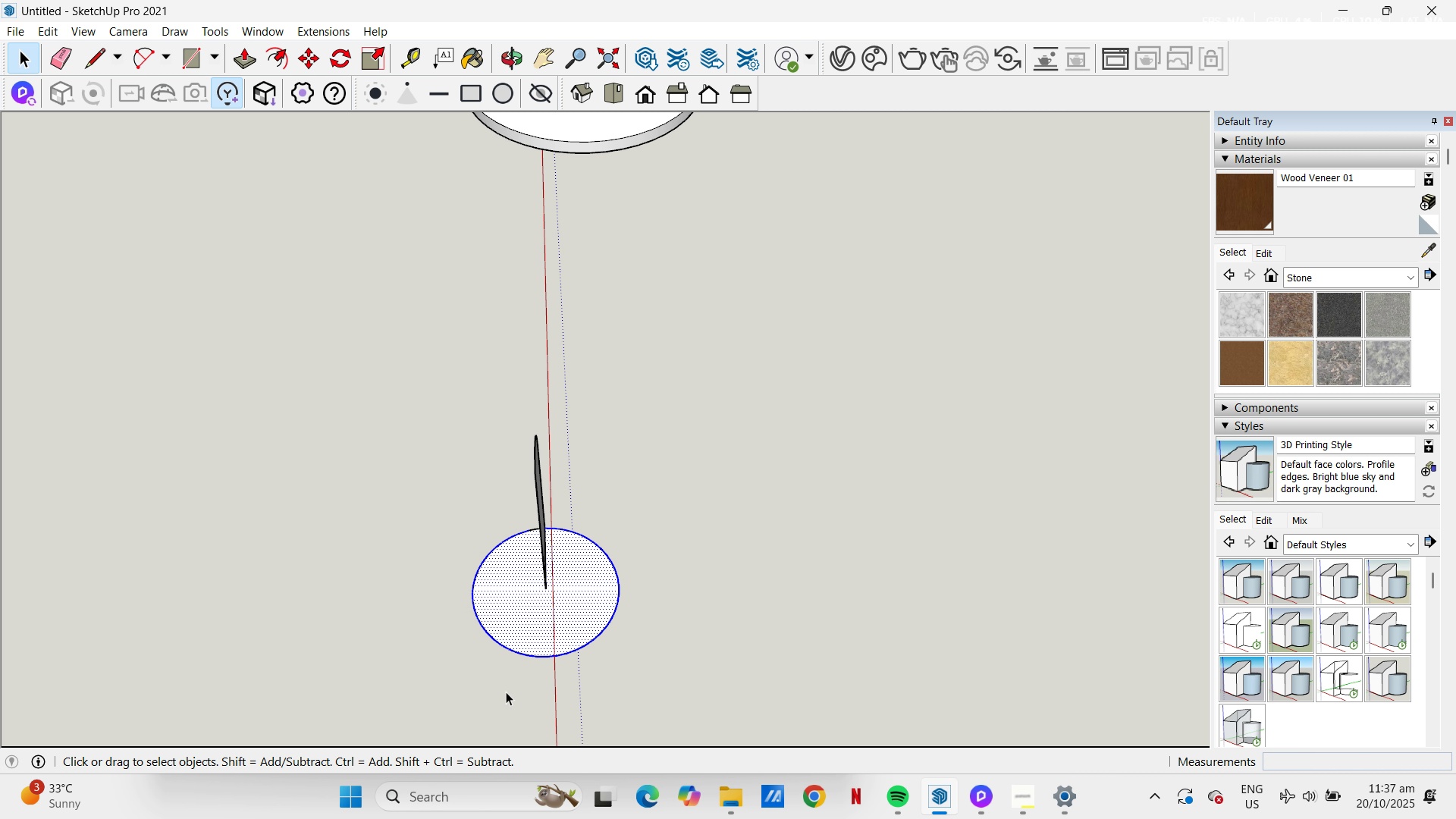 
scroll: coordinate [532, 529], scroll_direction: up, amount: 9.0
 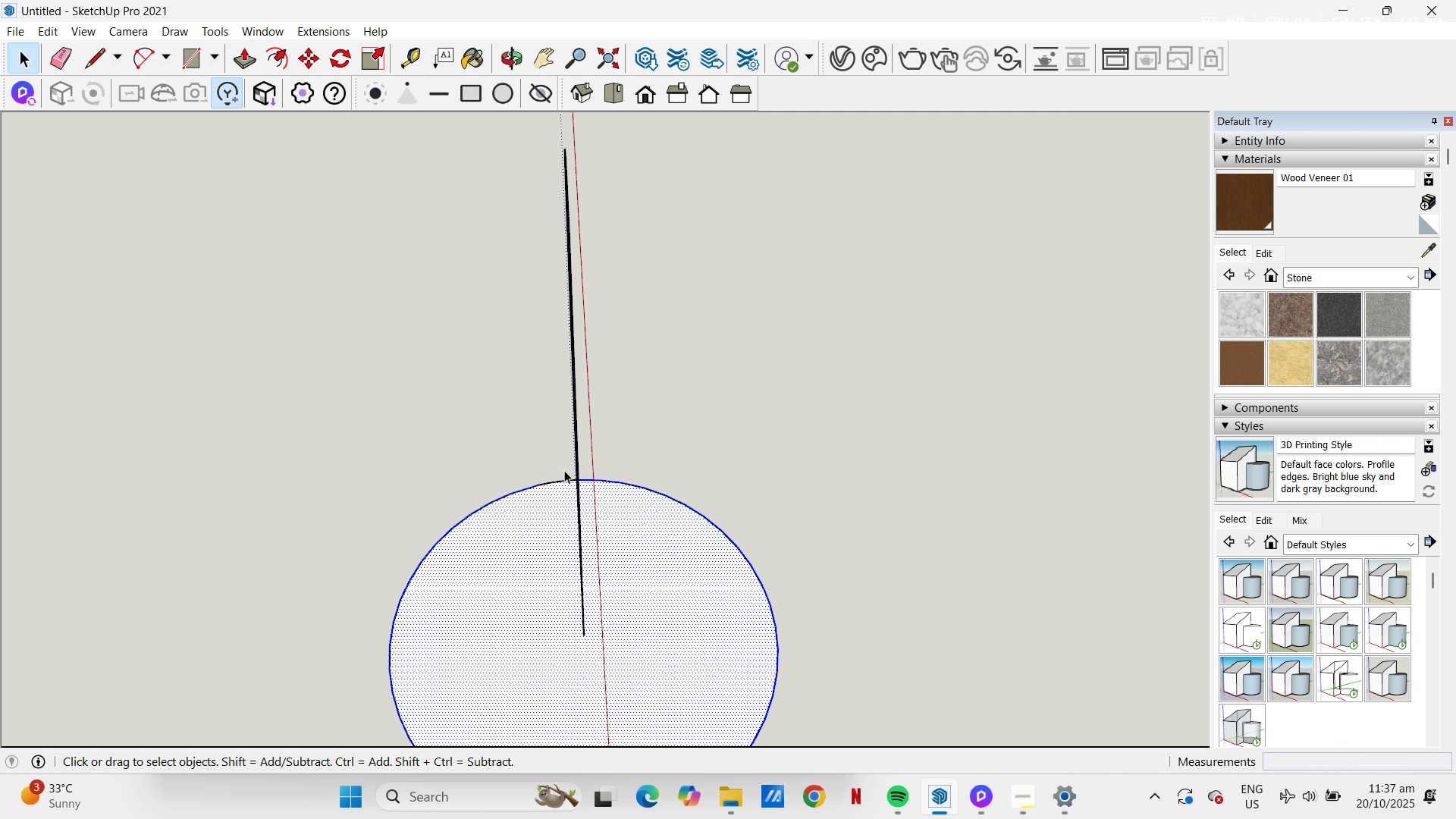 
hold_key(key=ControlLeft, duration=0.89)
 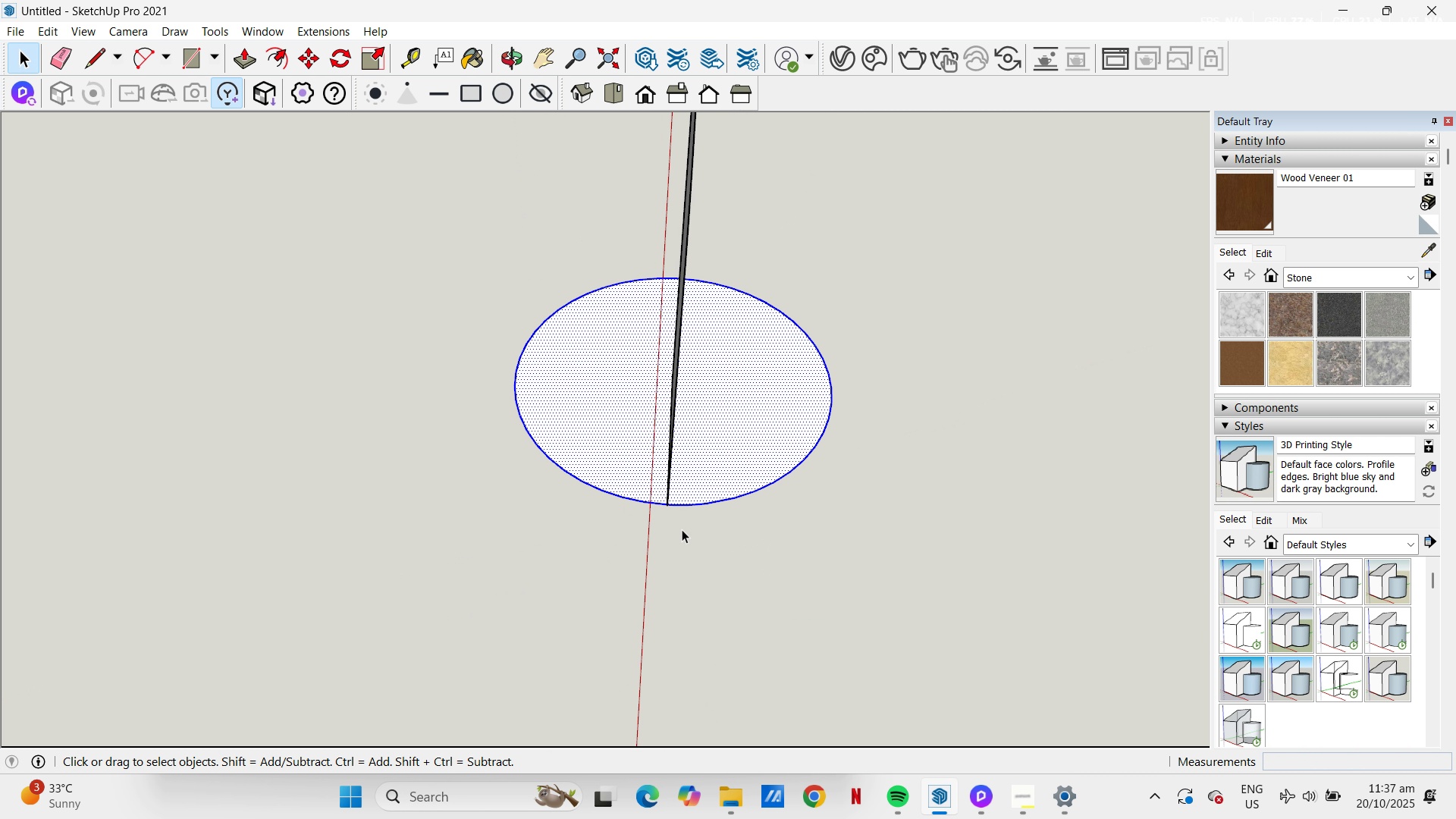 
hold_key(key=ControlLeft, duration=0.49)
left_click([737, 434])
 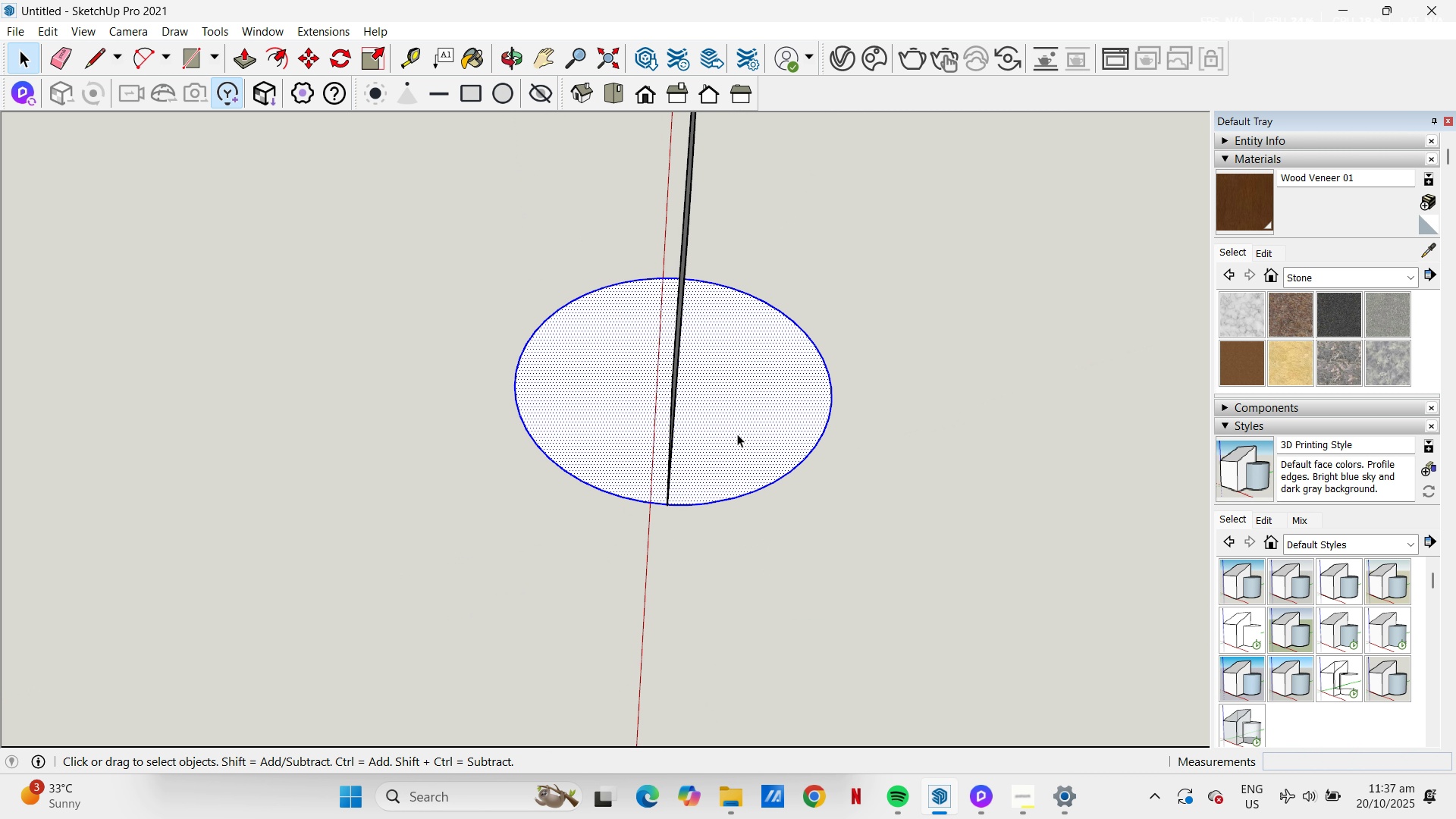 
hold_key(key=ShiftLeft, duration=0.46)
left_click([737, 433])
 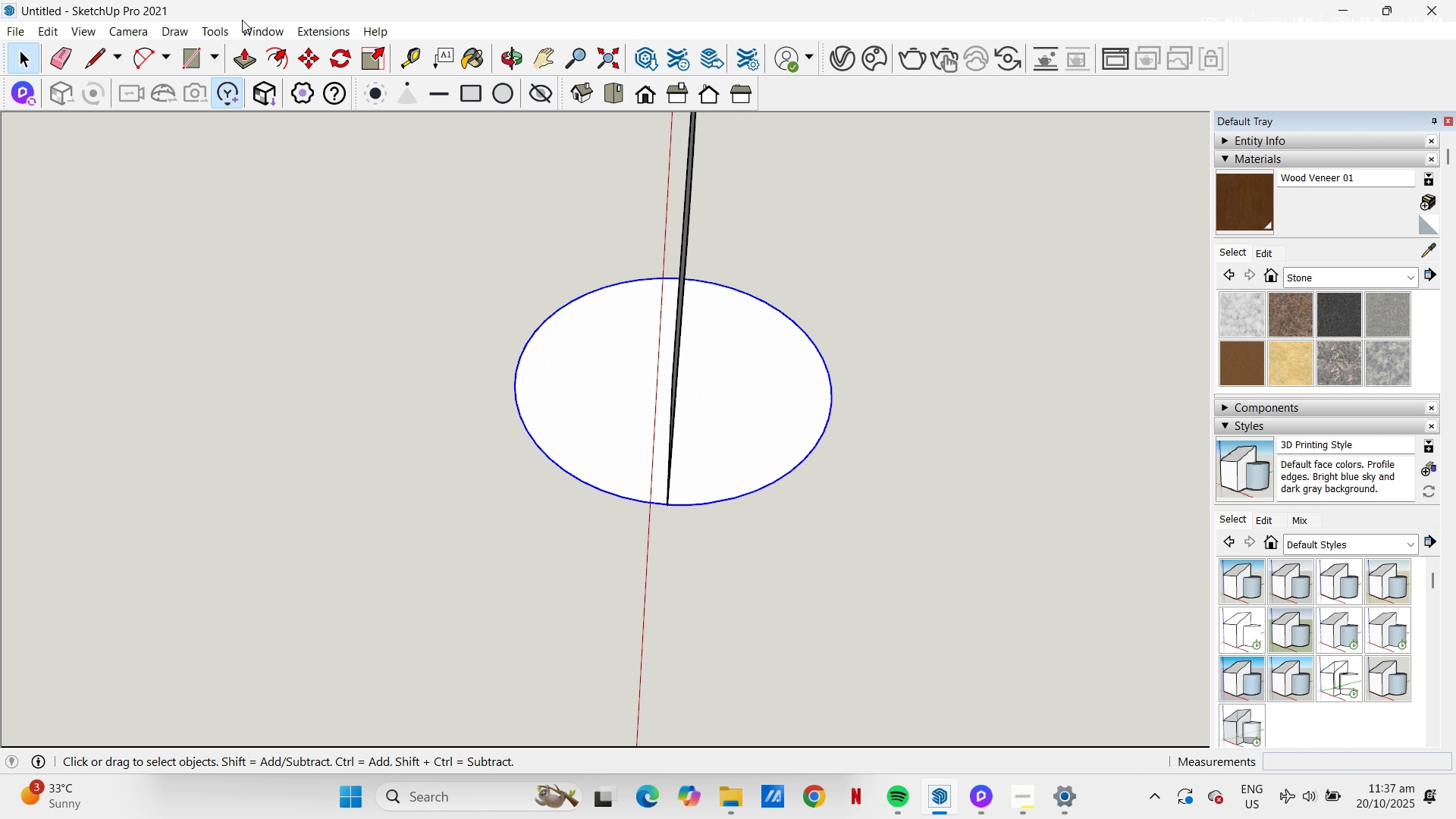 
left_click([220, 31])
 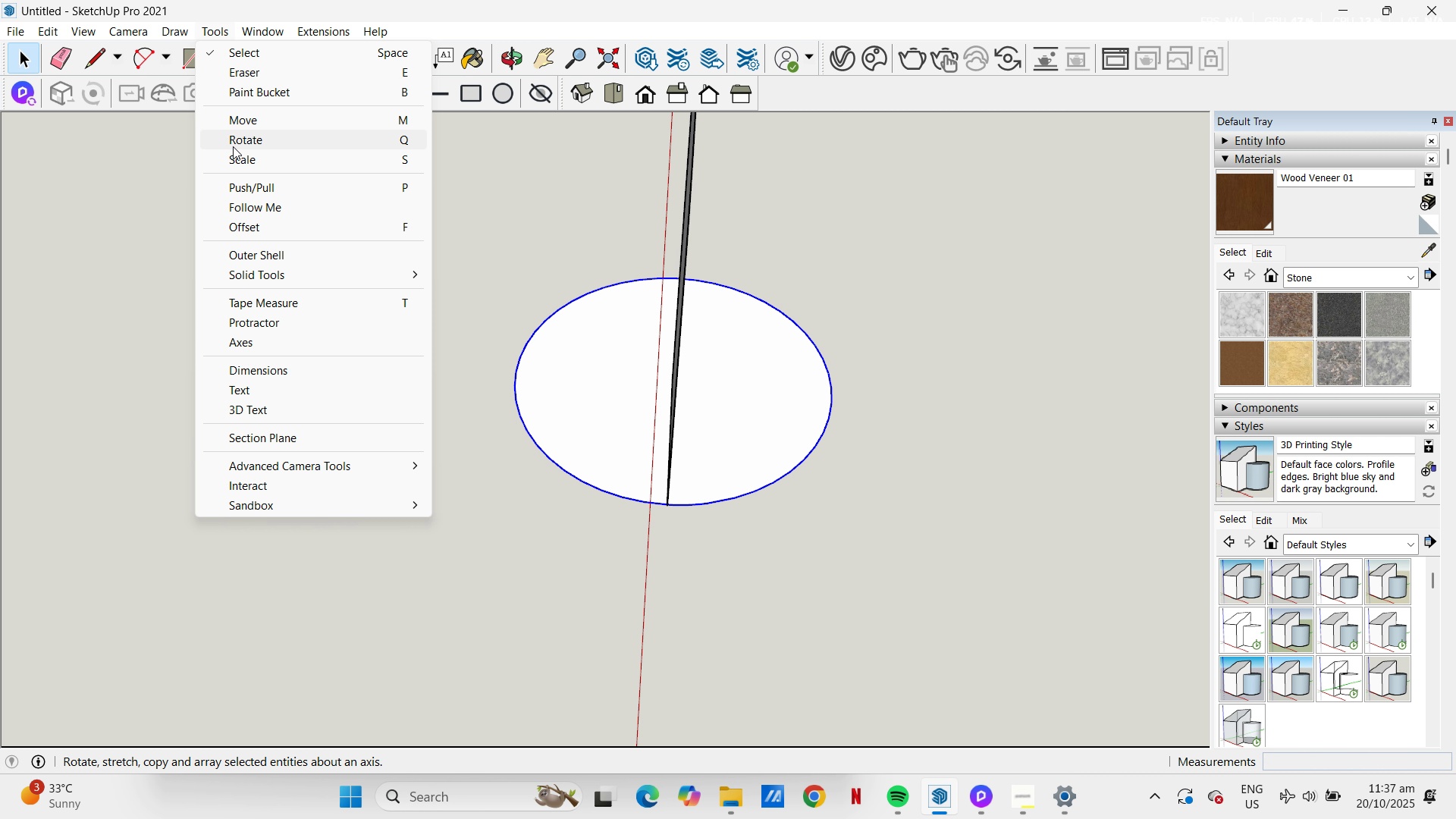 
wait(5.41)
 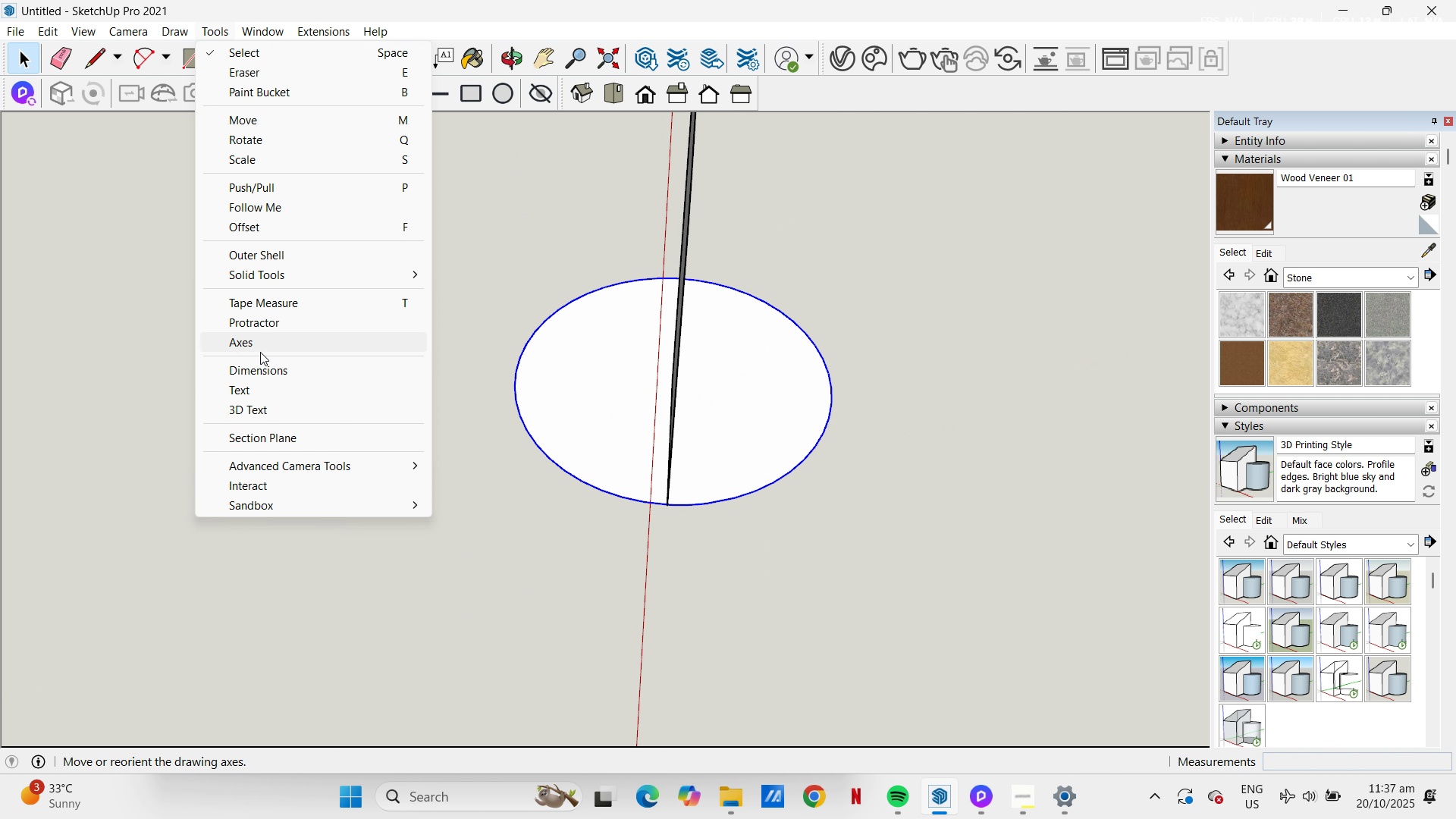 
left_click([263, 202])
 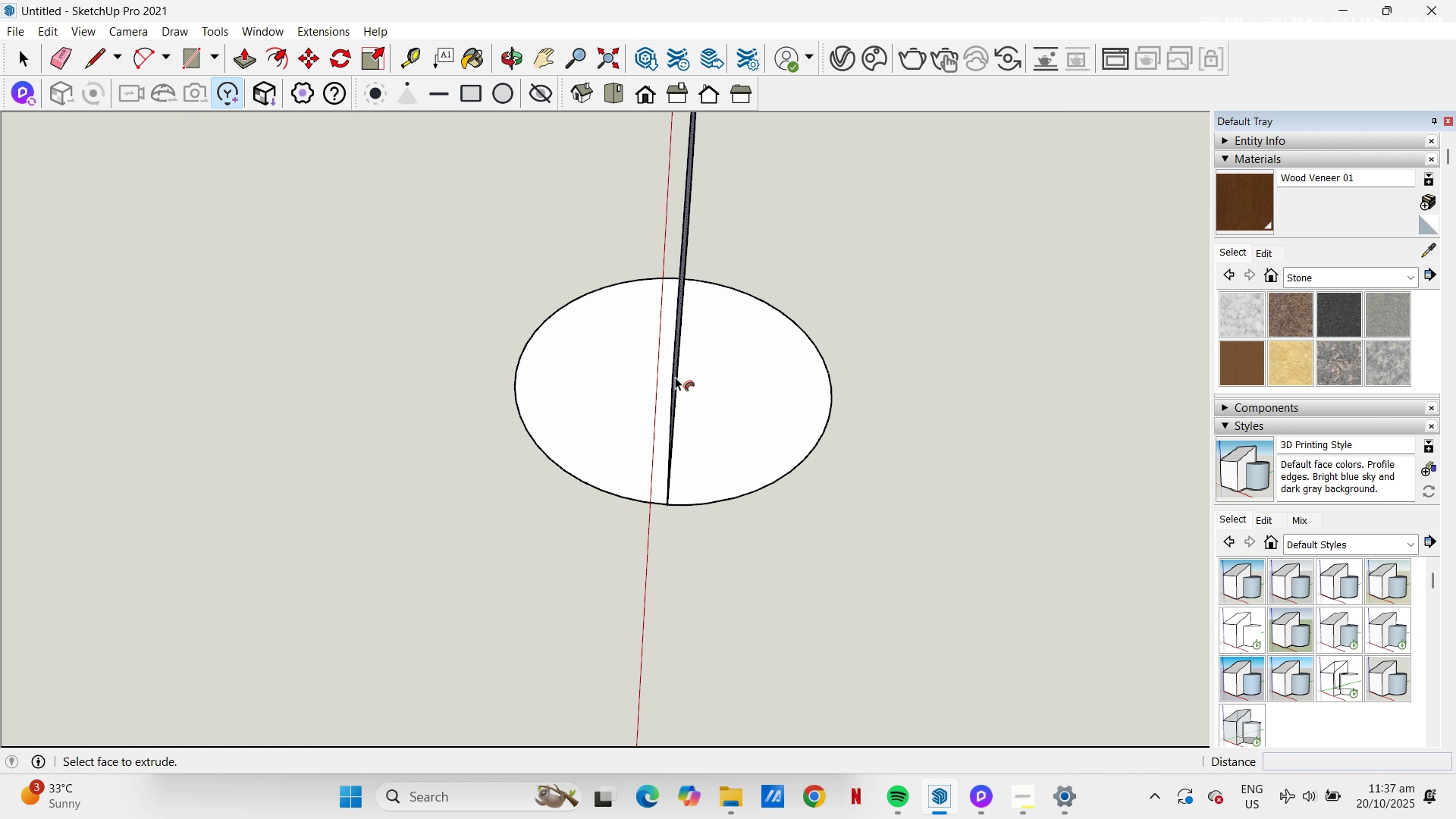 
left_click([676, 376])
 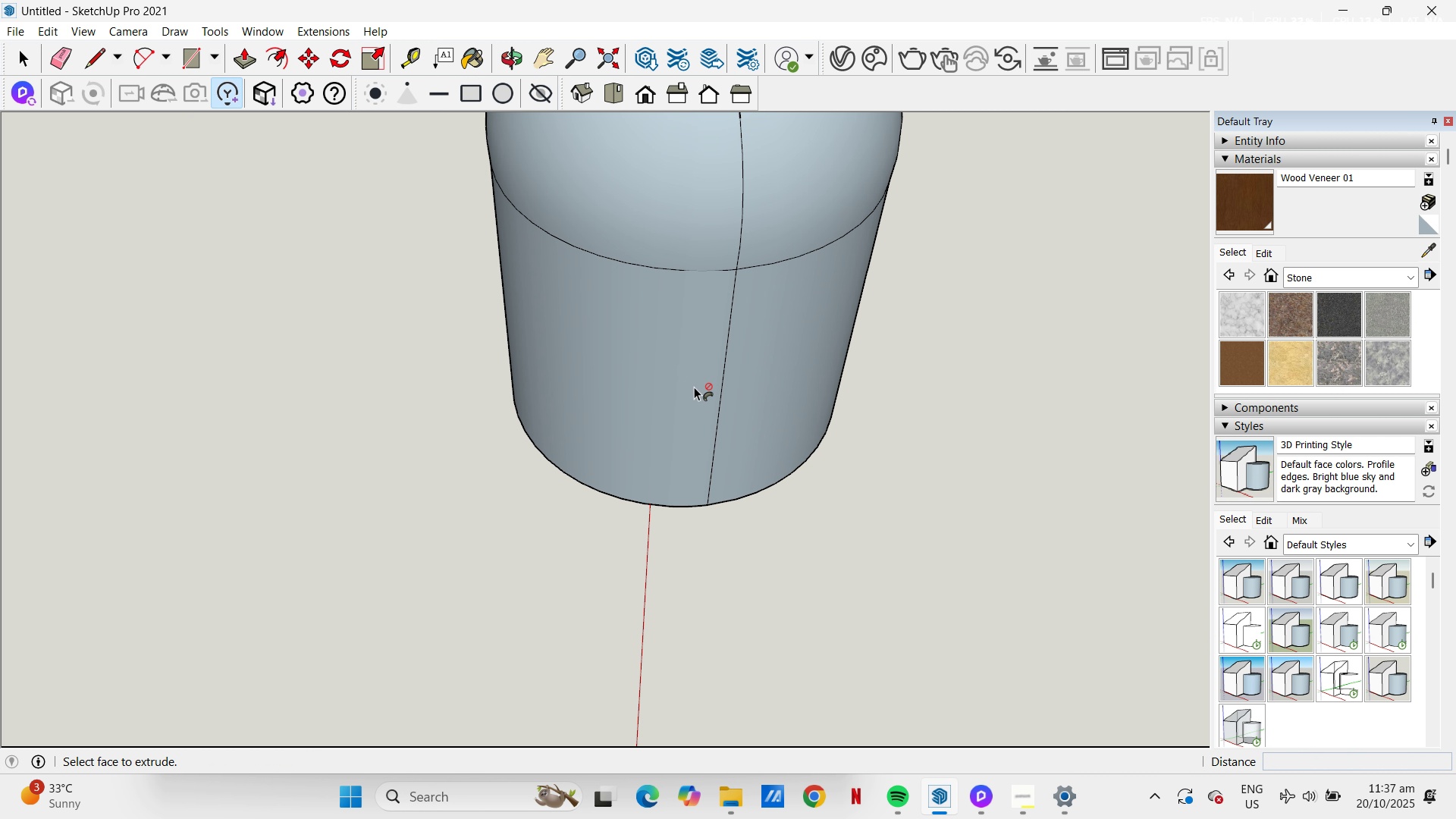 
scroll: coordinate [822, 493], scroll_direction: down, amount: 8.0
 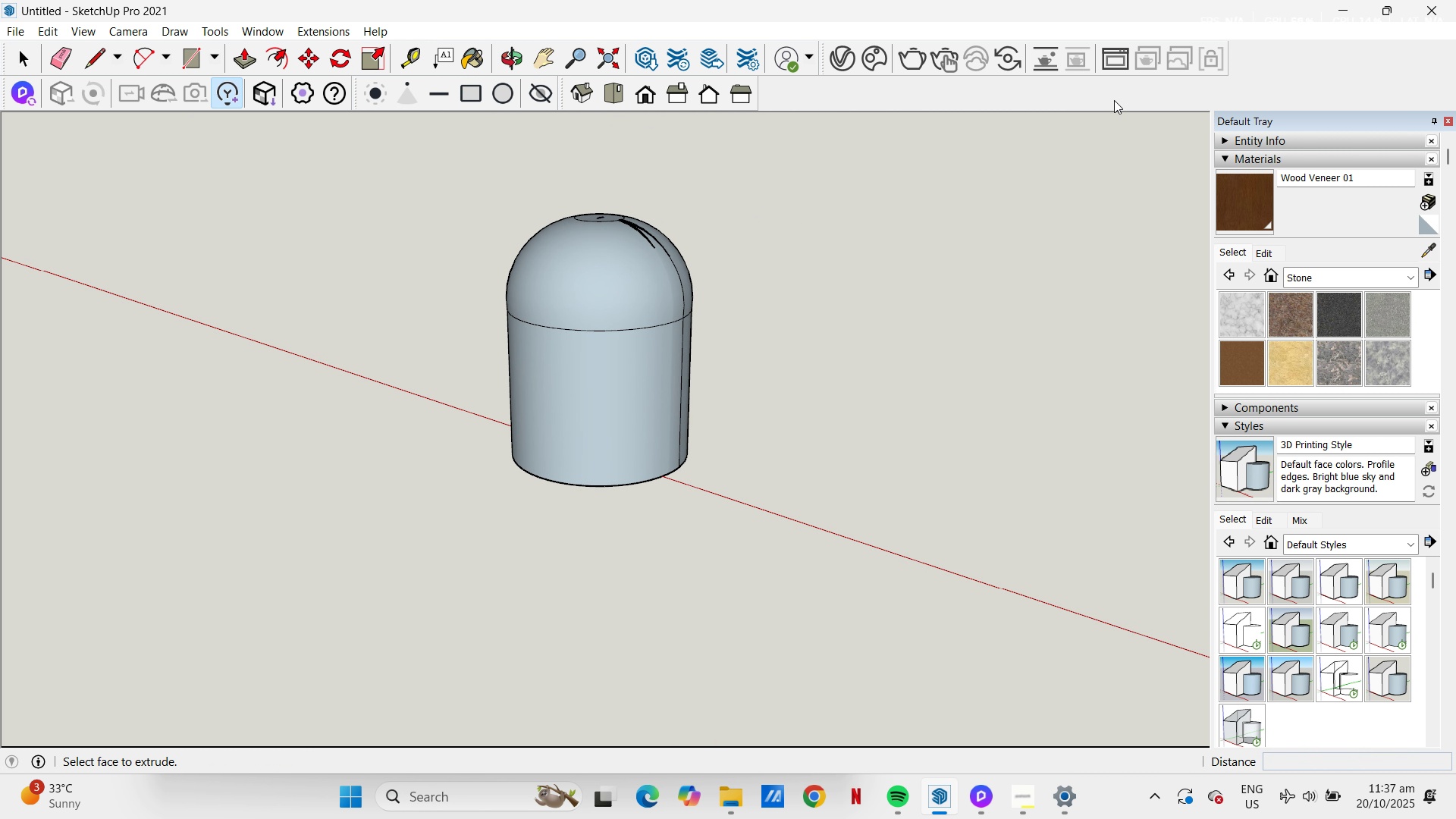 
scroll: coordinate [564, 162], scroll_direction: up, amount: 19.0
 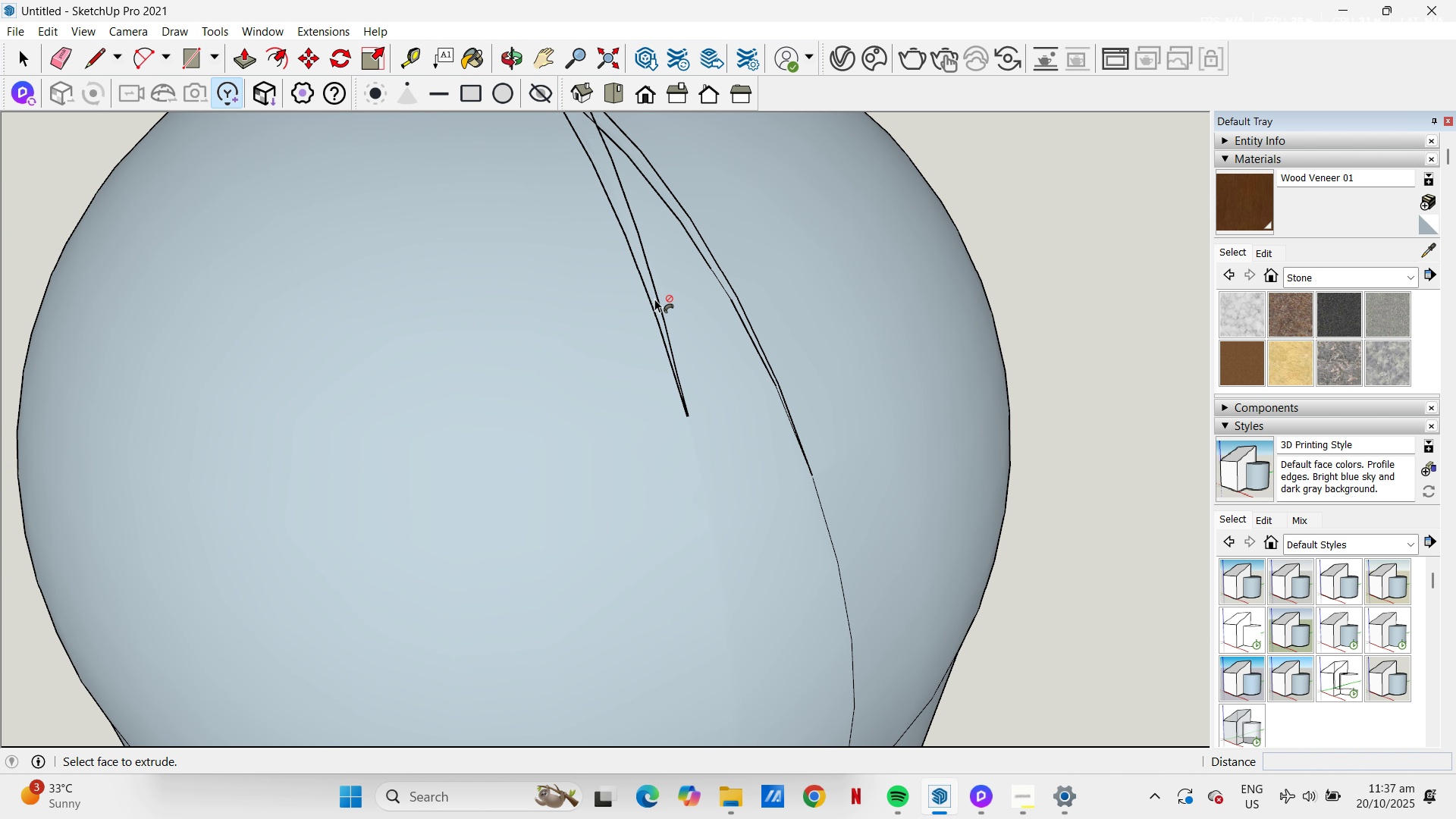 
left_click([679, 282])
 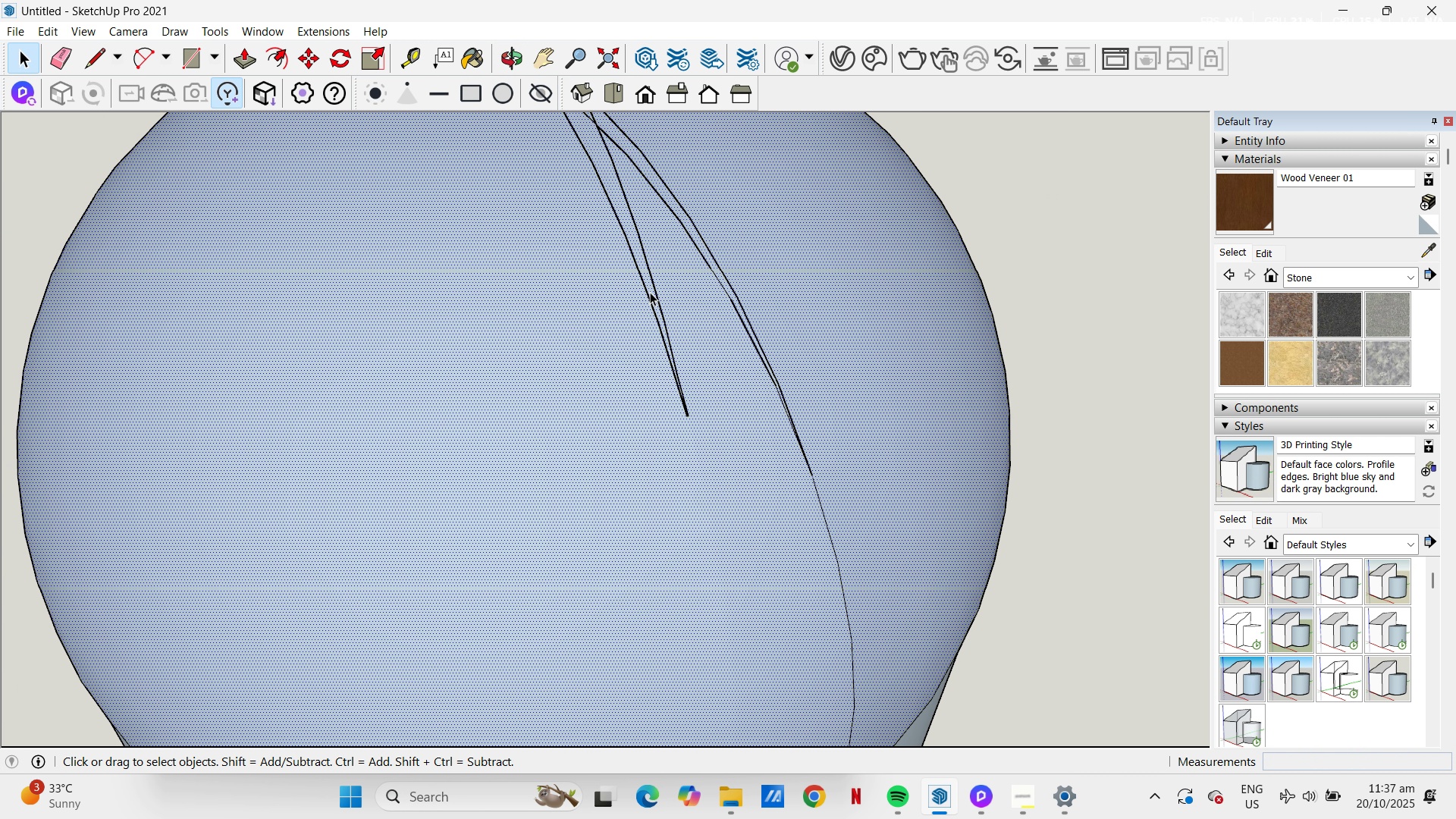 
scroll: coordinate [586, 218], scroll_direction: down, amount: 12.0
 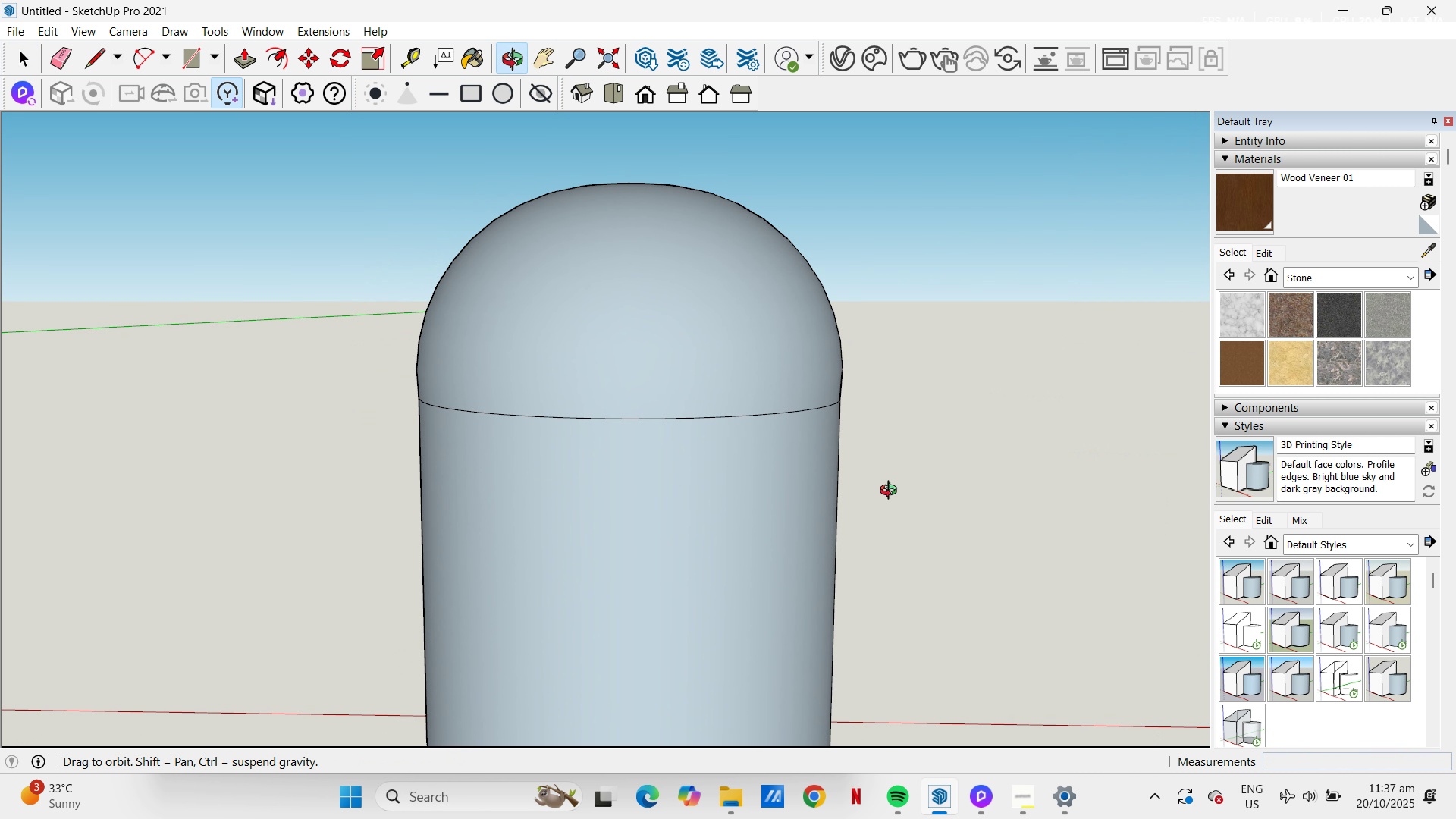 
left_click([630, 271])
 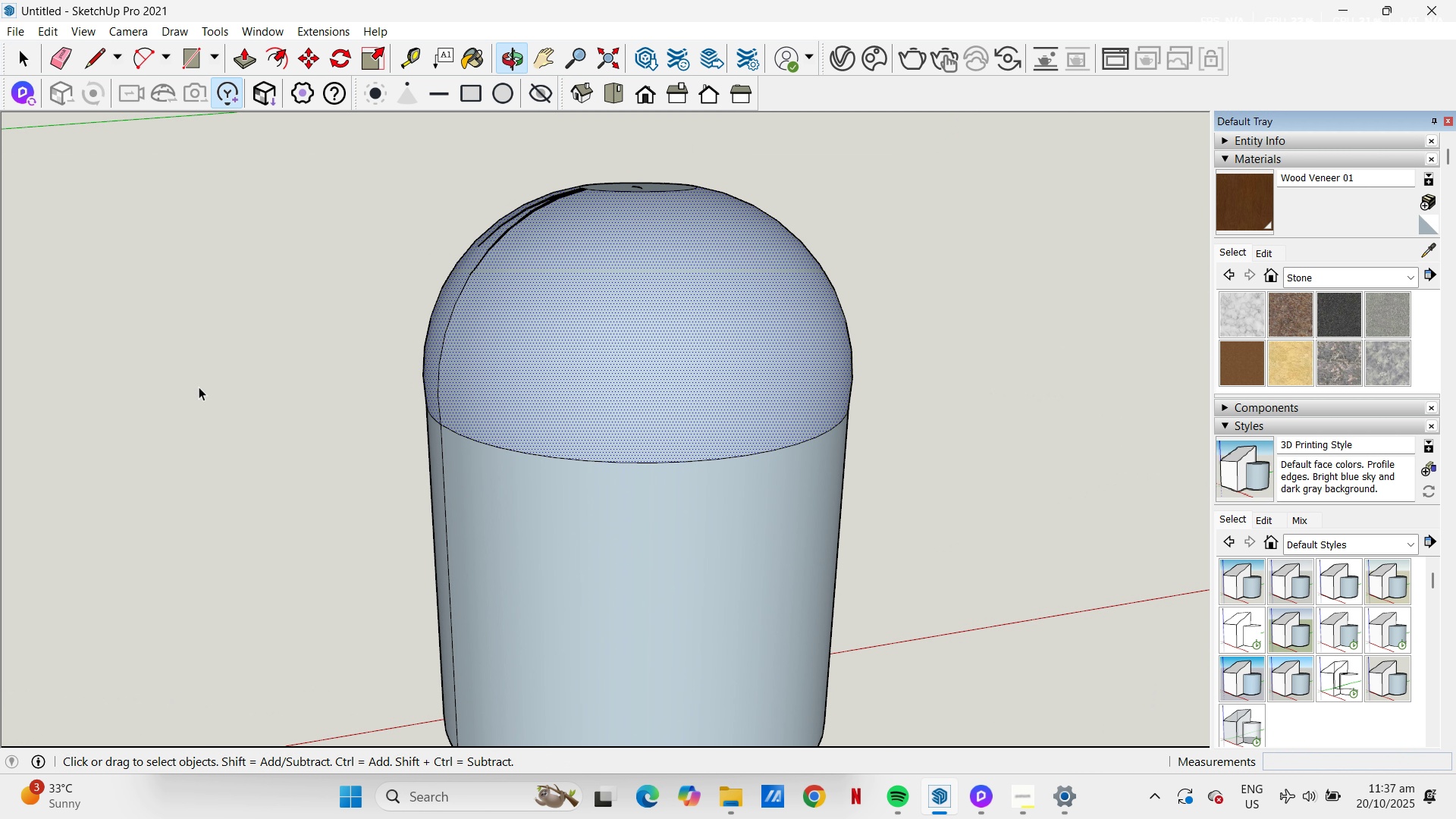 
scroll: coordinate [540, 425], scroll_direction: down, amount: 21.0
 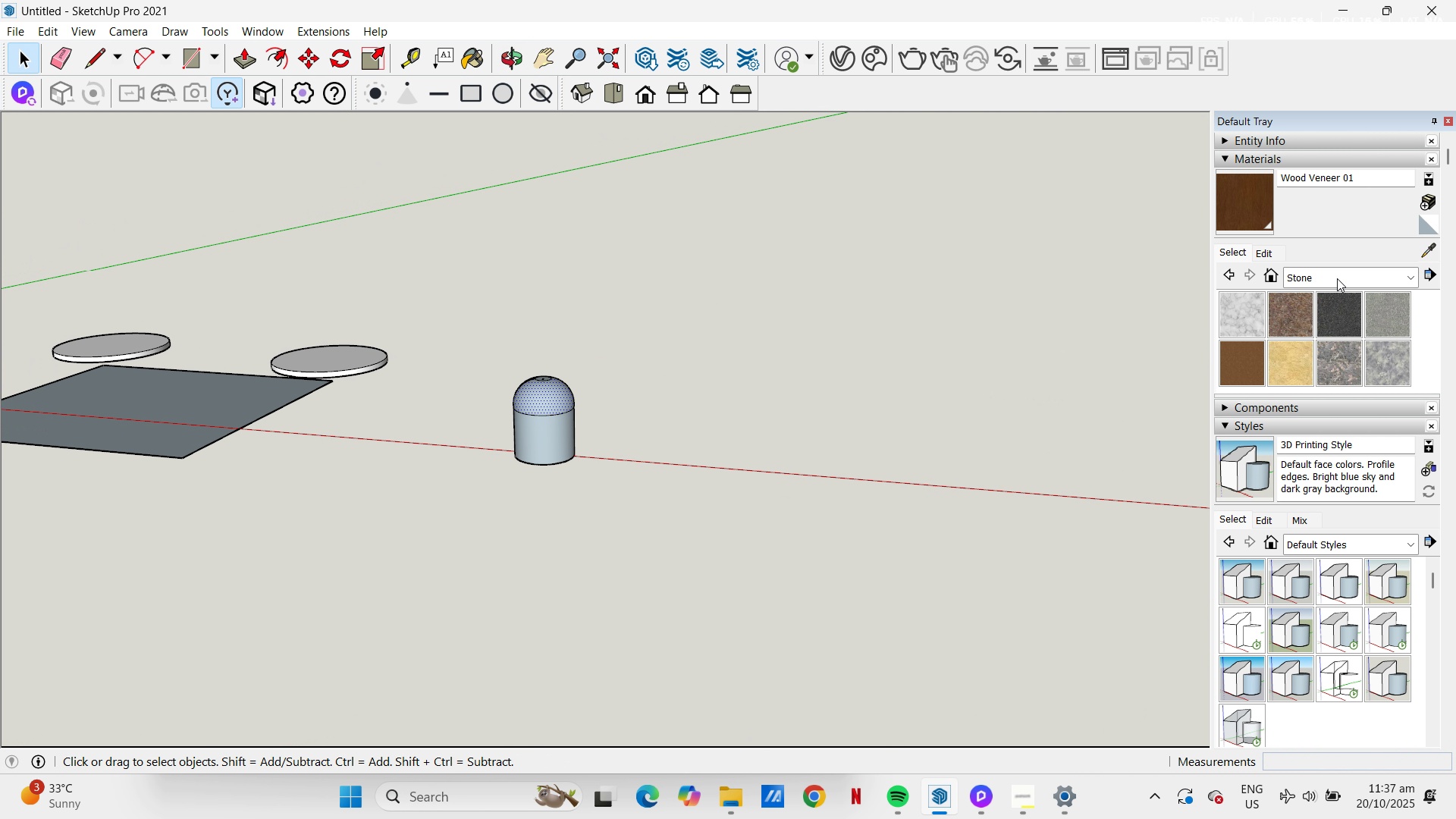 
left_click([1344, 275])
 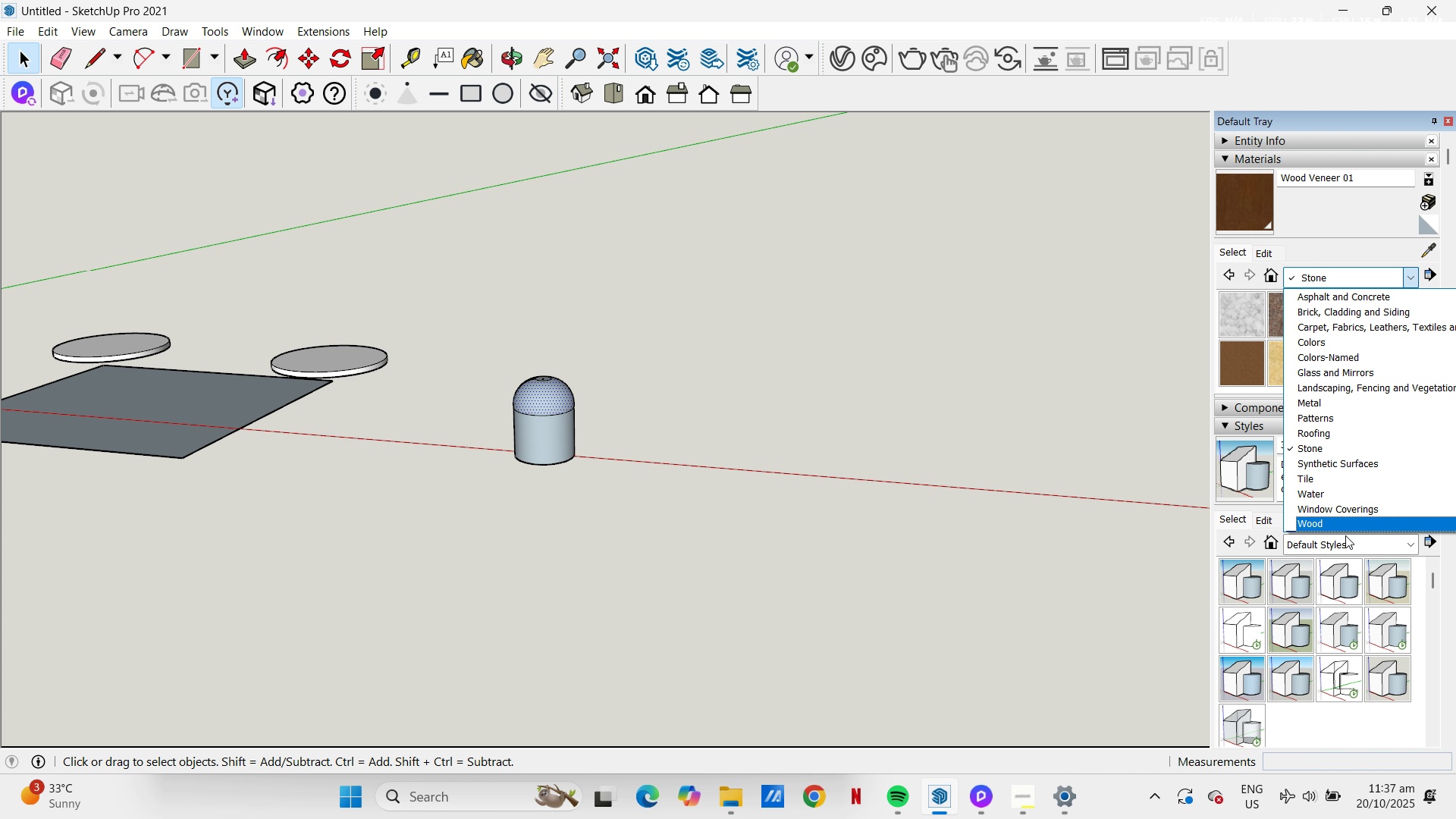 
left_click([1338, 520])
 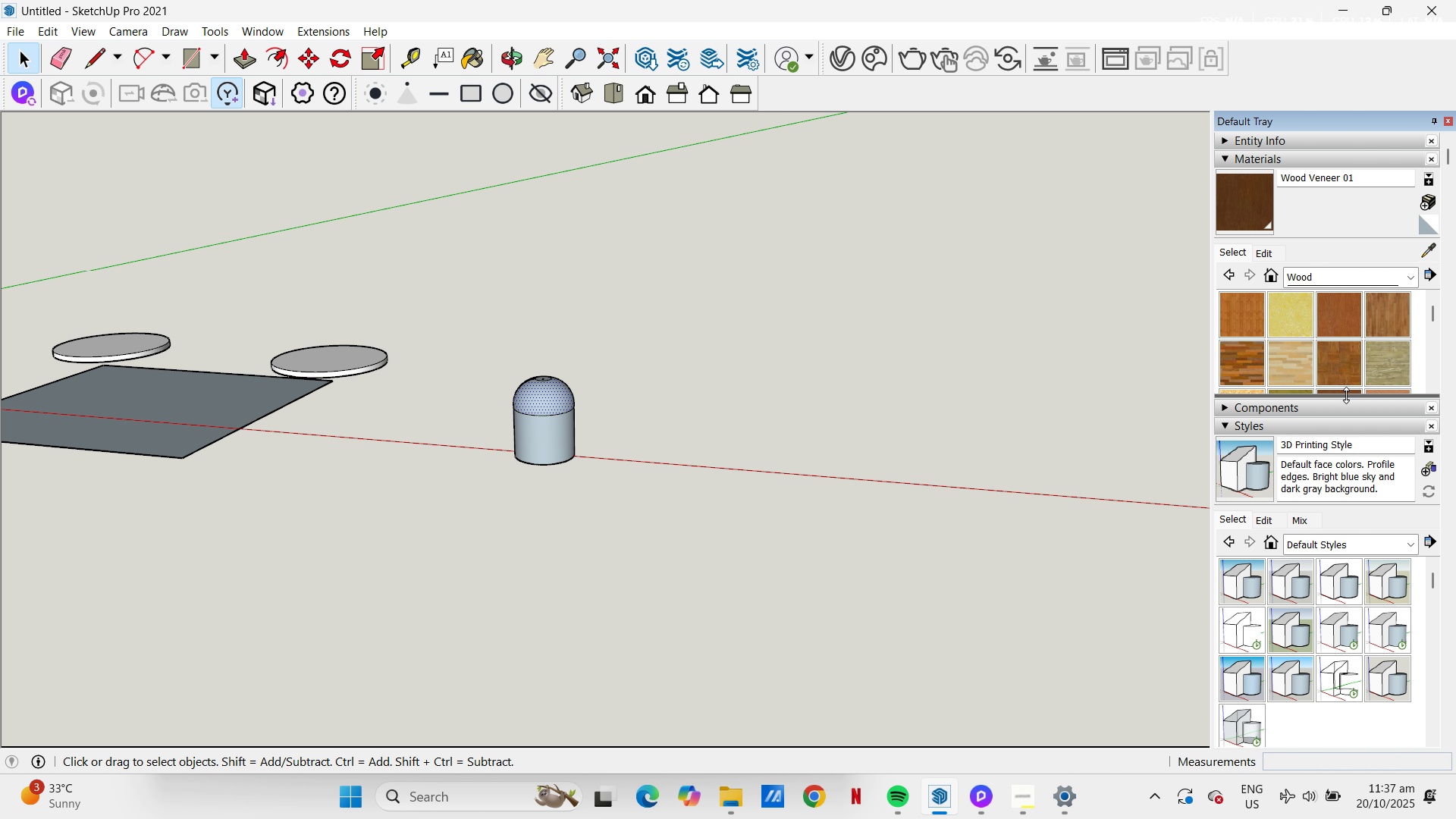 
scroll: coordinate [1347, 391], scroll_direction: down, amount: 1.0
 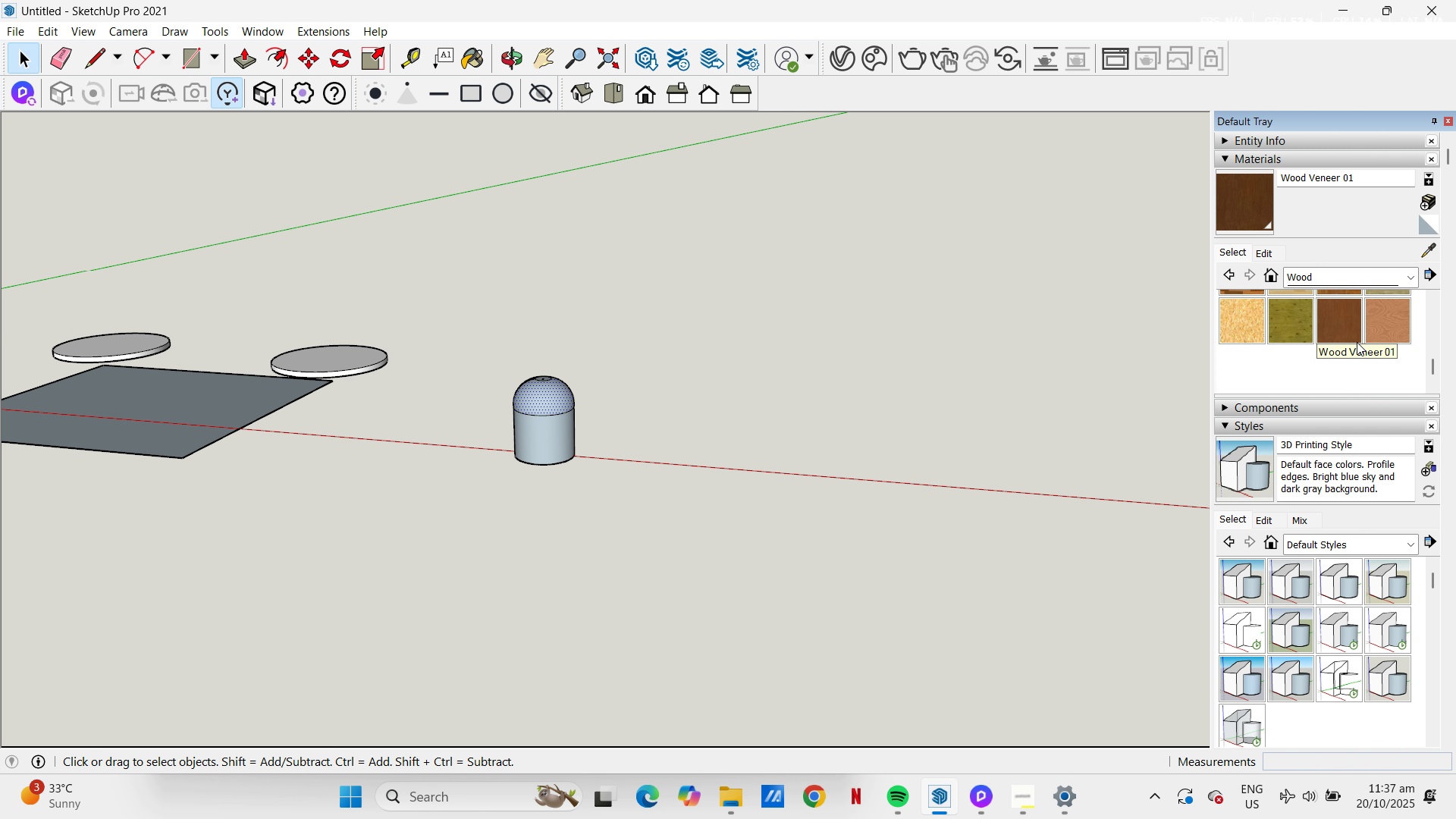 
scroll: coordinate [1357, 342], scroll_direction: up, amount: 1.0
 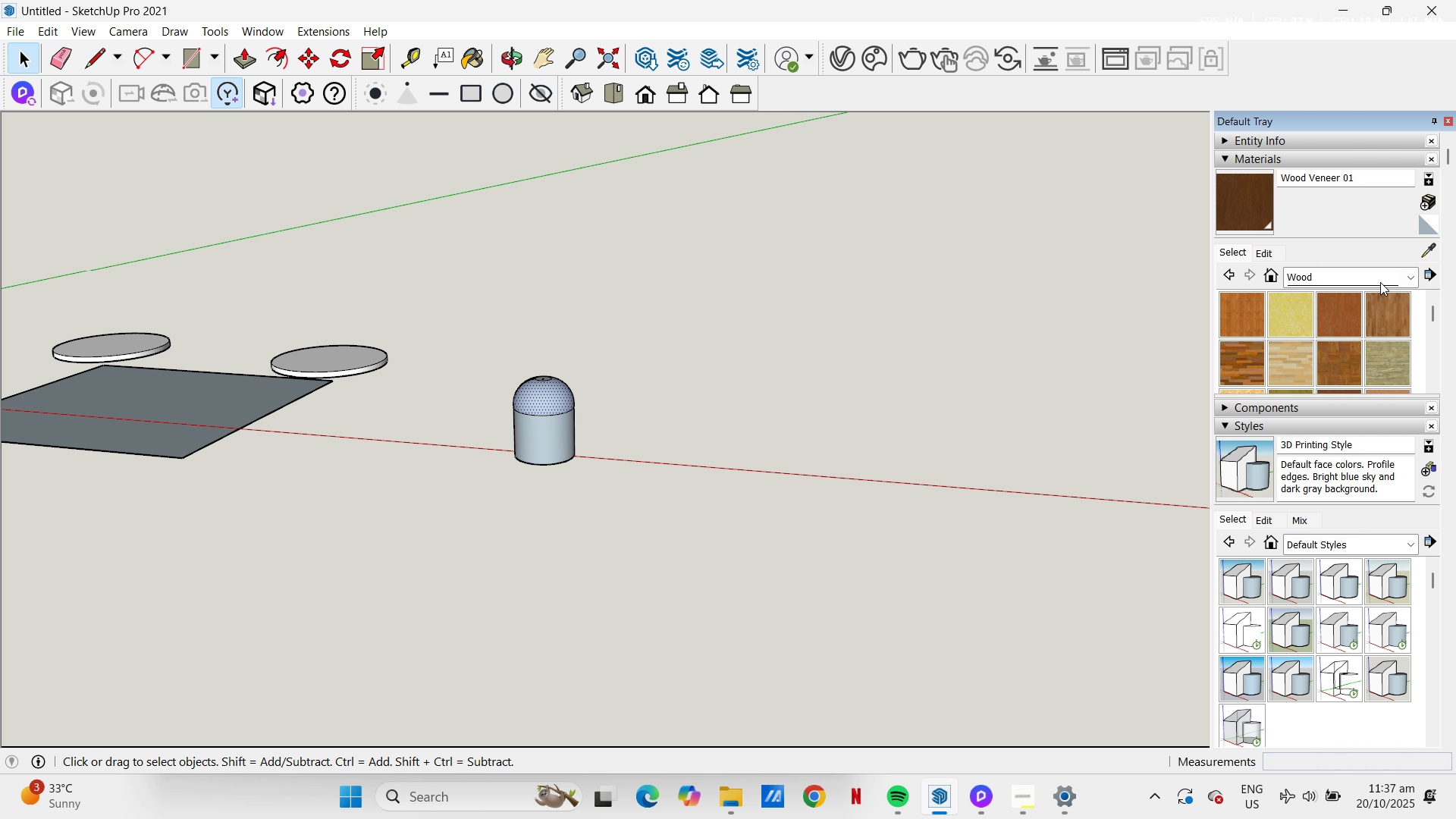 
left_click([1380, 282])
 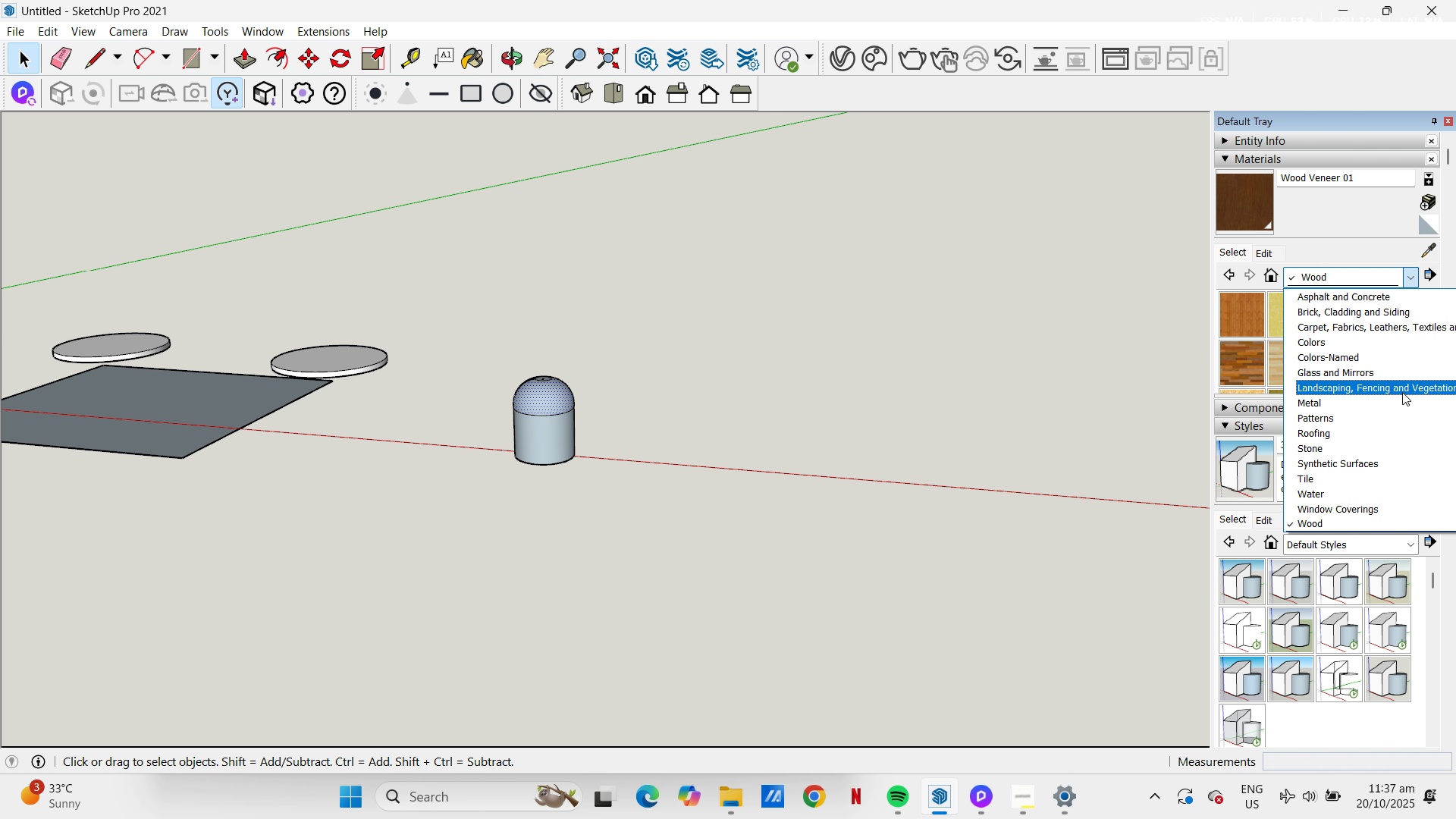 
wait(6.78)
 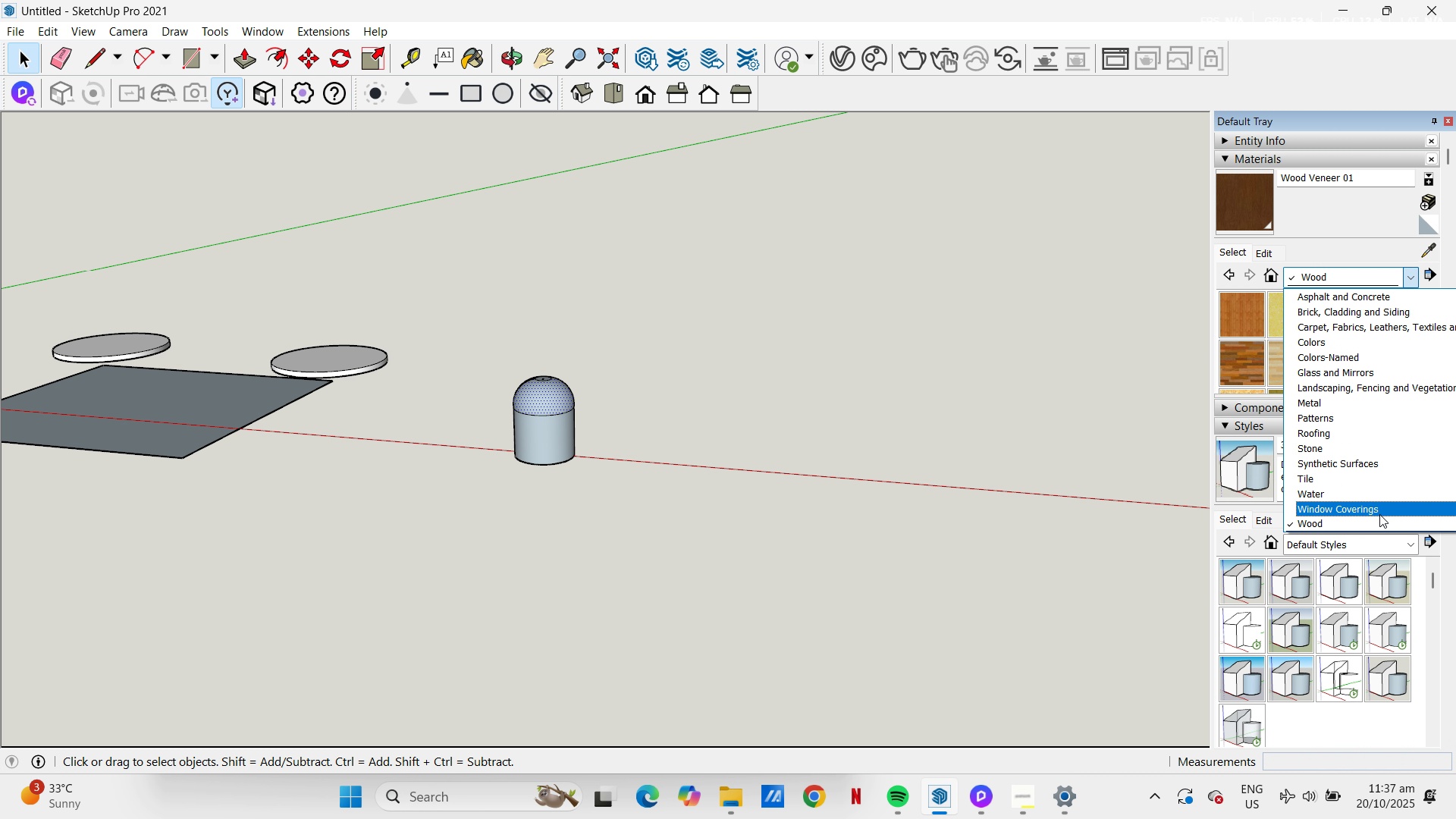 
left_click([1346, 505])
 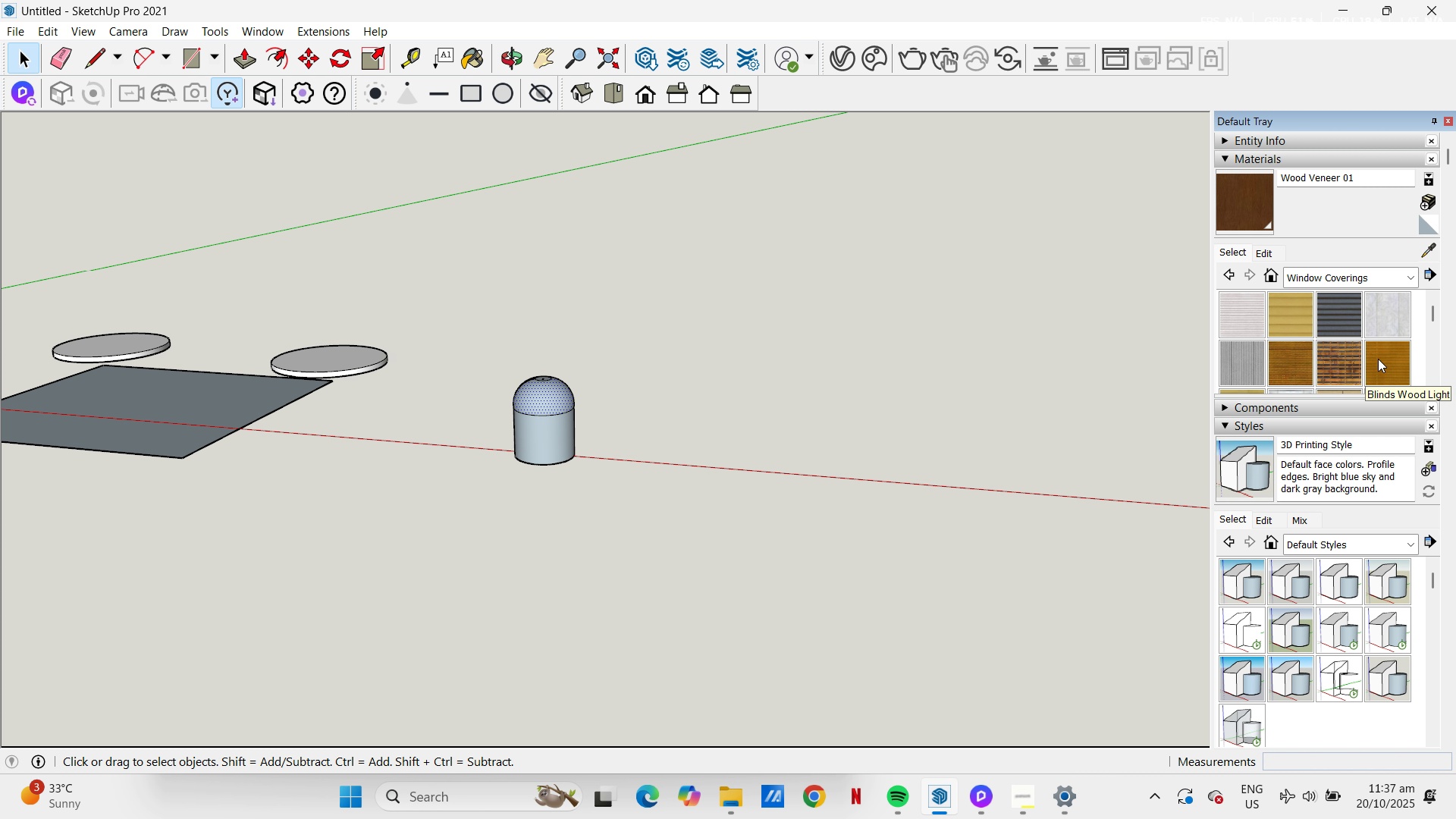 
scroll: coordinate [1314, 350], scroll_direction: up, amount: 1.0
 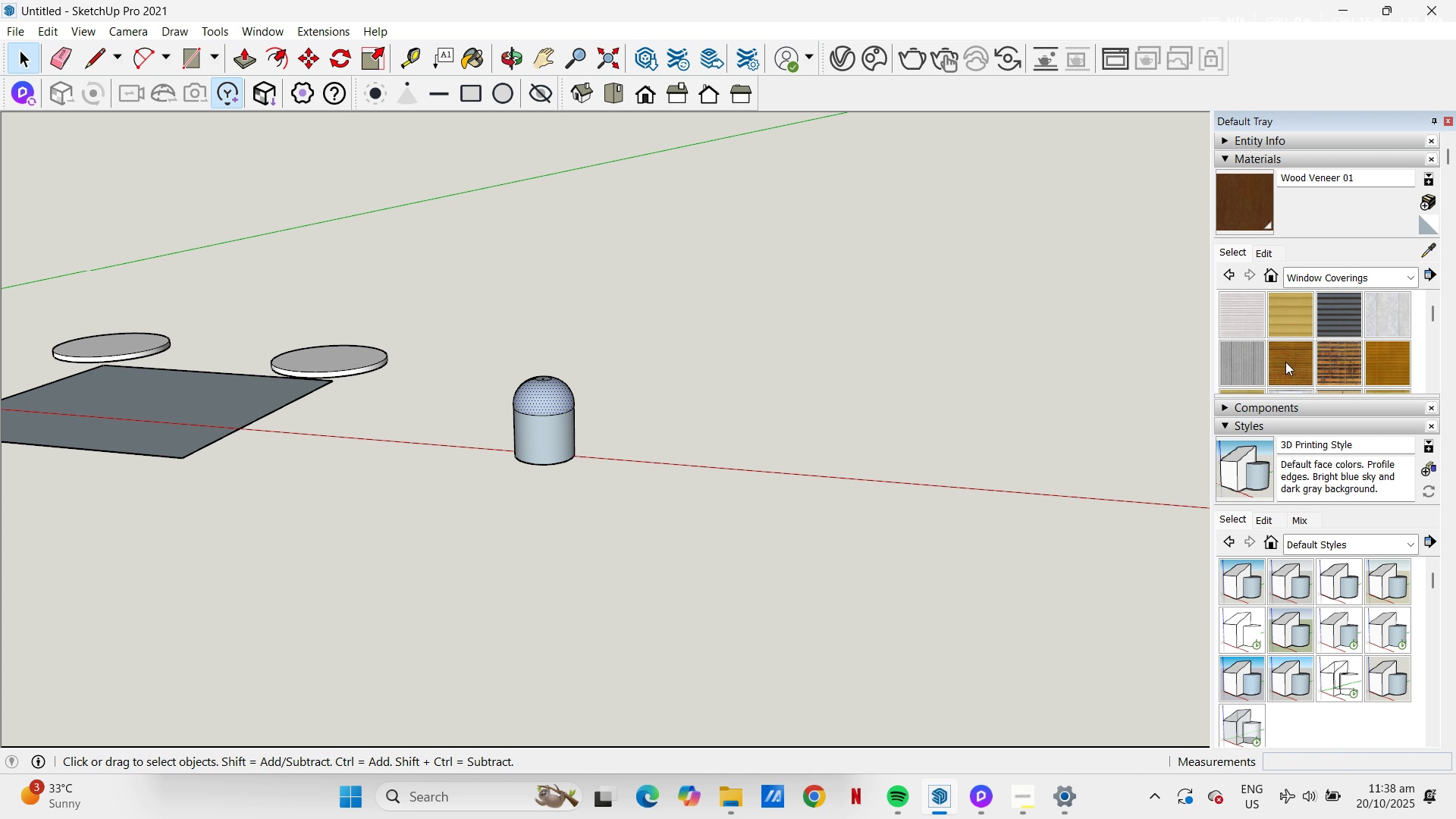 
left_click([1280, 361])
 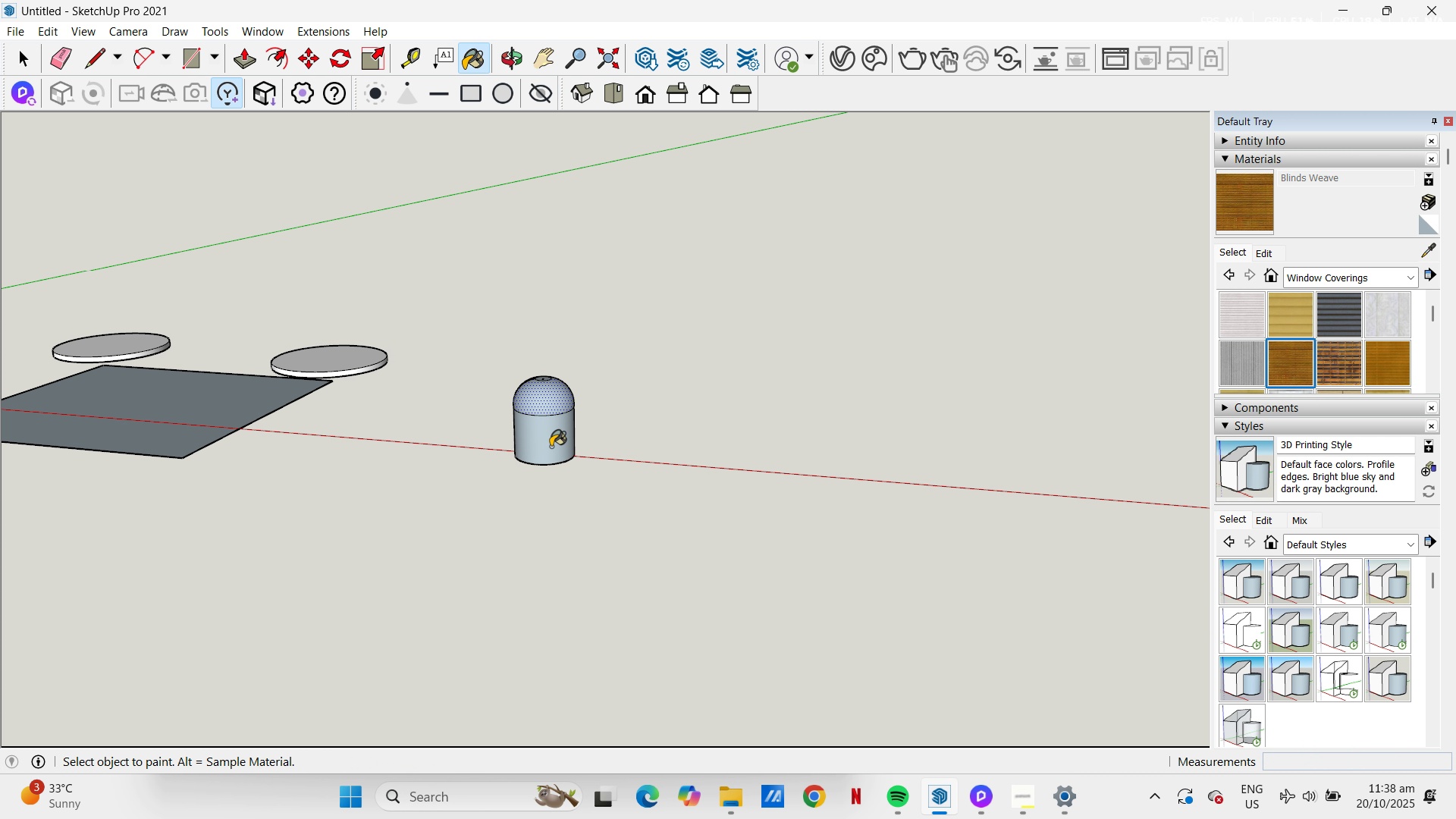 
left_click([551, 446])
 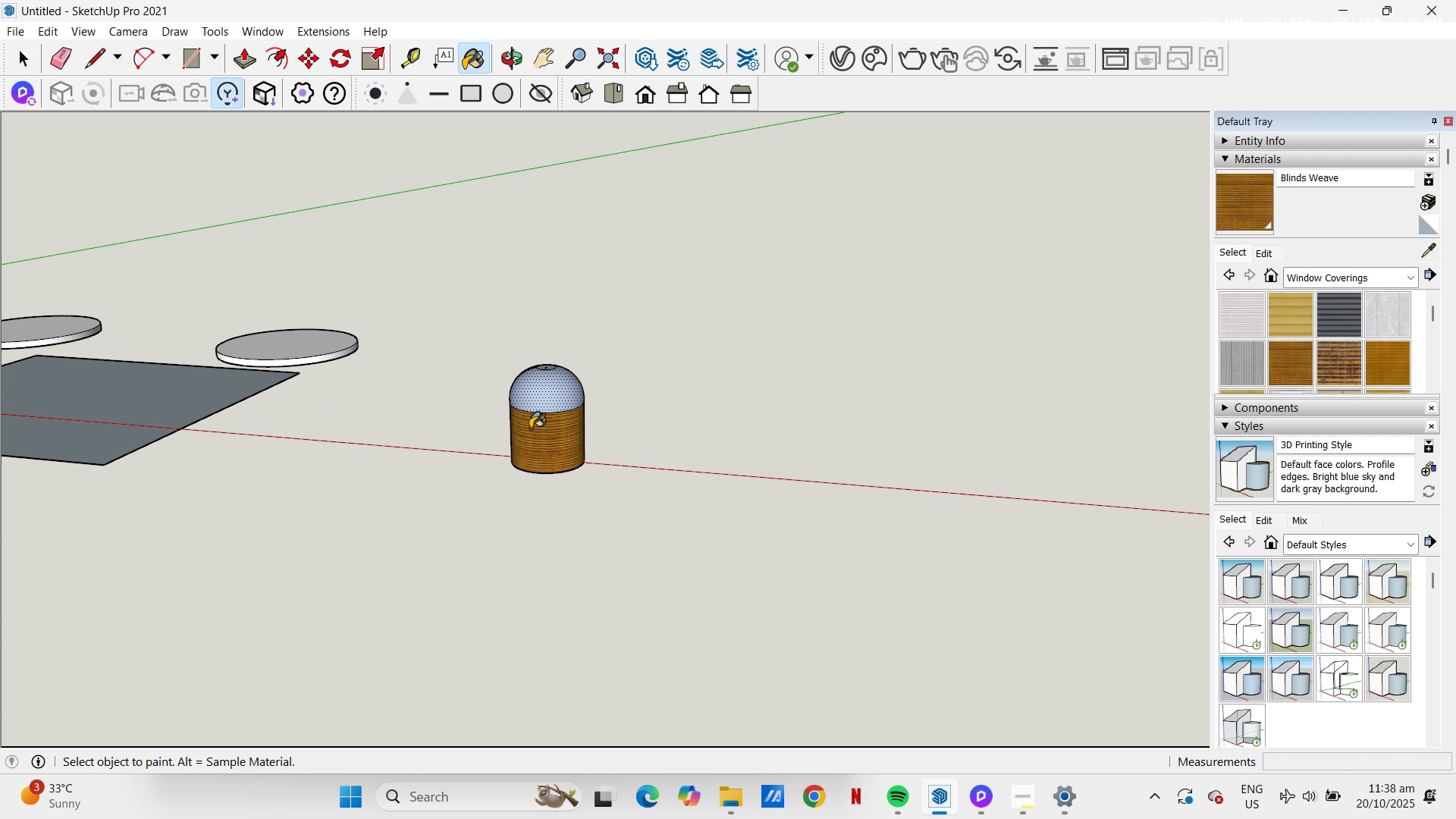 
scroll: coordinate [530, 428], scroll_direction: up, amount: 6.0
 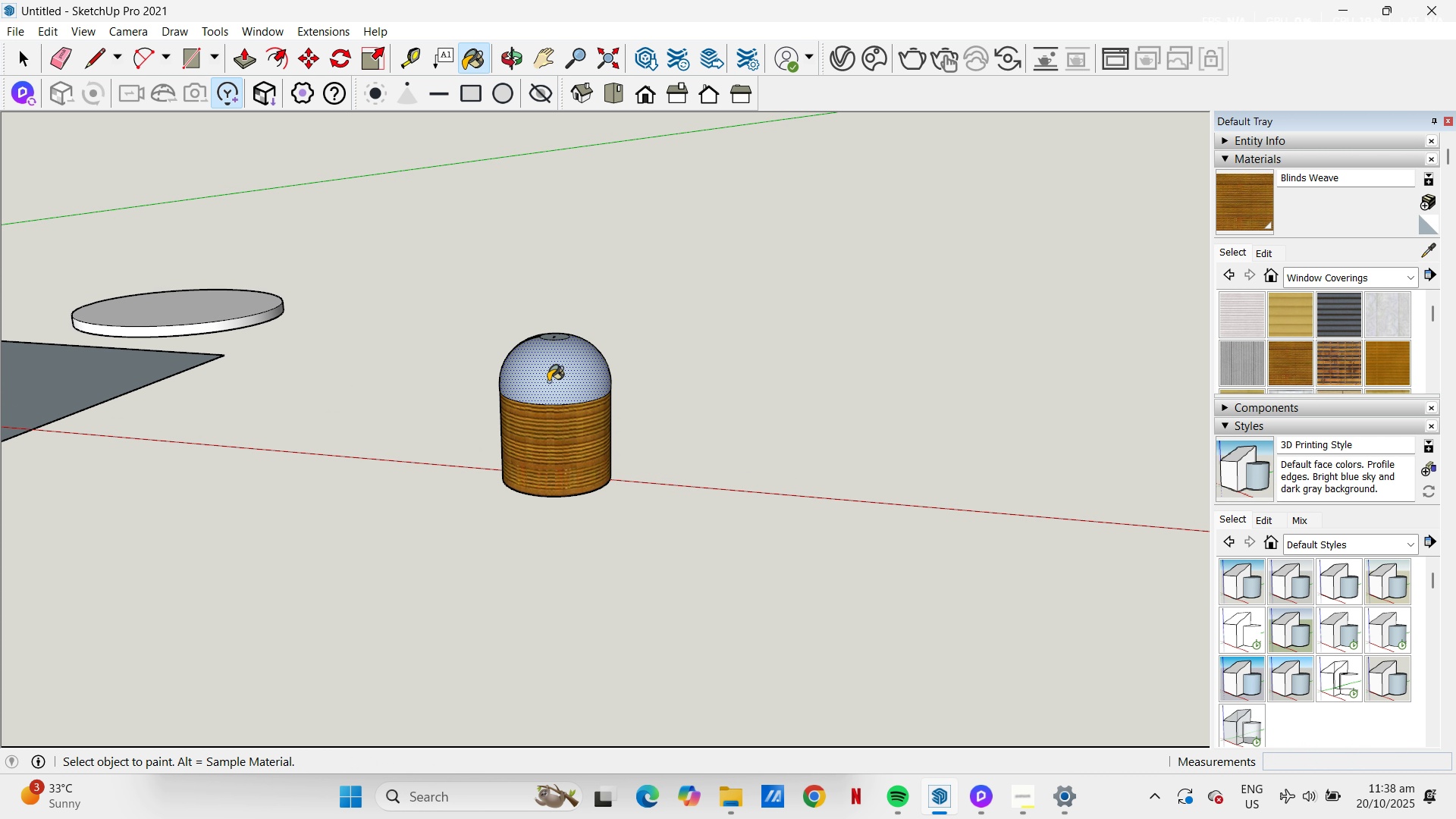 
left_click([548, 381])
 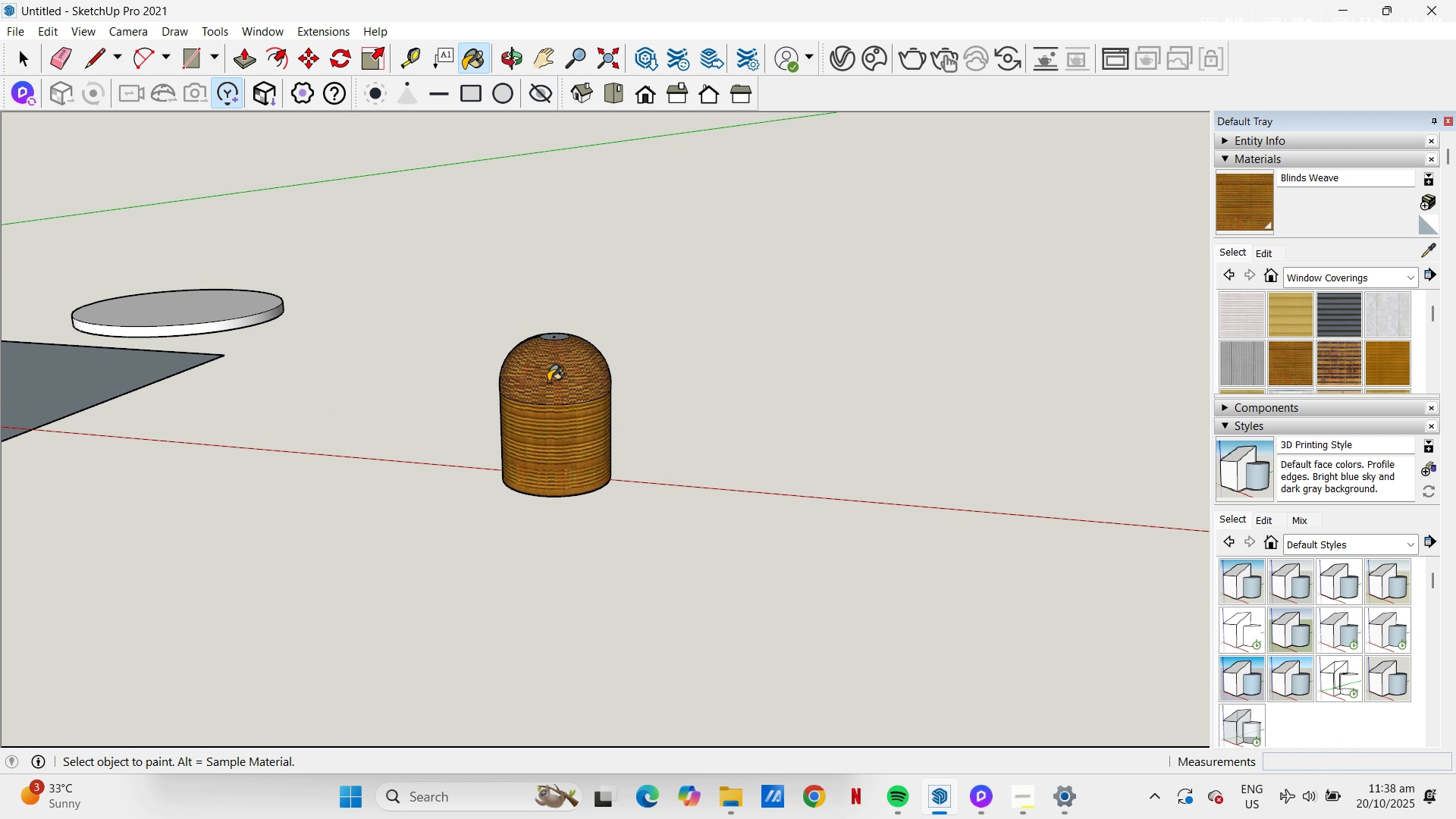 
scroll: coordinate [548, 381], scroll_direction: up, amount: 6.0
 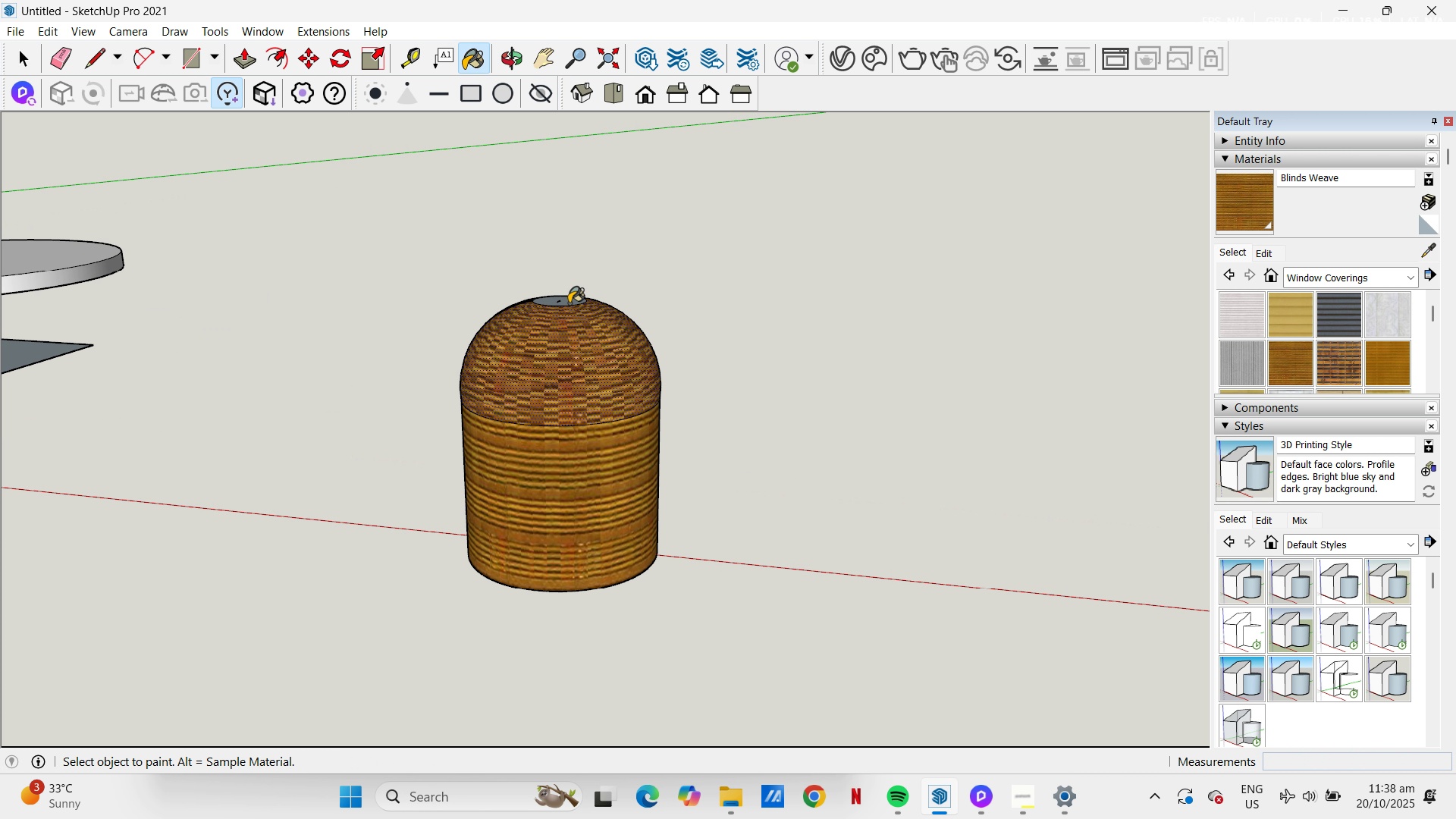 
left_click([569, 303])
 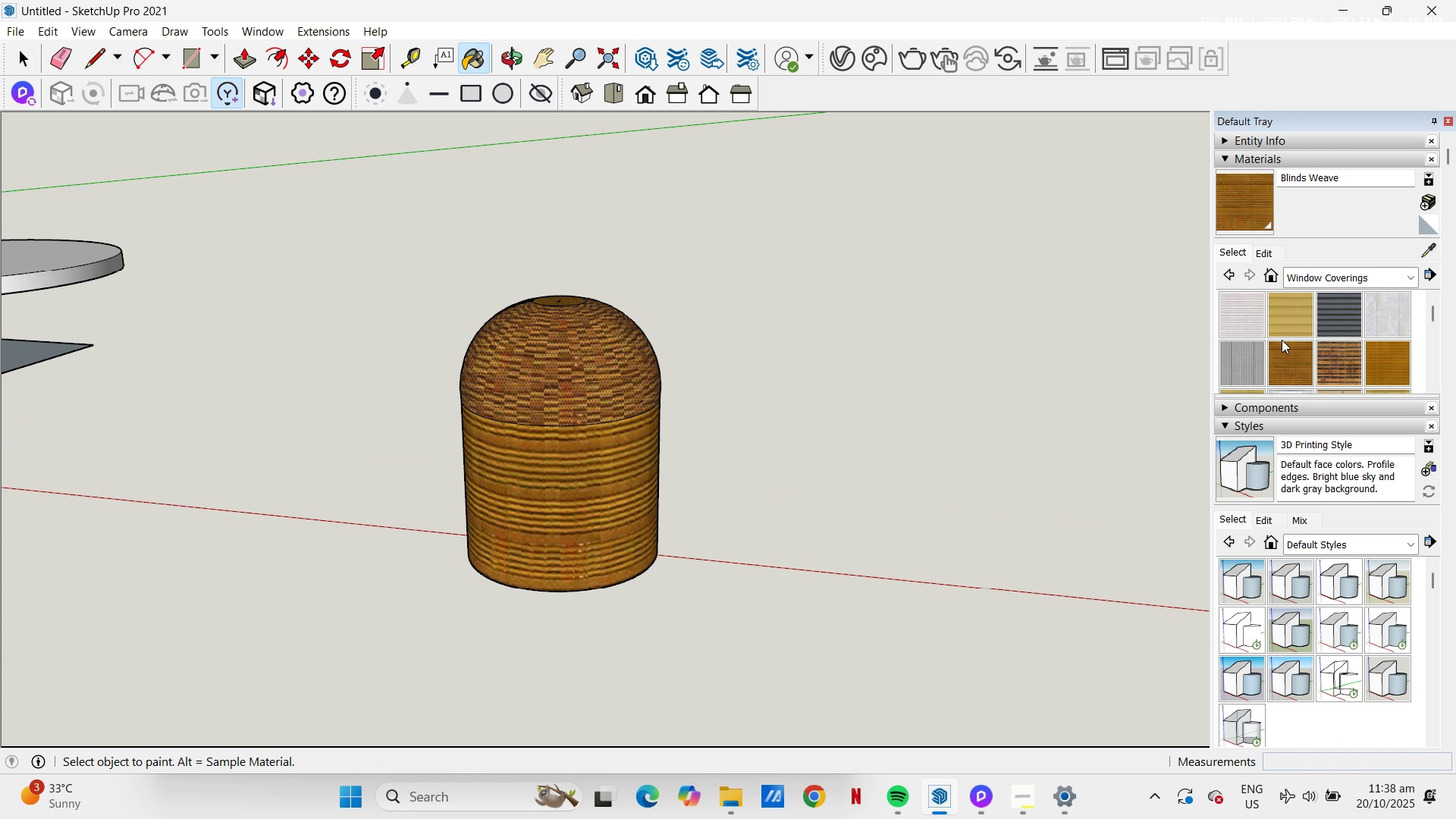 
left_click([1238, 319])
 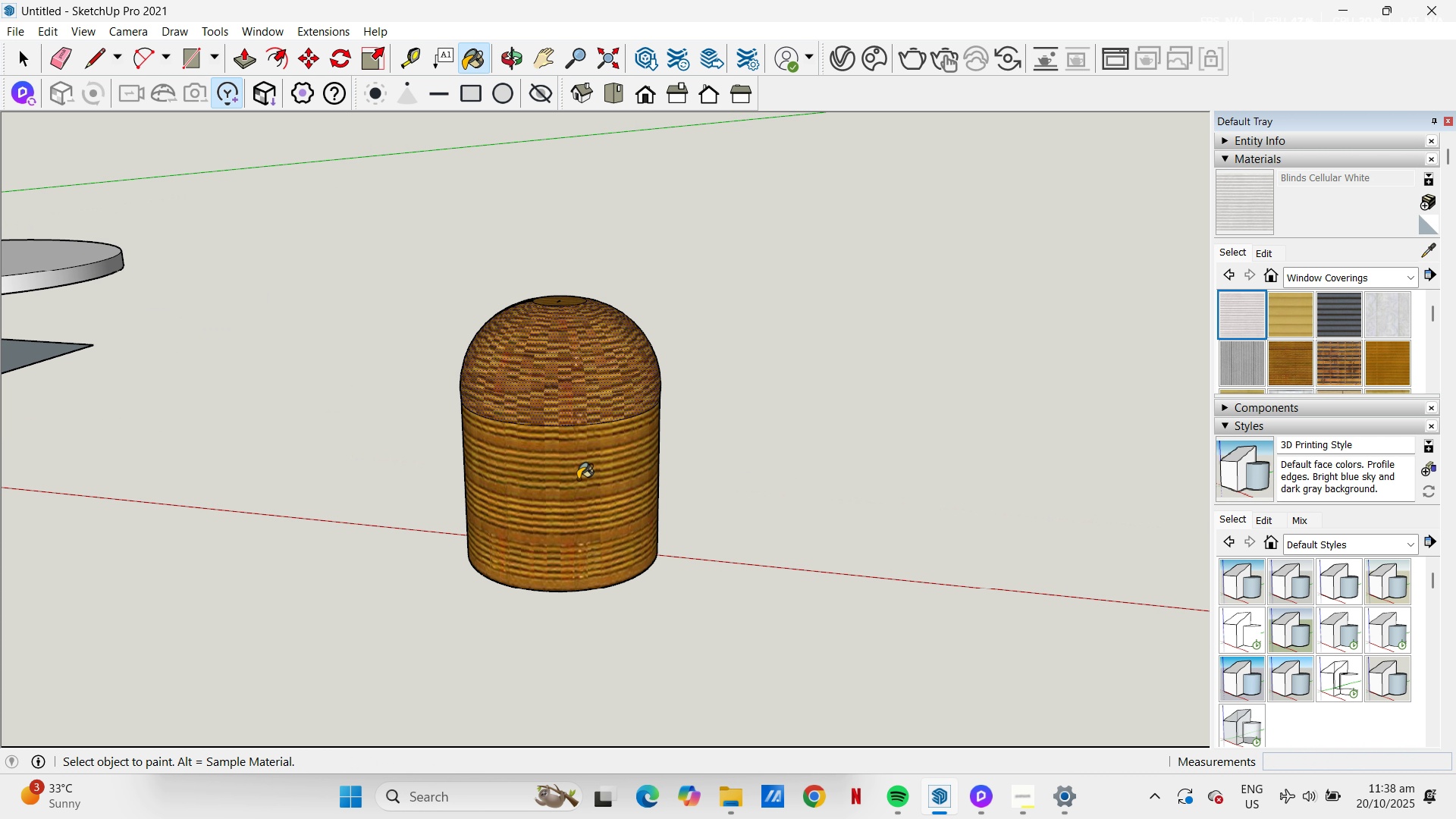 
left_click_drag(start_coordinate=[578, 480], to_coordinate=[576, 456])
 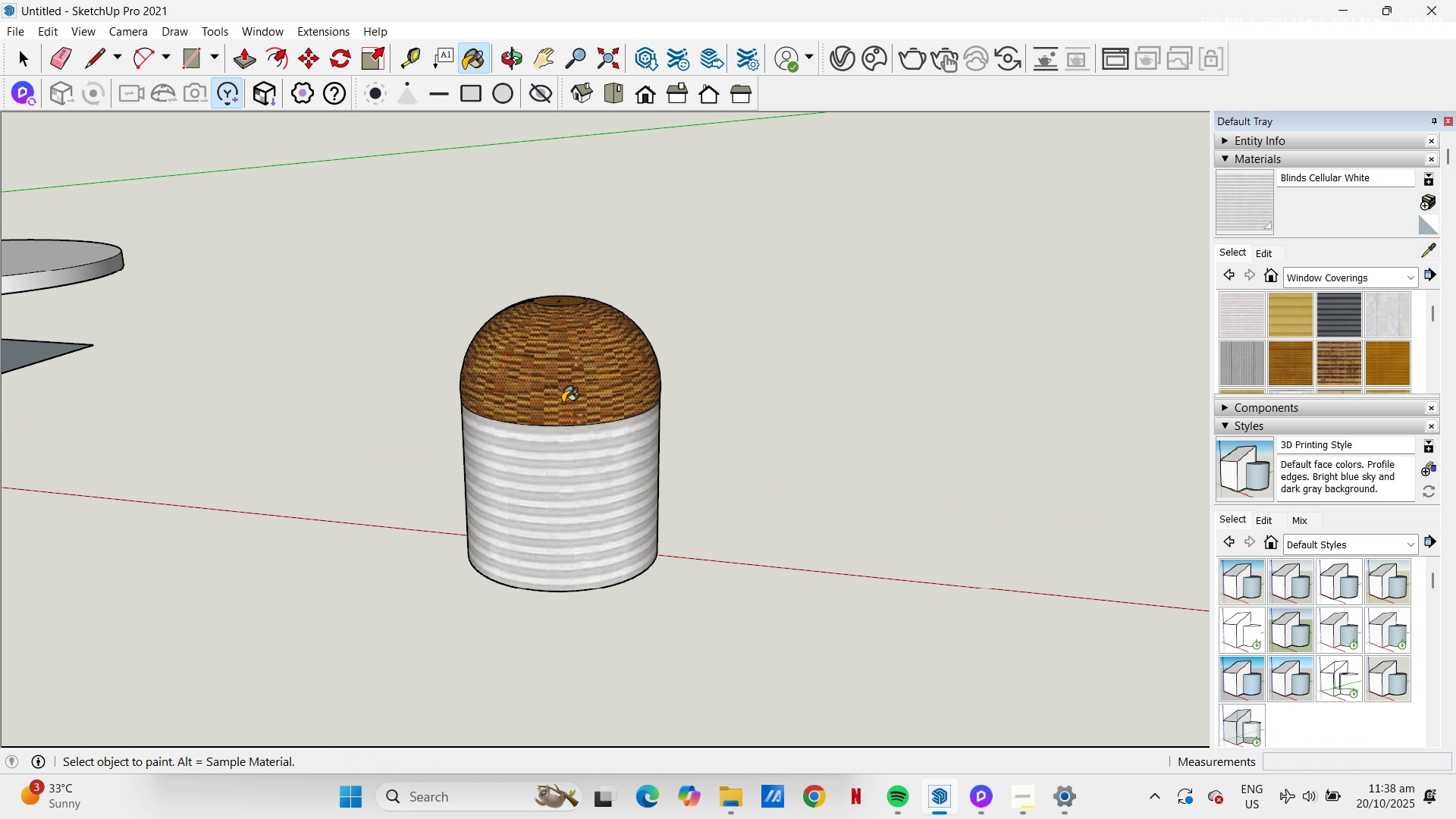 
double_click([563, 403])
 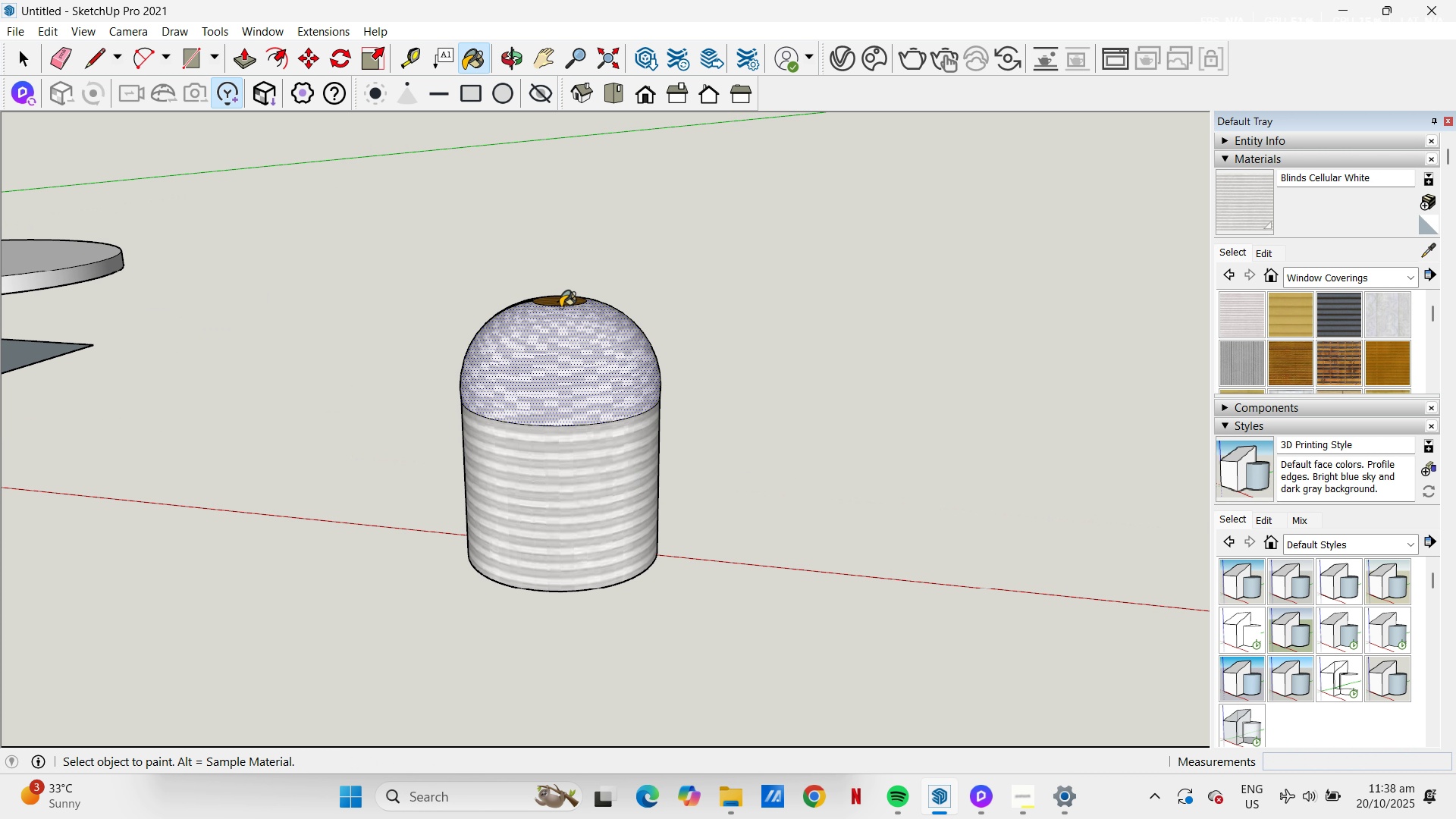 
left_click([560, 304])
 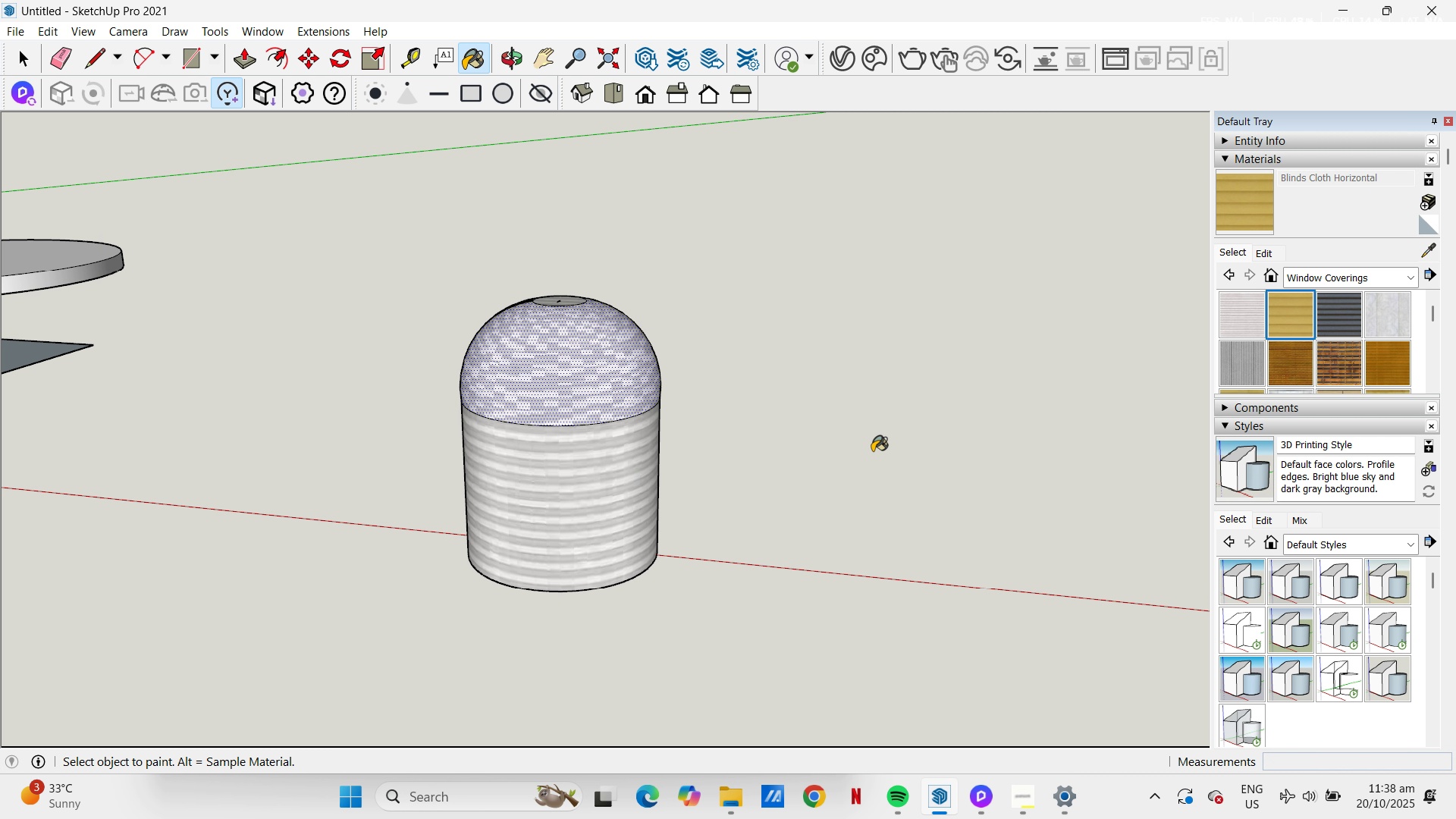 
left_click_drag(start_coordinate=[545, 529], to_coordinate=[547, 516])
 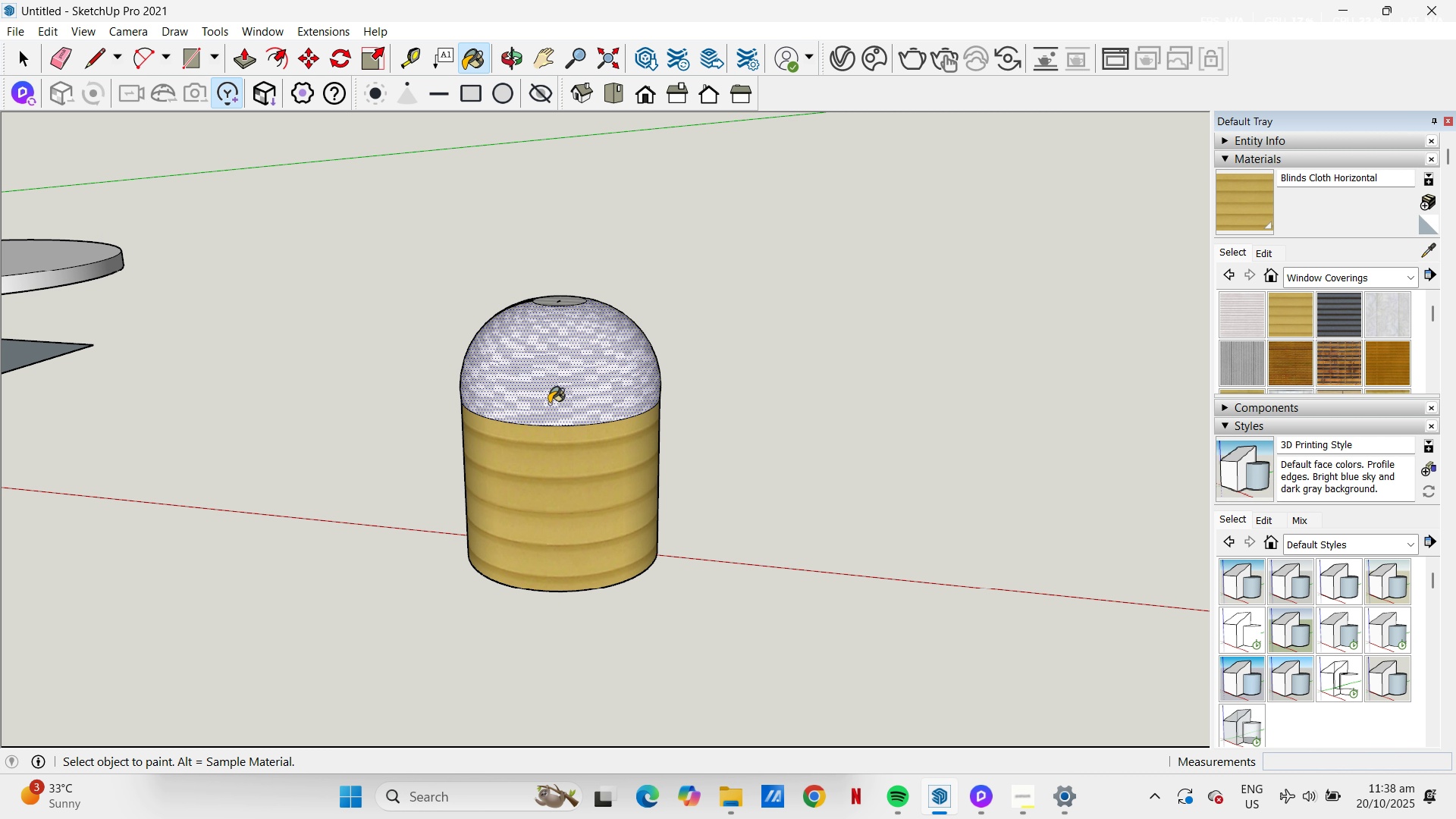 
double_click([549, 403])
 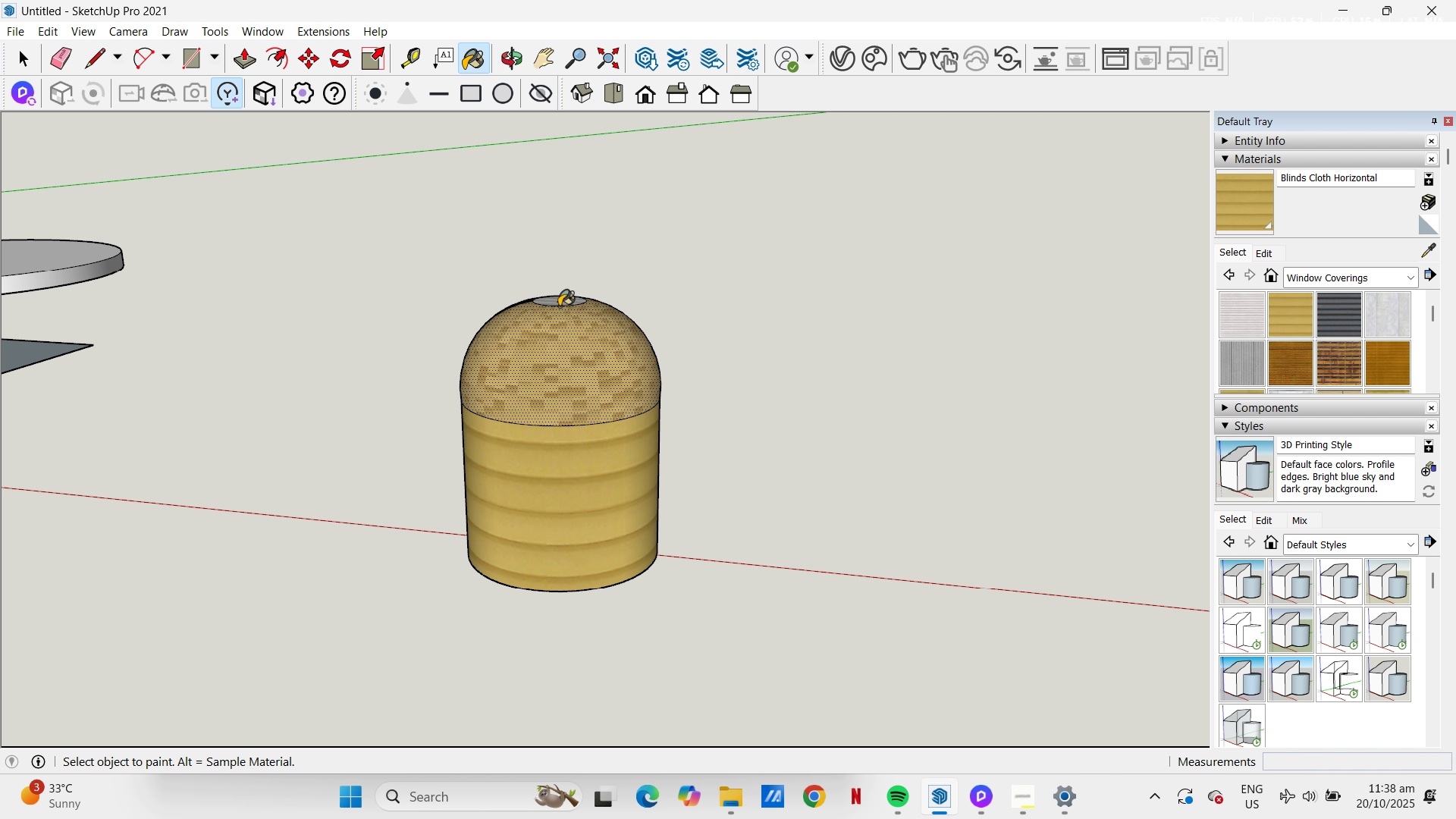 
left_click([559, 306])
 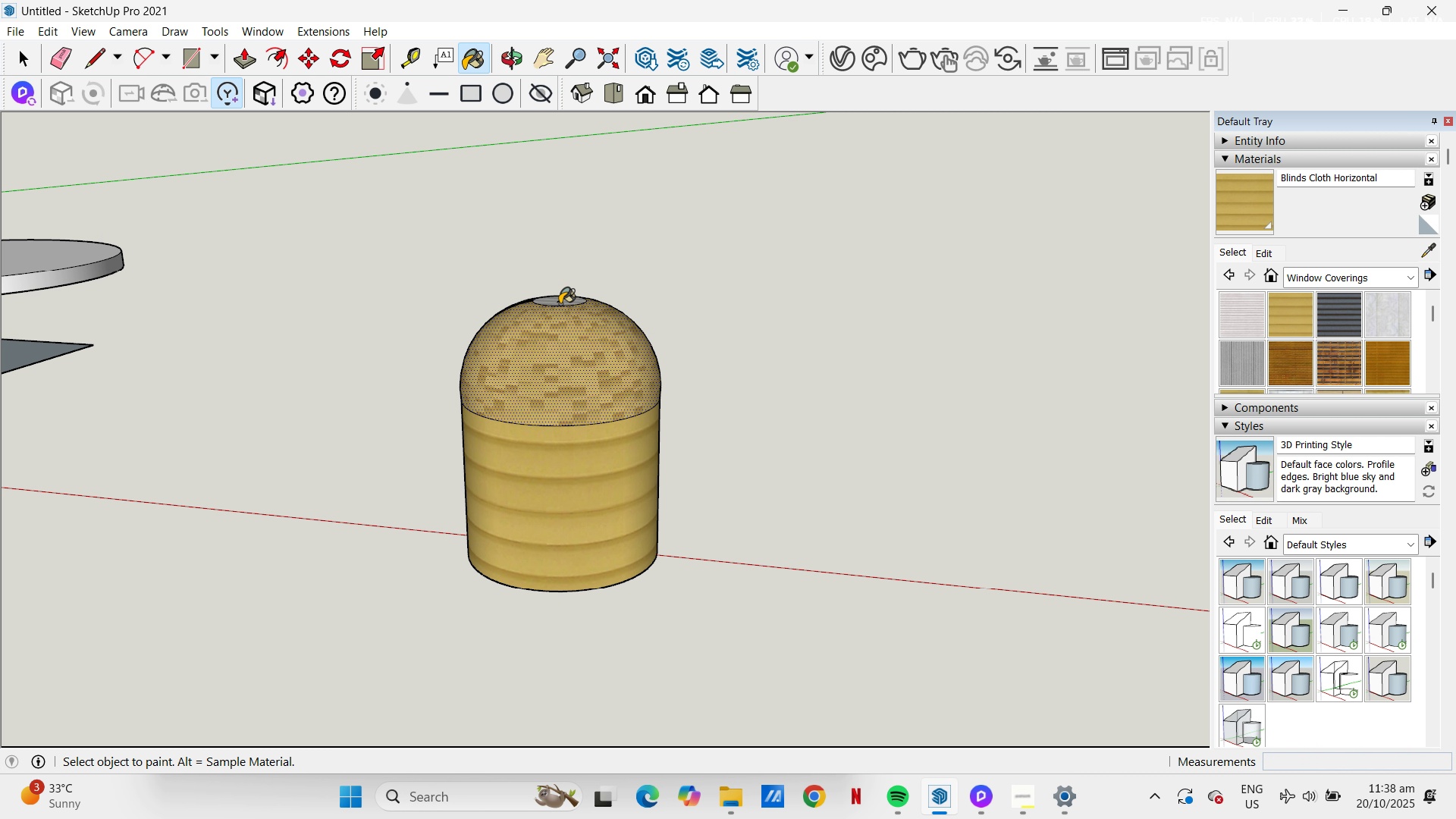 
left_click([560, 304])
 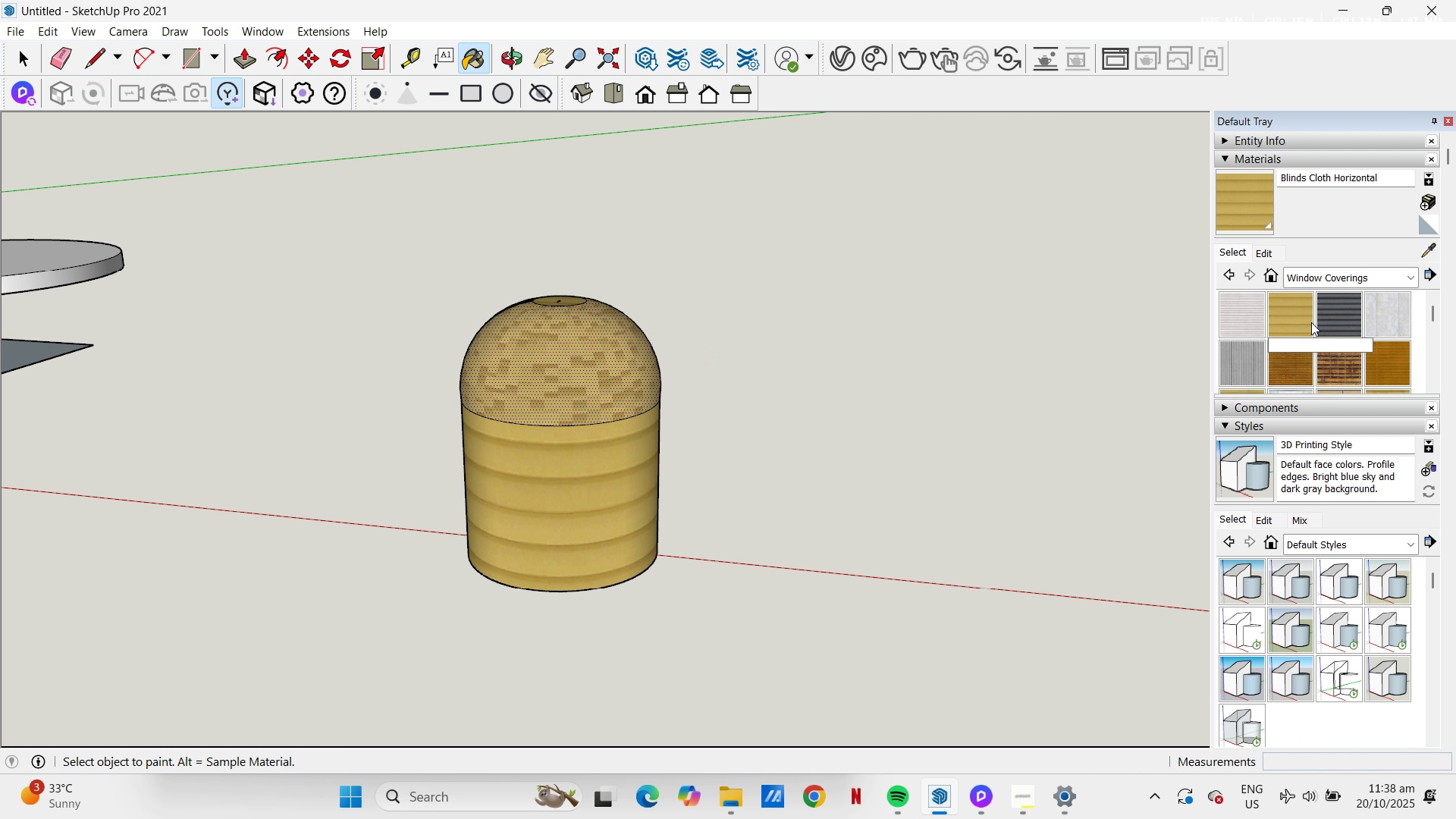 
double_click([1341, 315])
 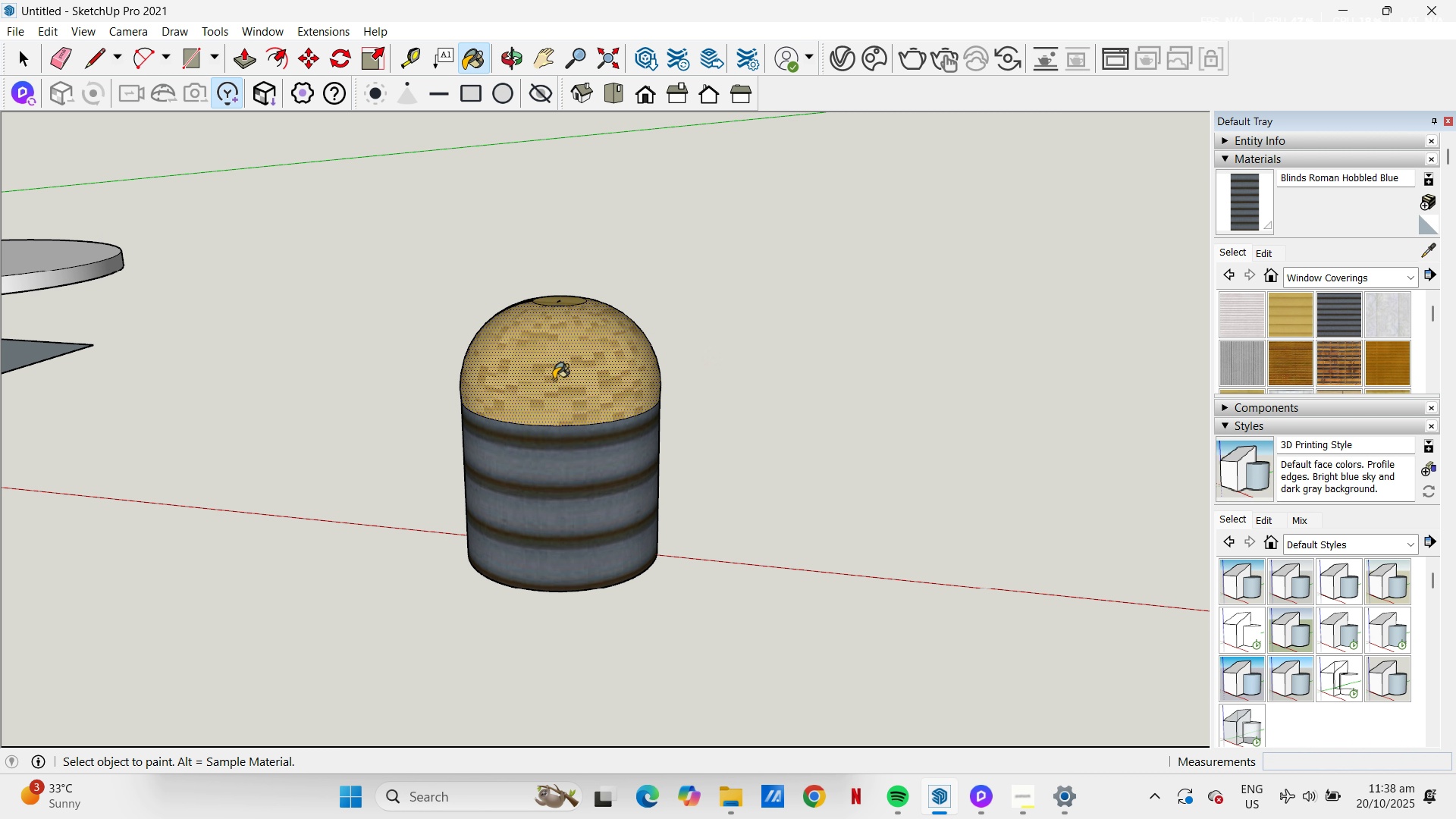 
double_click([554, 378])
 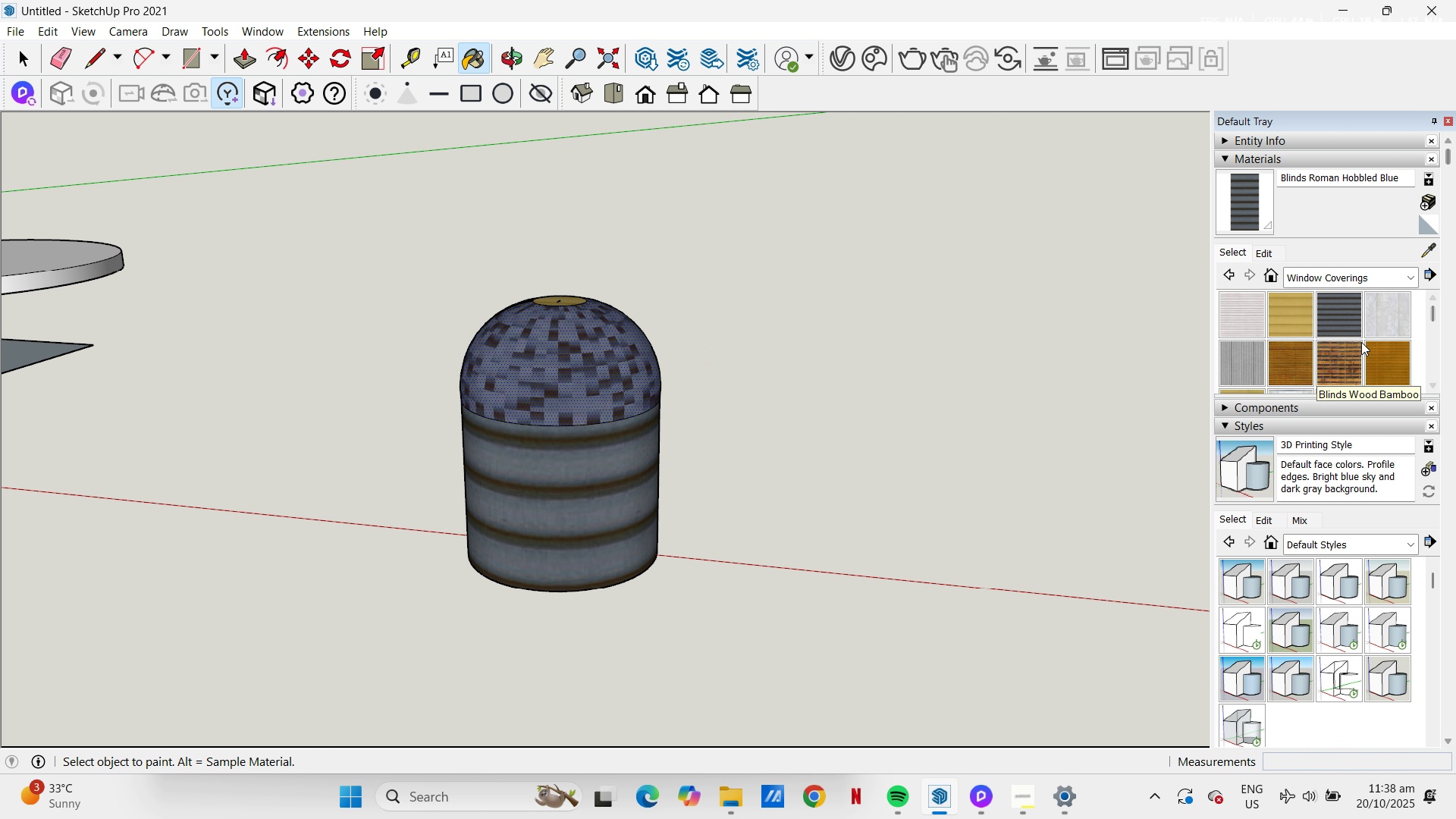 
left_click([1389, 377])
 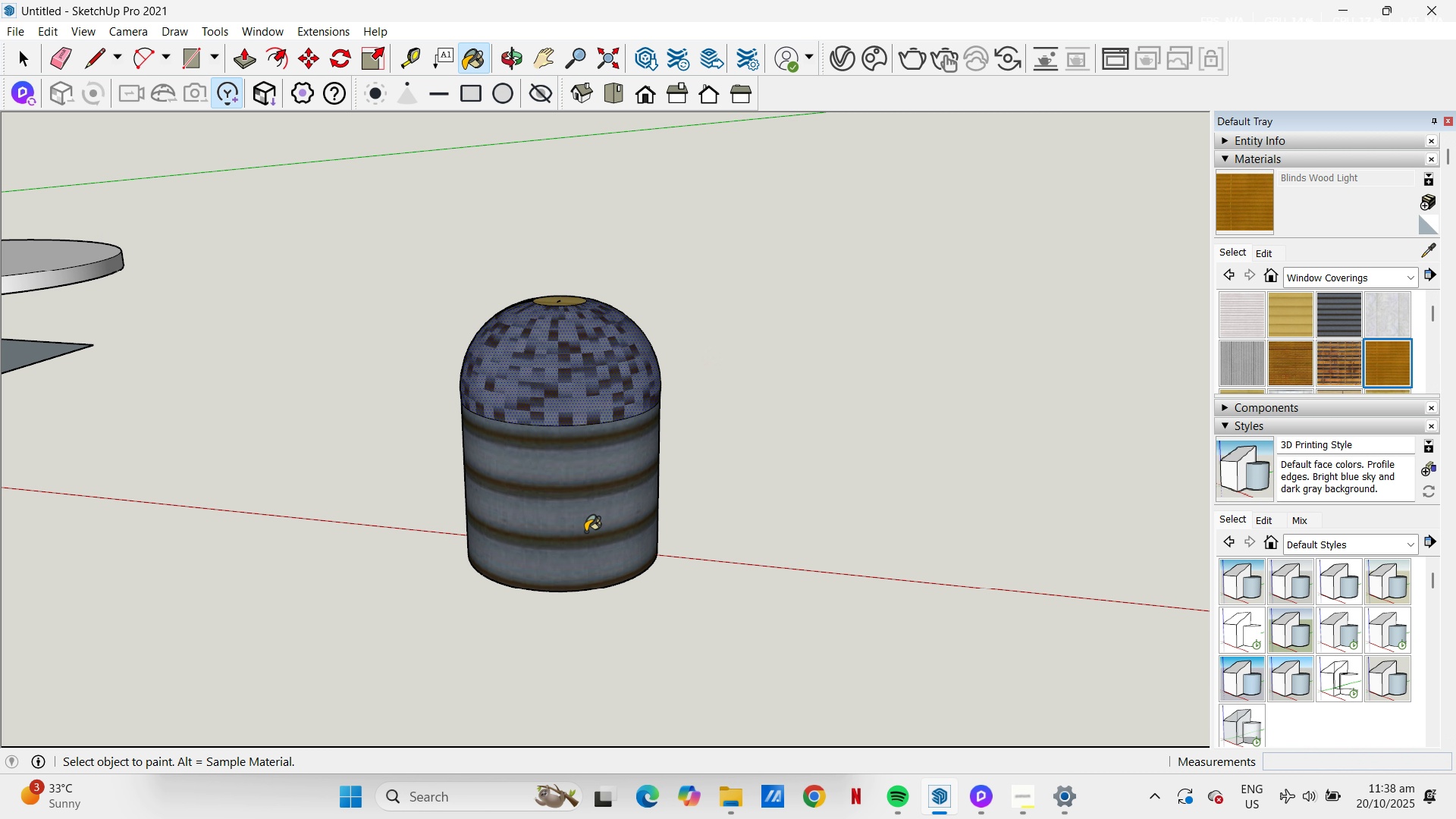 
left_click_drag(start_coordinate=[585, 533], to_coordinate=[582, 519])
 